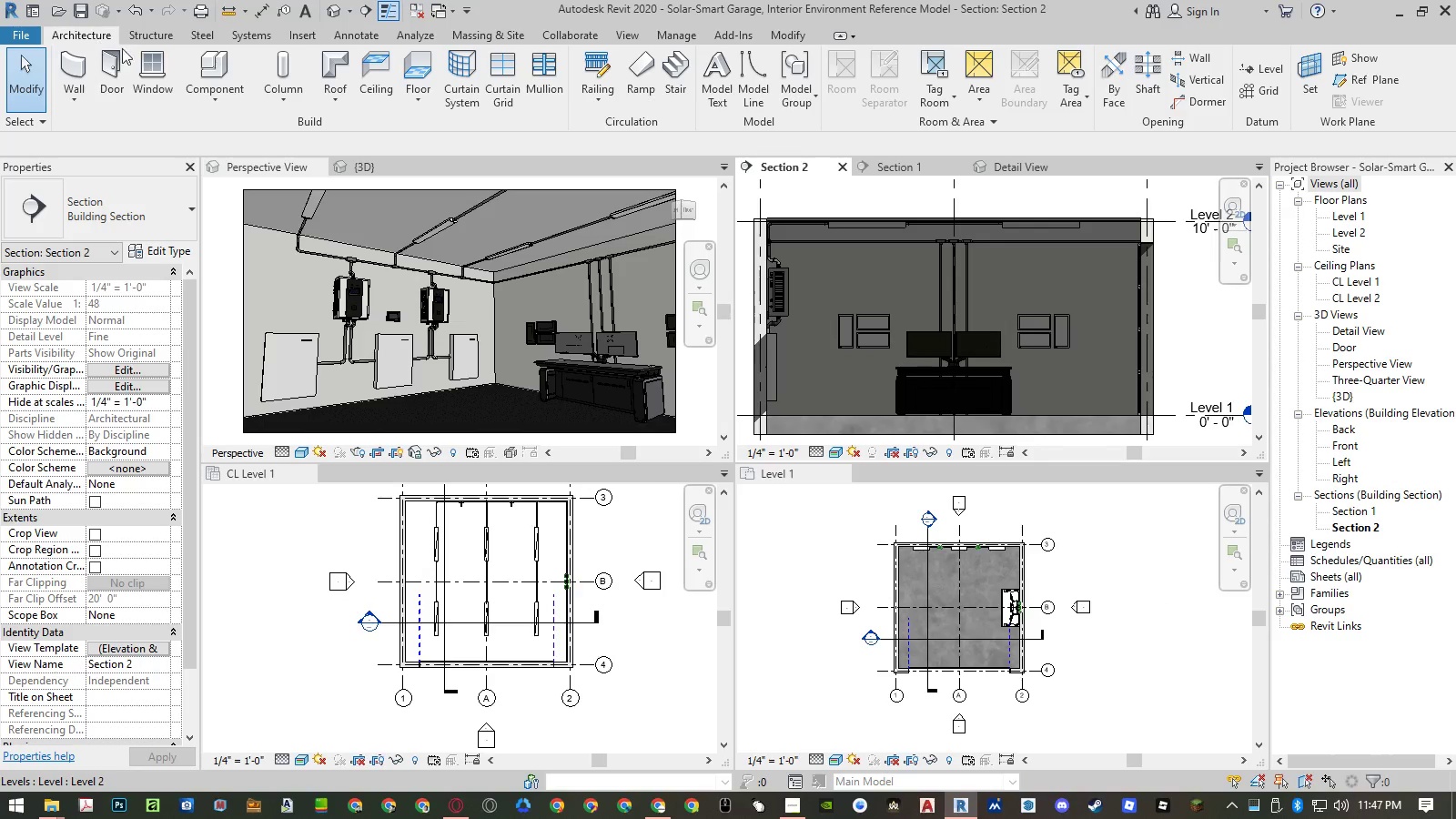 
left_click([210, 68])
 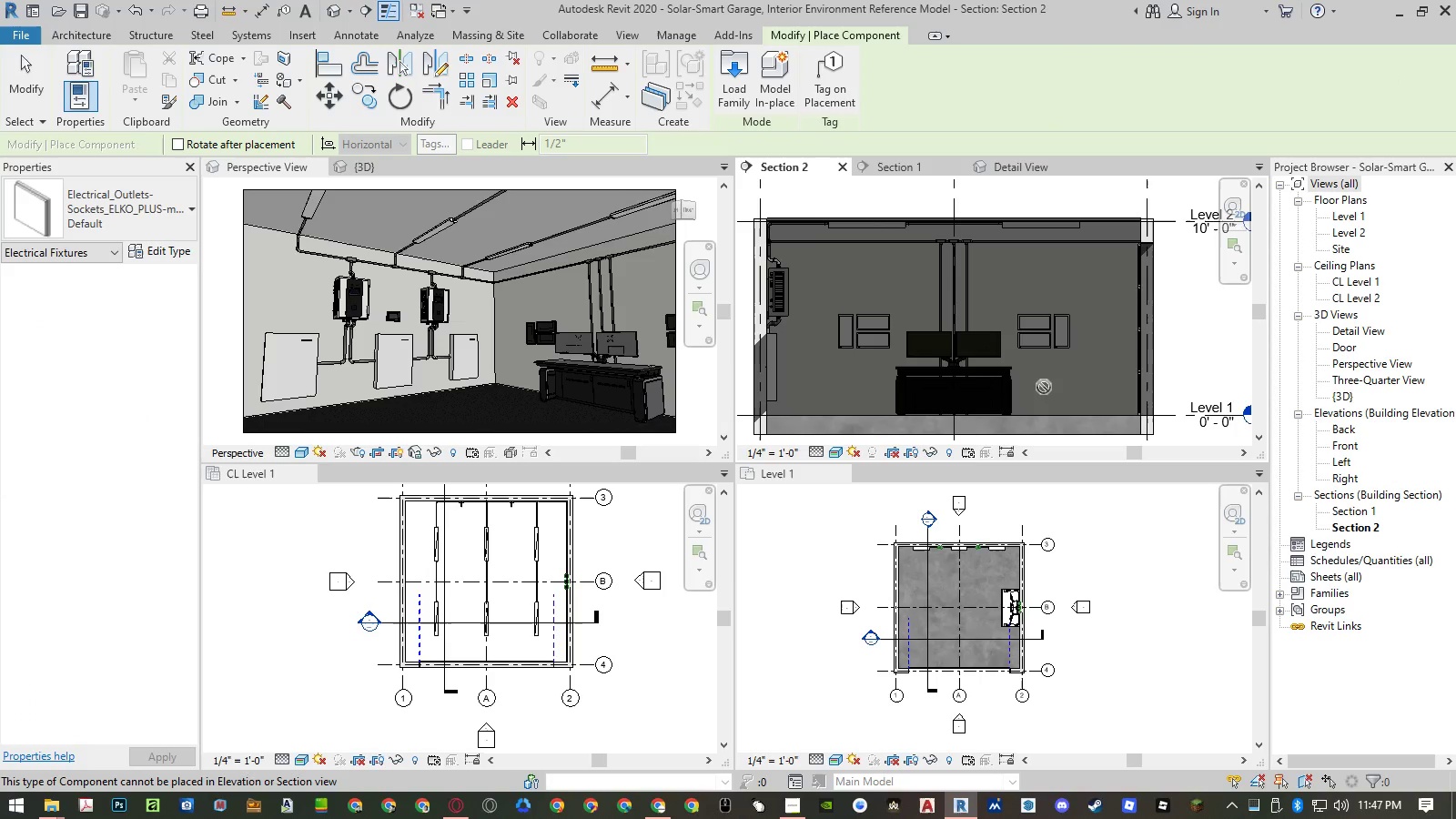 
left_click_drag(start_coordinate=[1043, 386], to_coordinate=[1313, 767])
 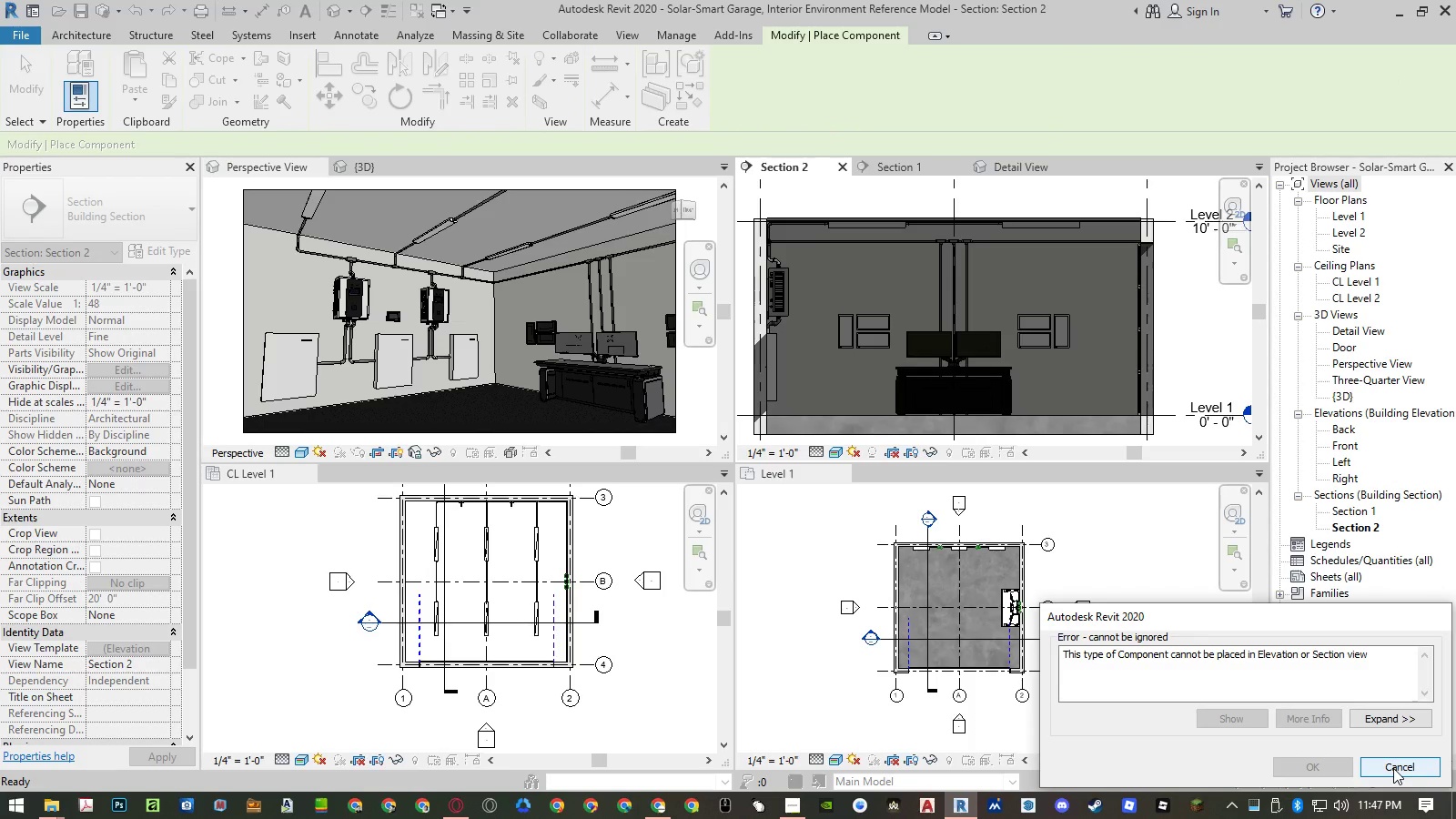 
left_click([1393, 768])
 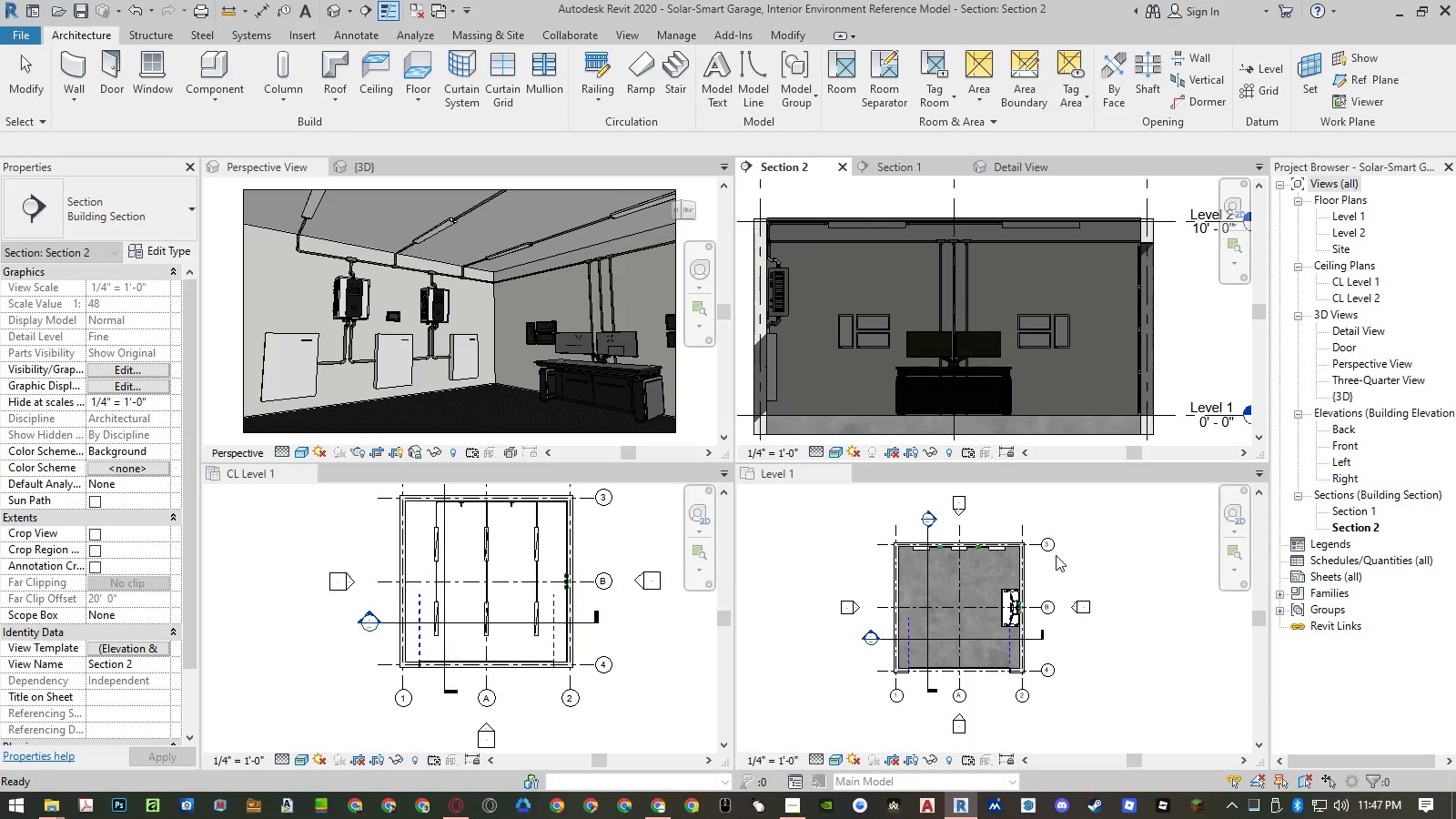 
left_click([1058, 570])
 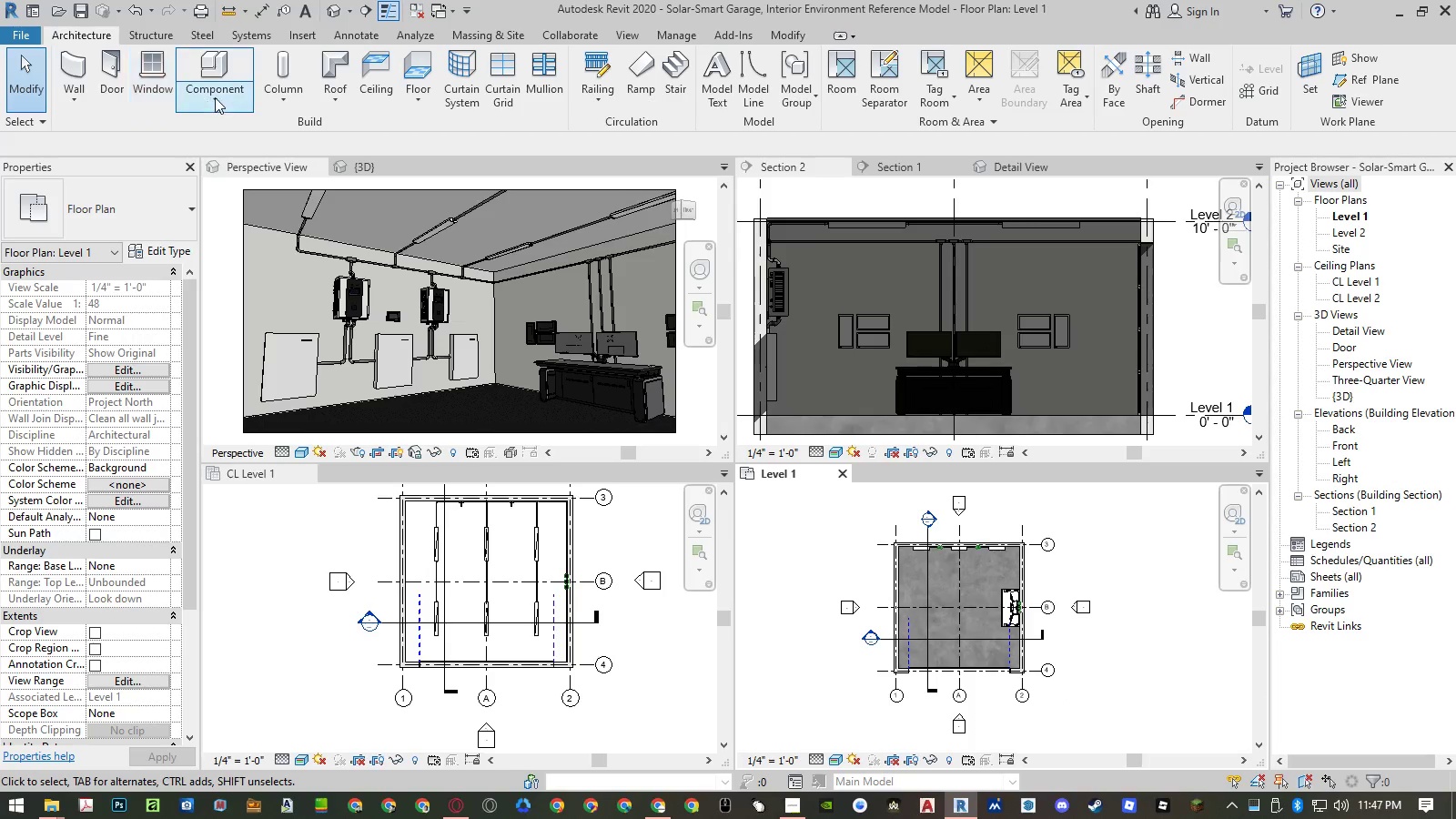 
left_click([215, 73])
 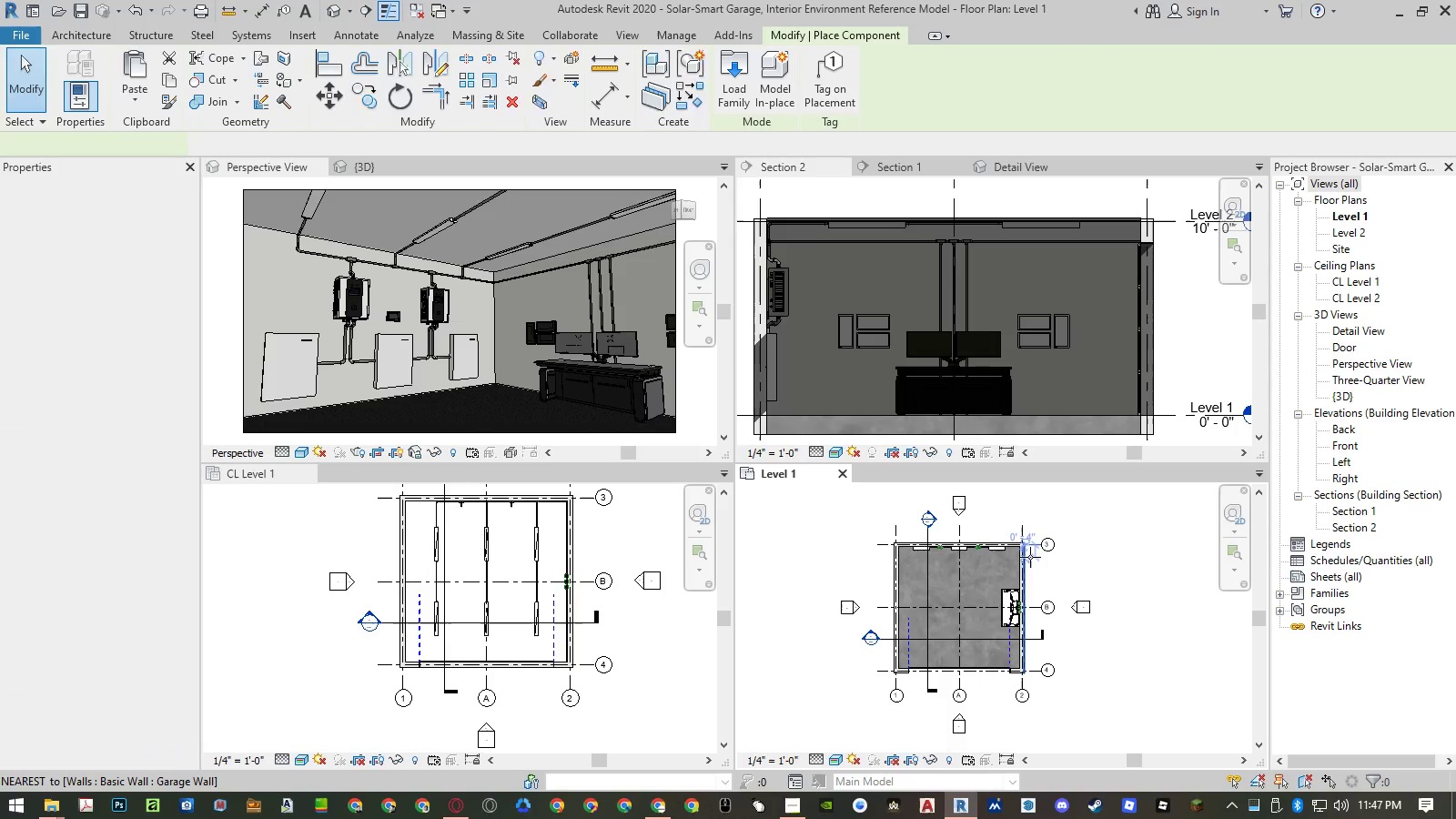 
scroll: coordinate [1016, 581], scroll_direction: up, amount: 22.0
 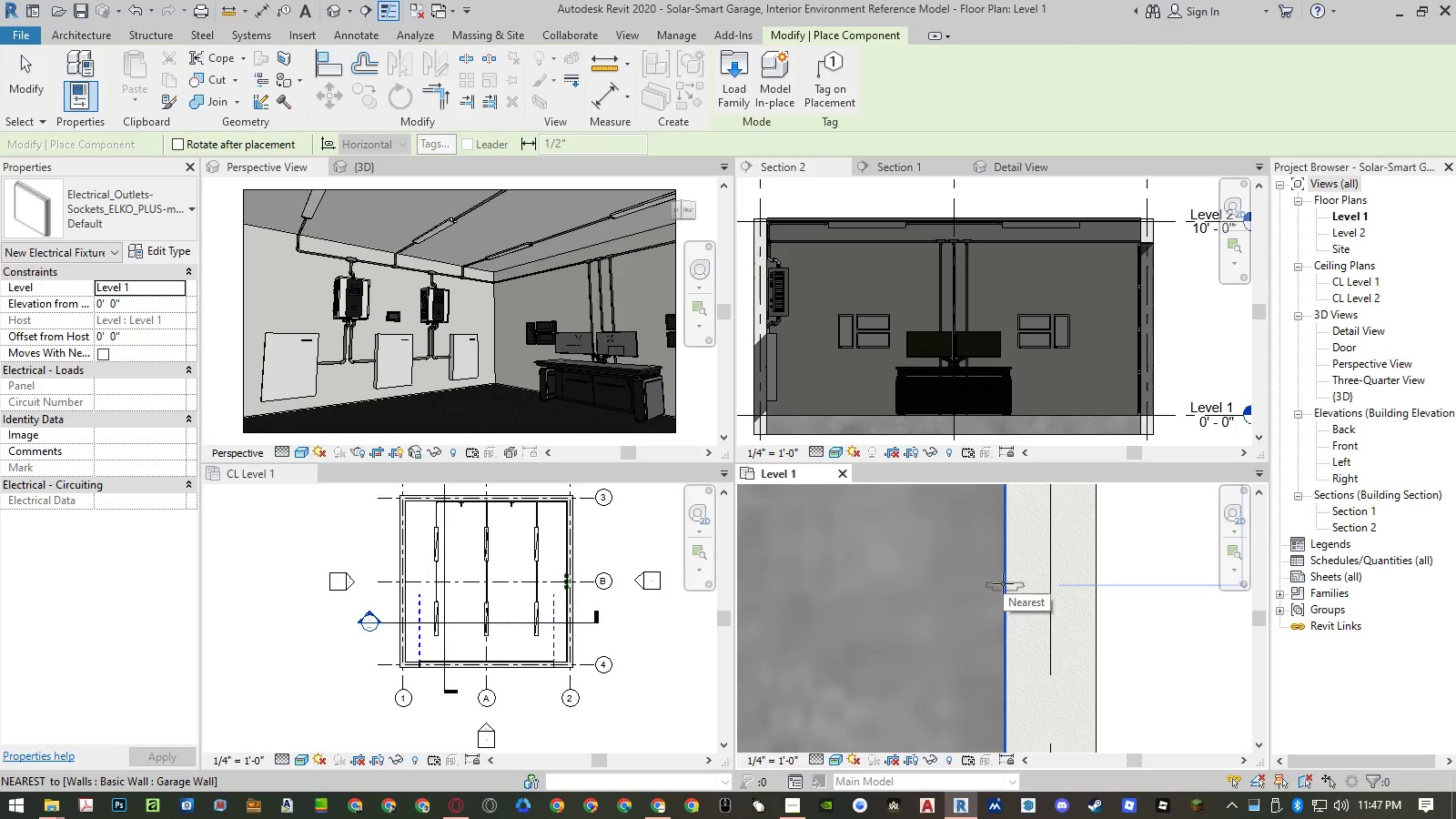 
key(Space)
 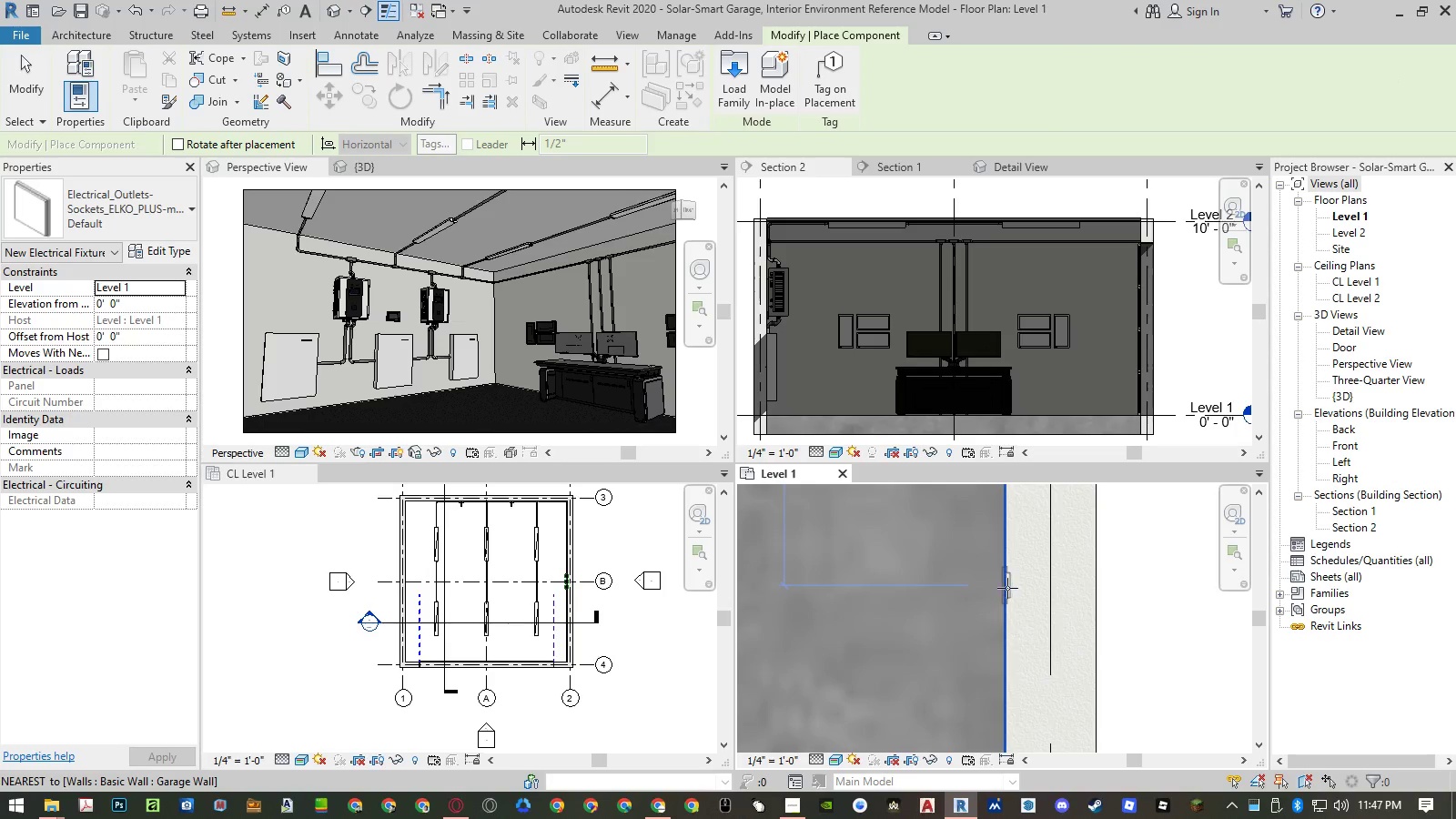 
scroll: coordinate [1007, 596], scroll_direction: up, amount: 9.0
 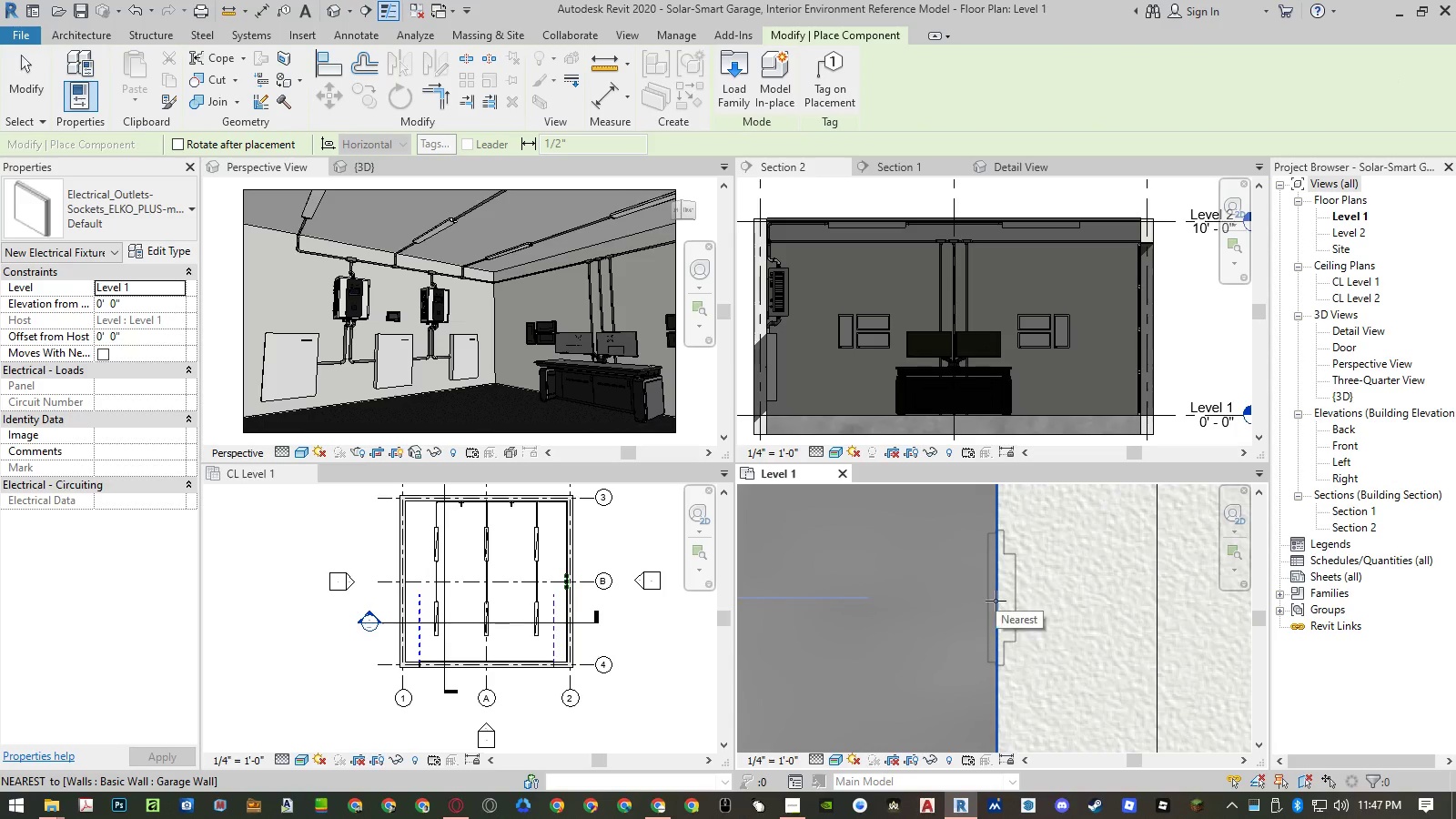 
key(Space)
 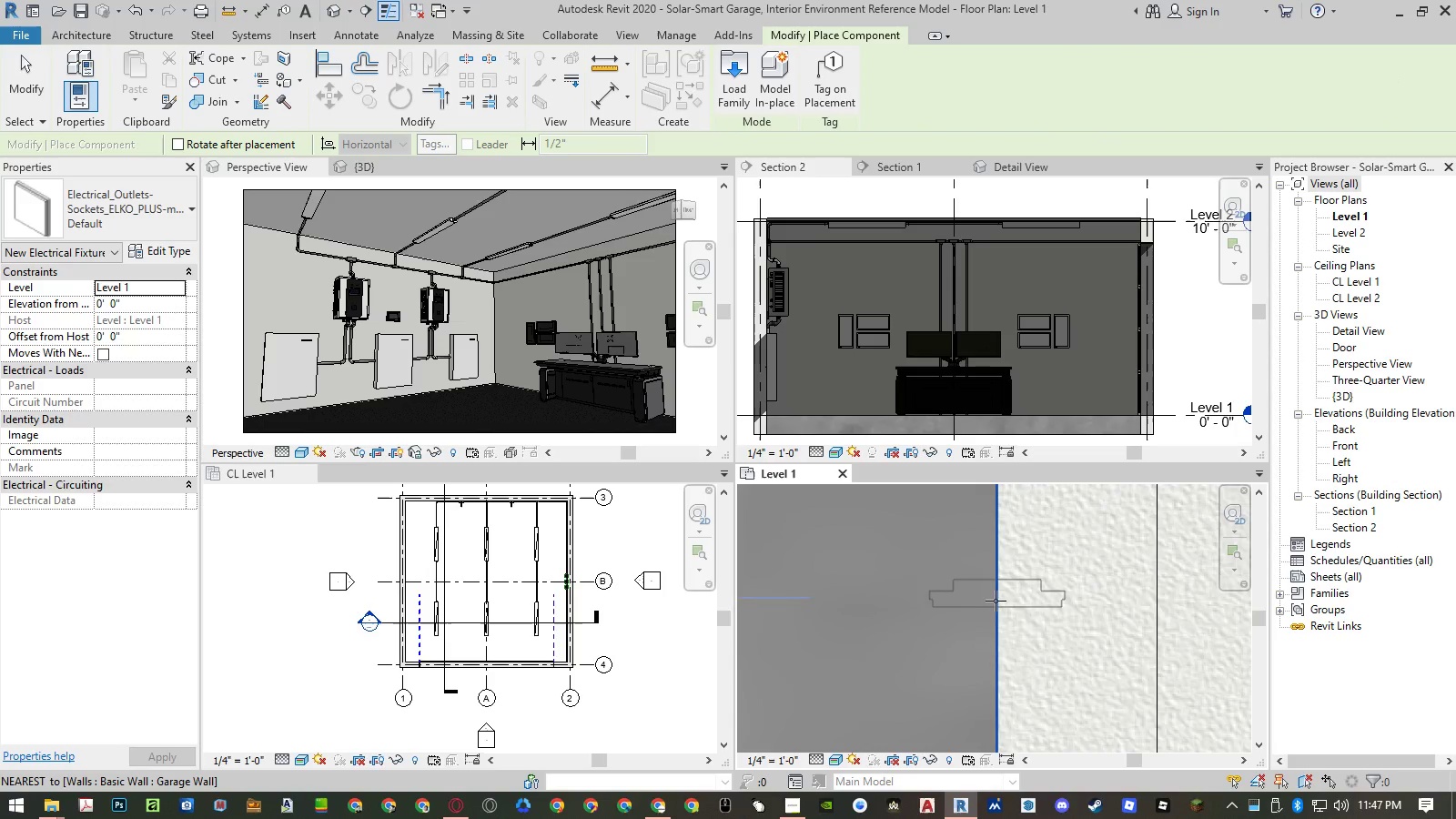 
key(Space)
 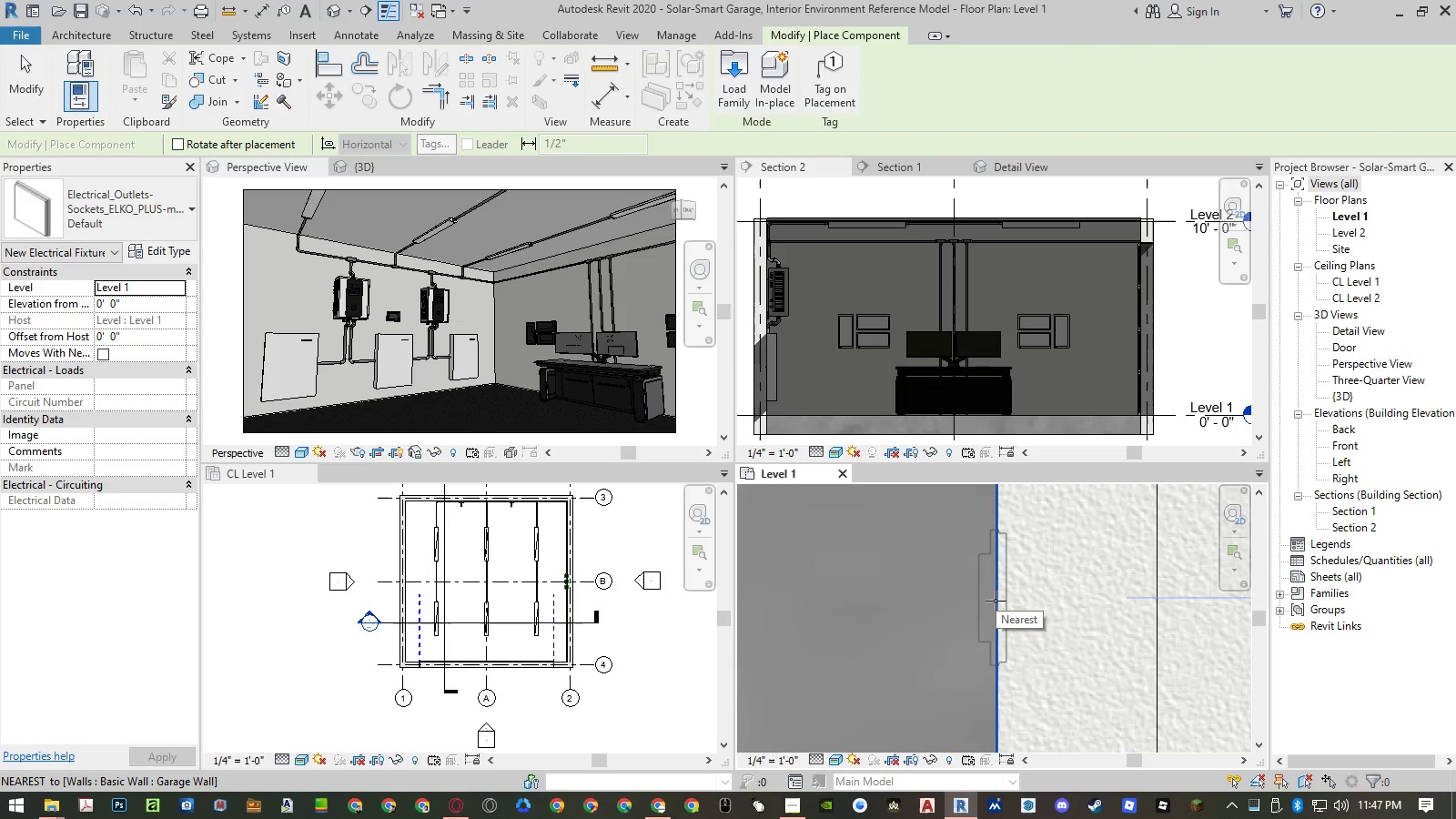 
scroll: coordinate [996, 593], scroll_direction: down, amount: 20.0
 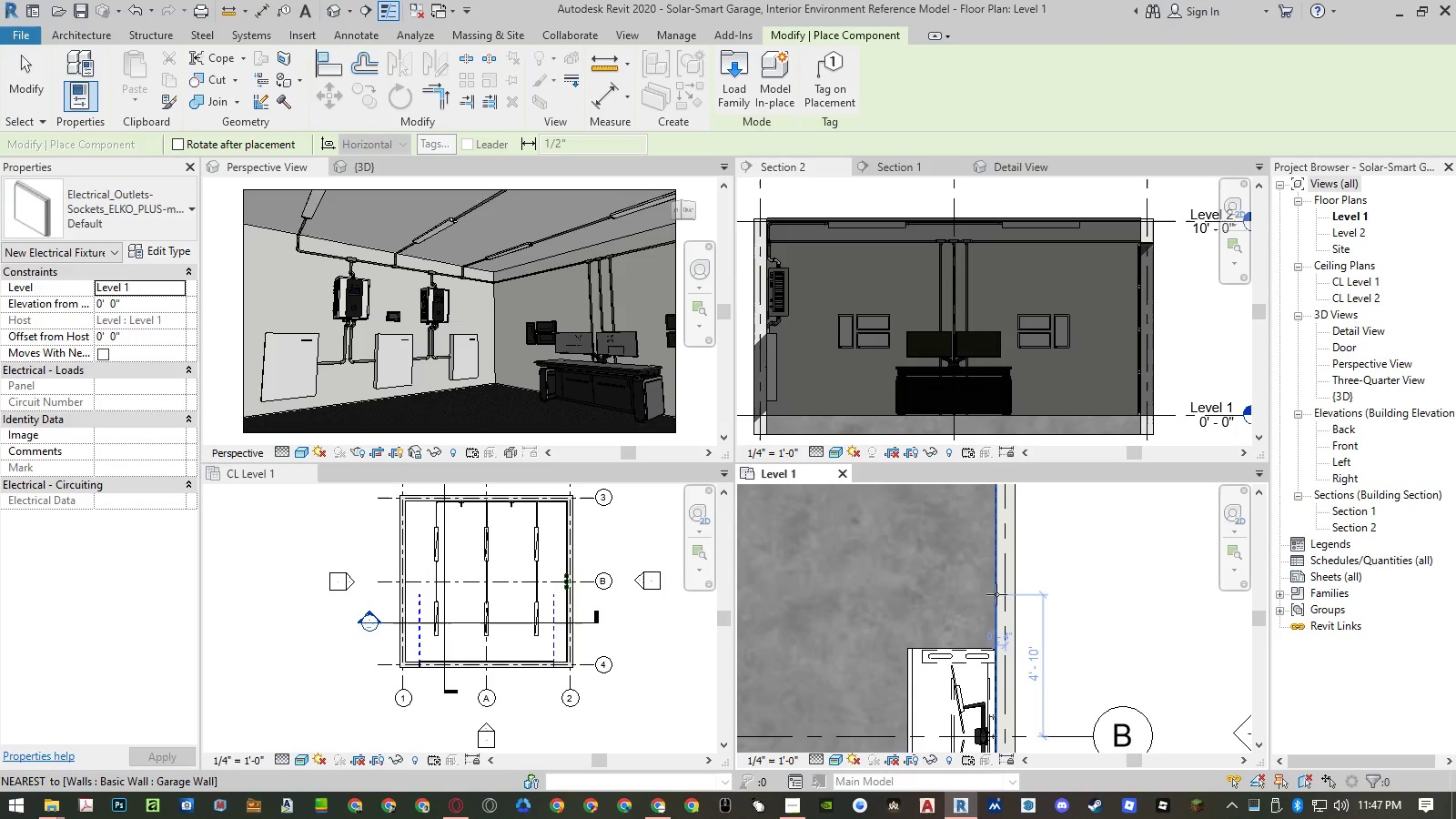 
scroll: coordinate [996, 594], scroll_direction: up, amount: 6.0
 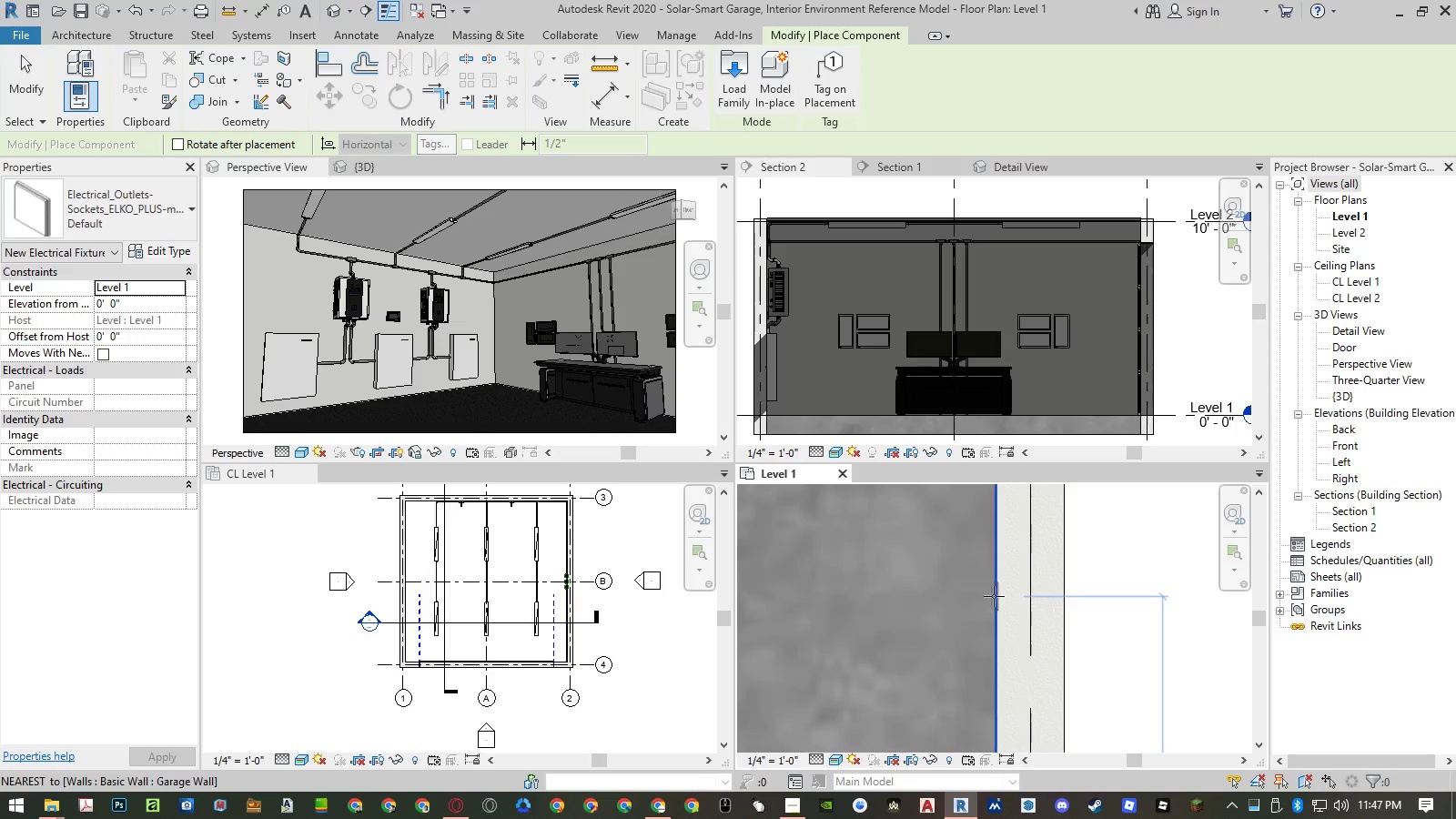 
left_click([996, 596])
 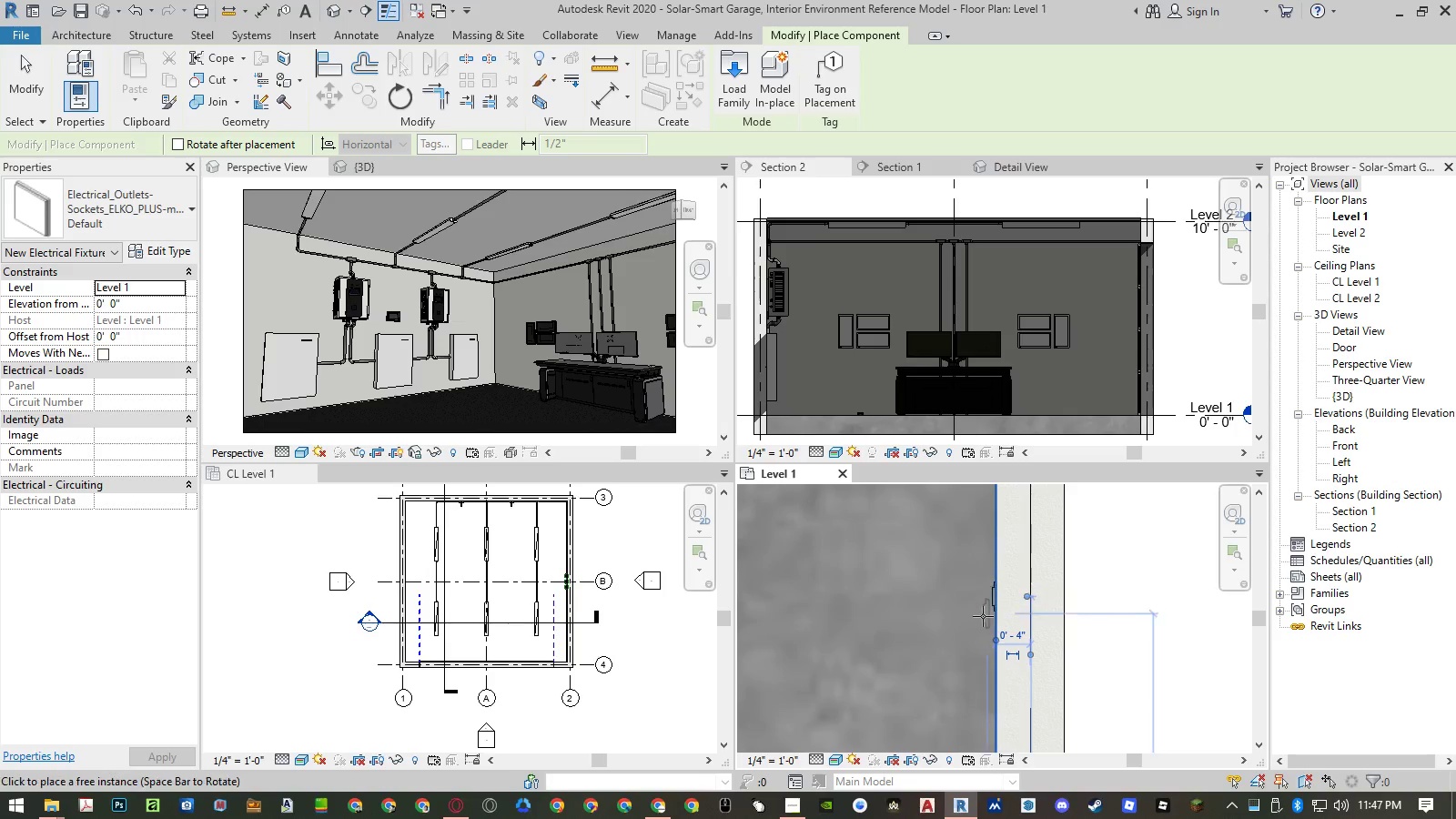 
key(Escape)
 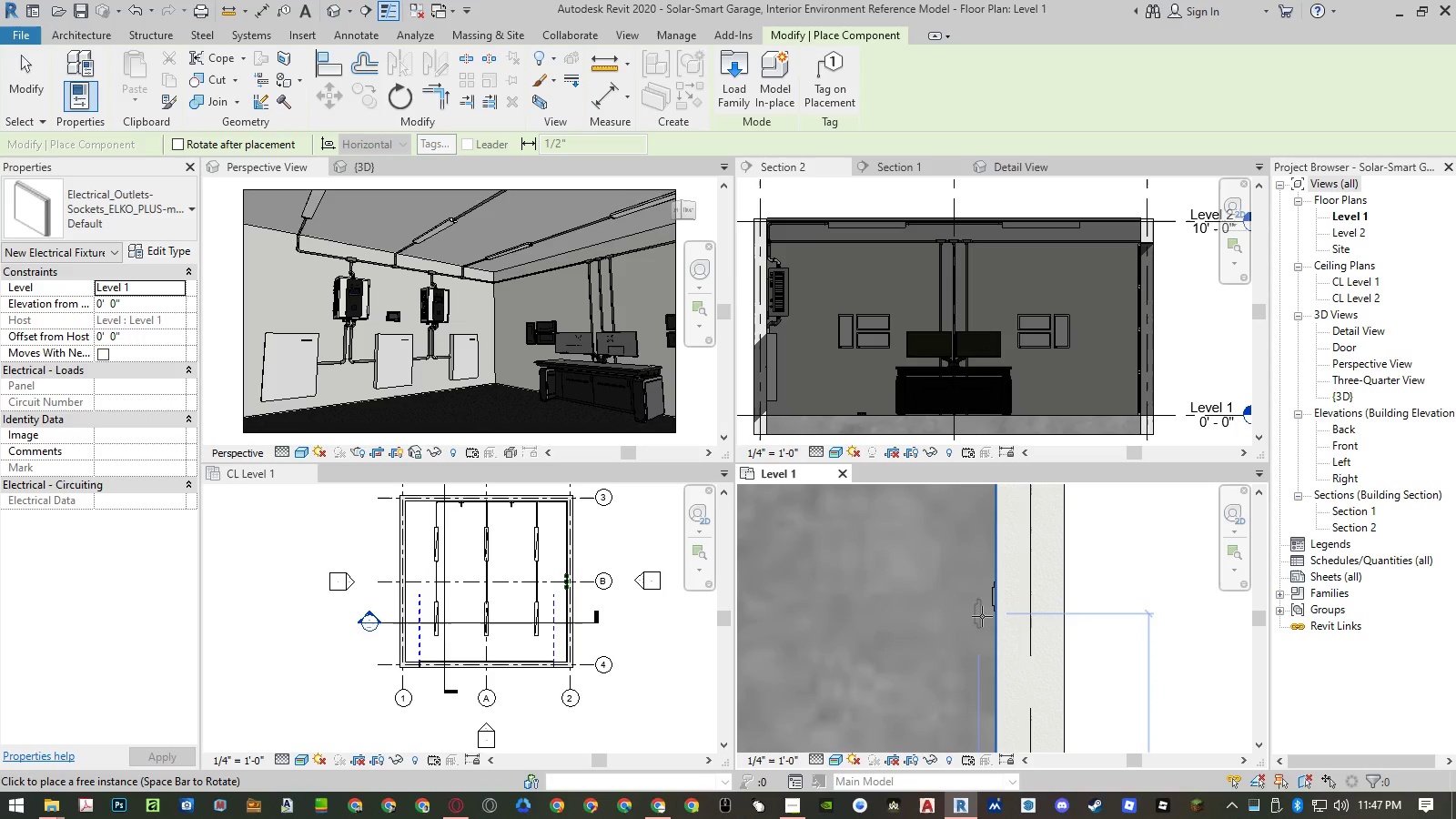 
key(Escape)
 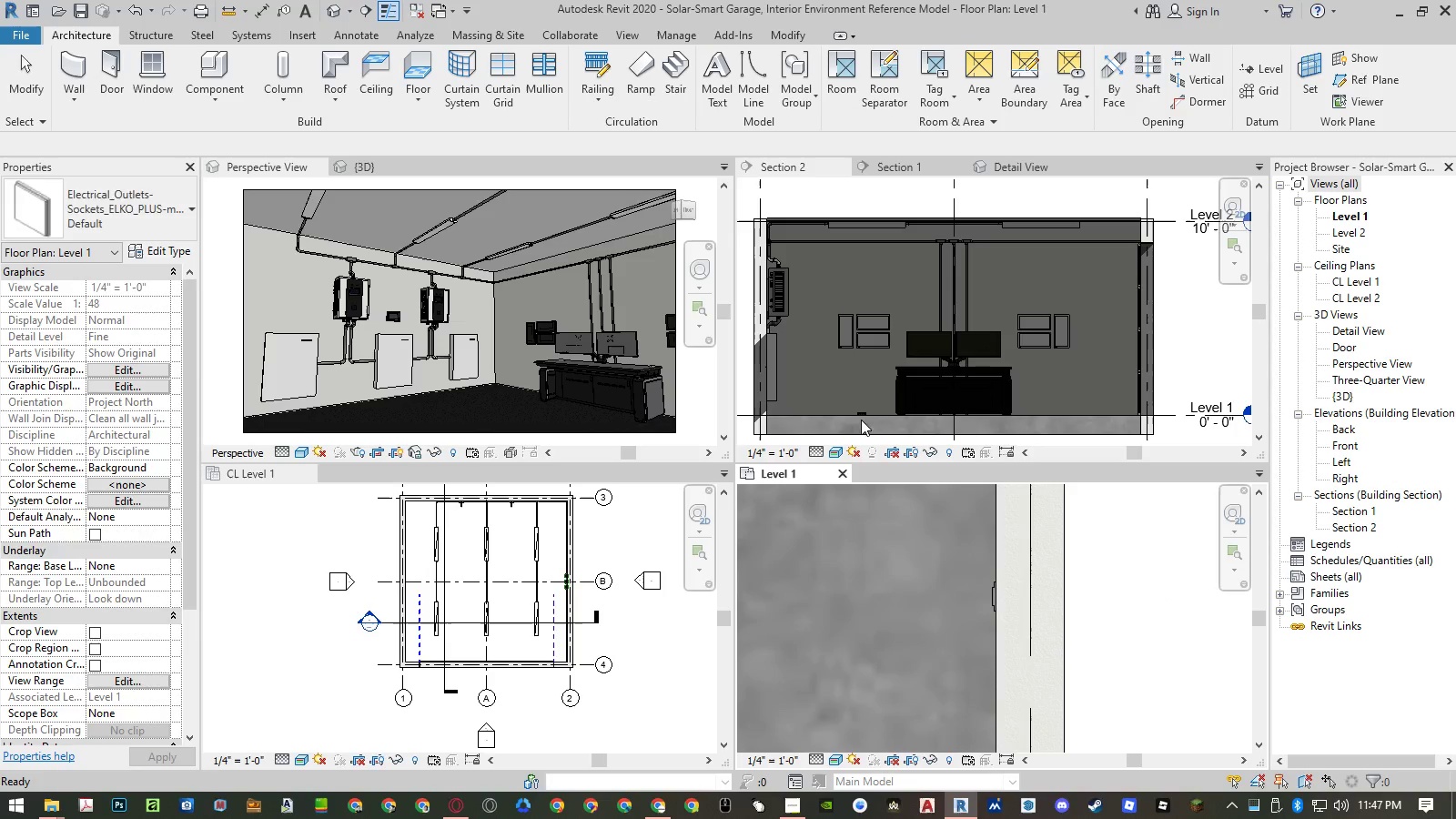 
scroll: coordinate [860, 410], scroll_direction: up, amount: 11.0
 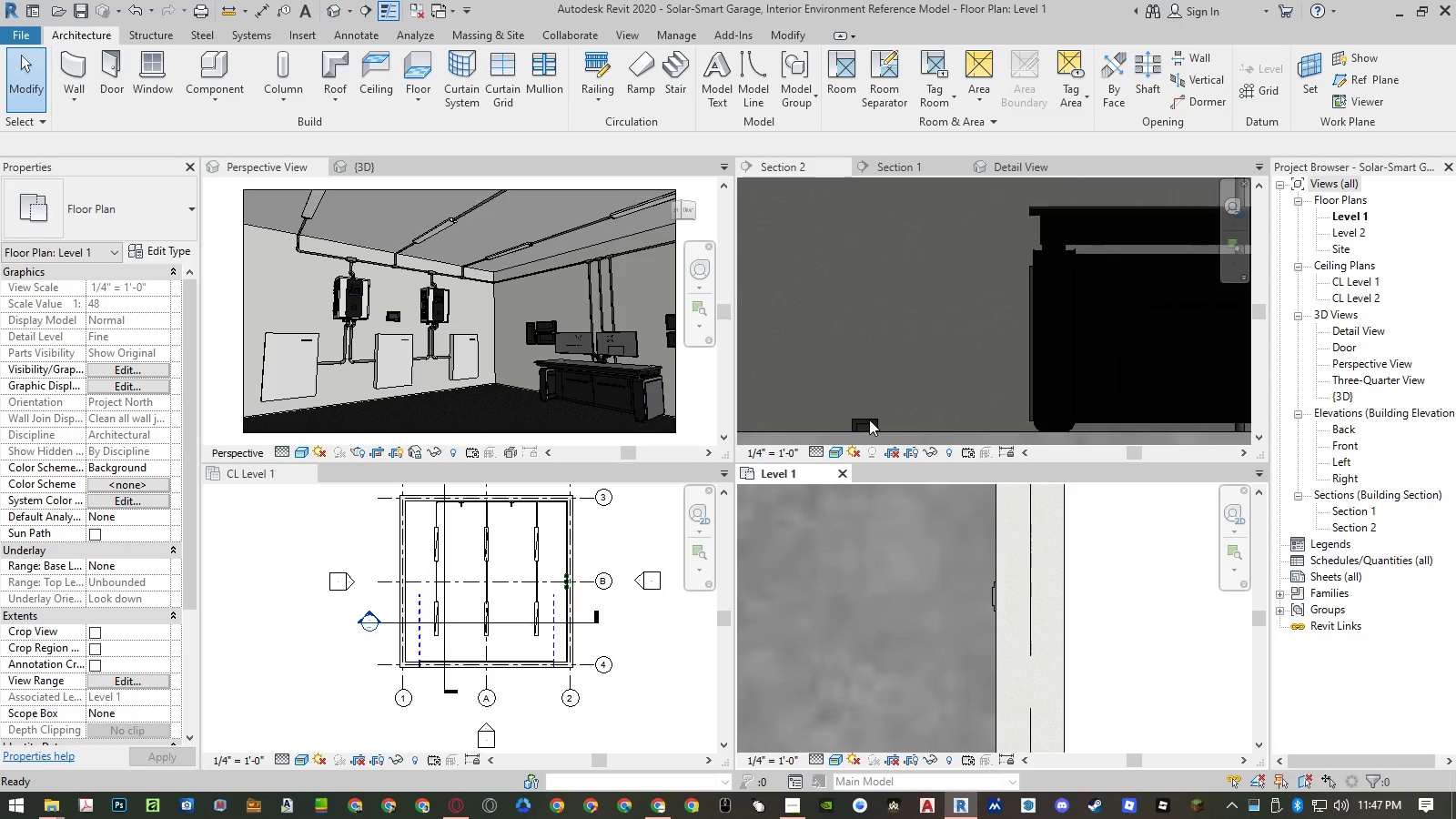 
left_click([869, 420])
 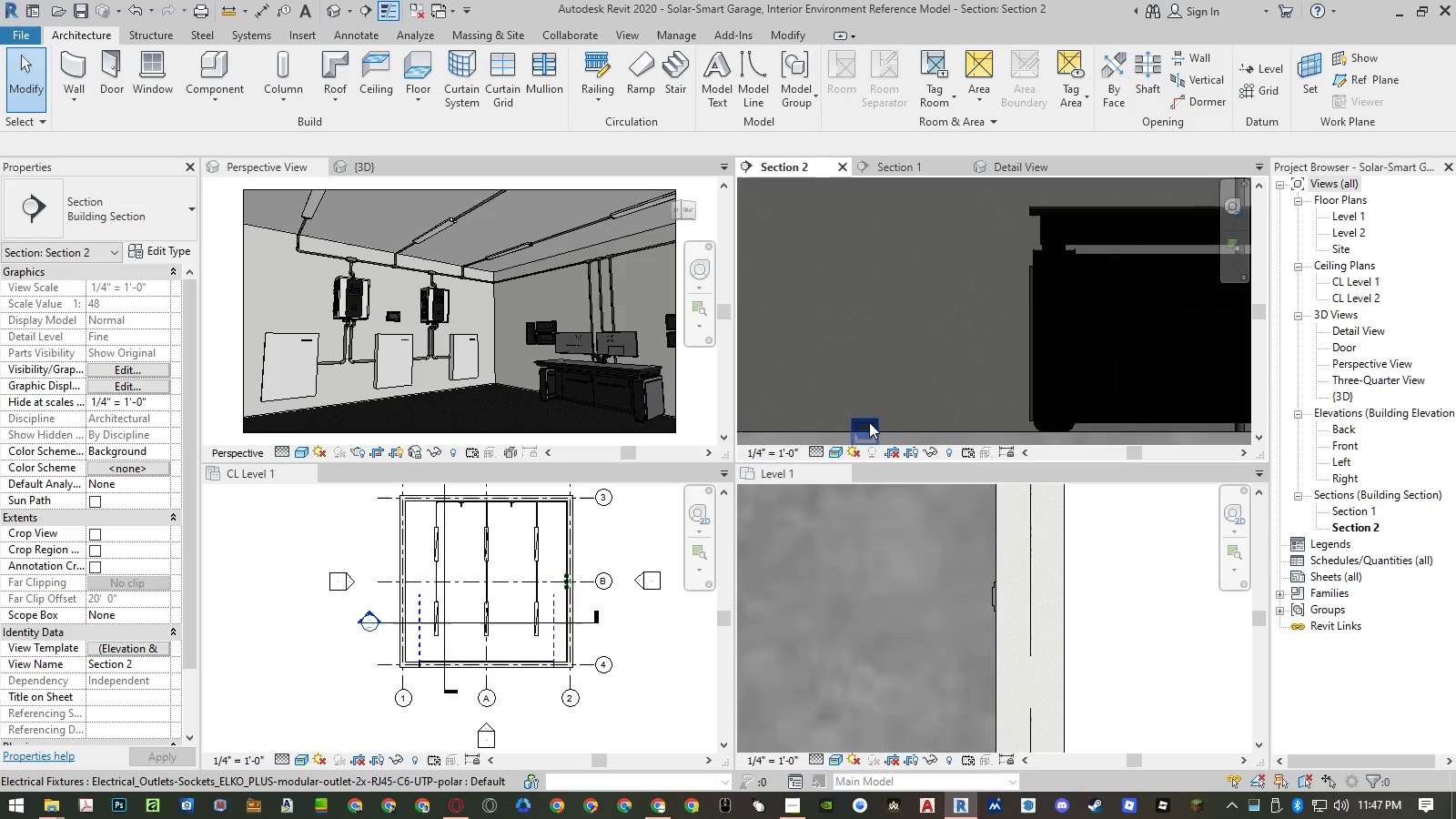 
left_click([869, 422])
 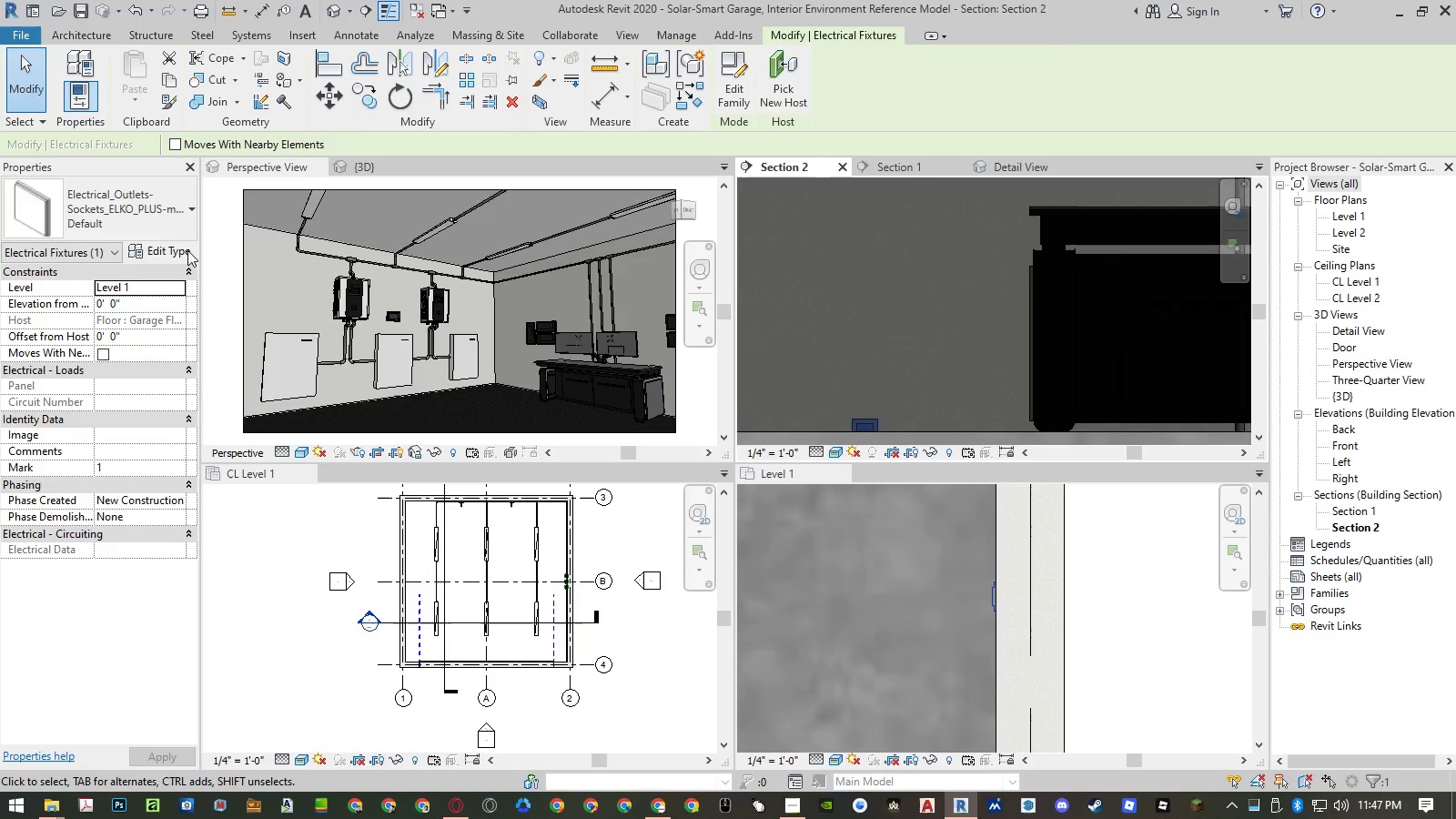 
left_click([146, 301])
 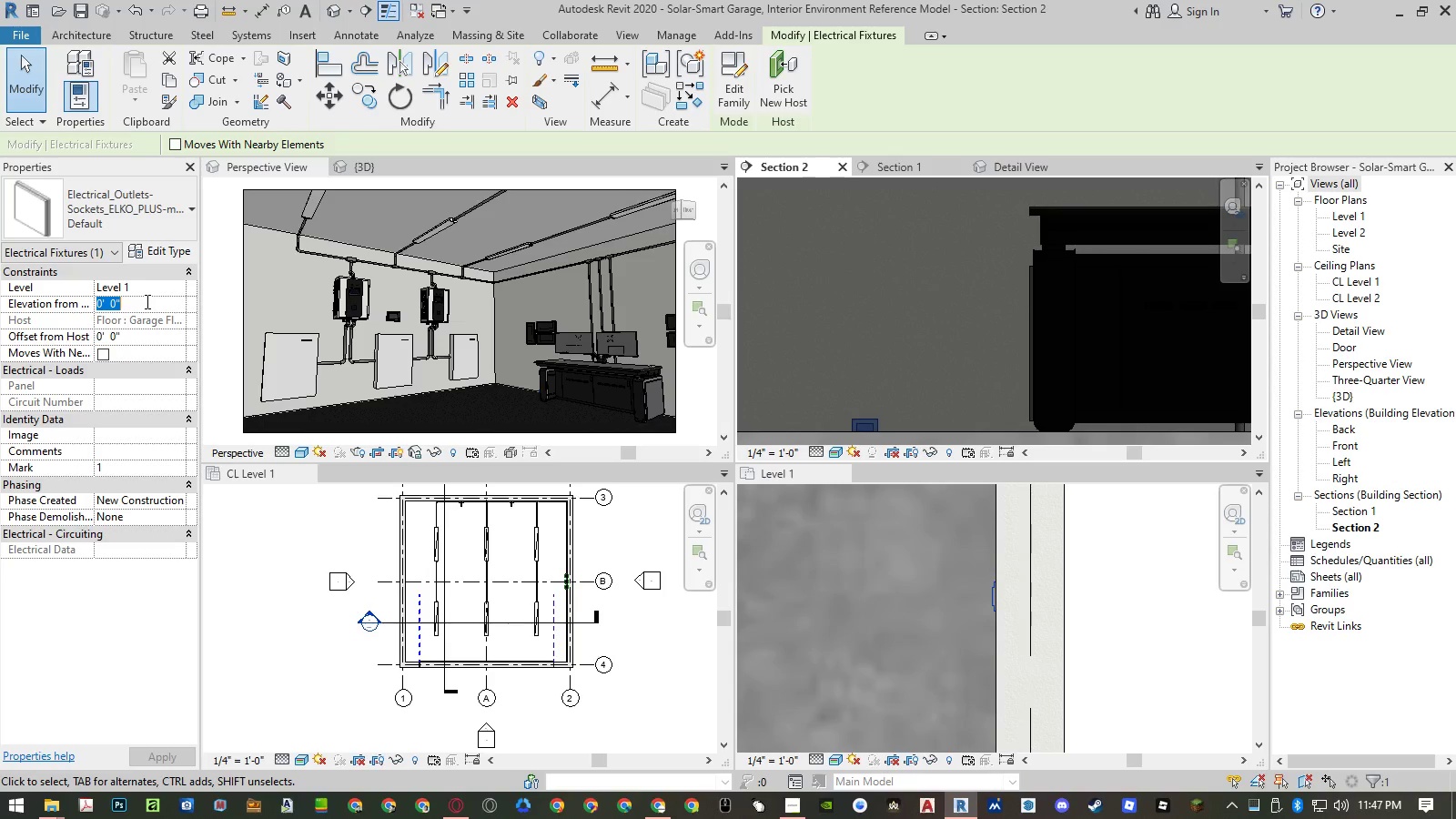 
key(Numpad2)
 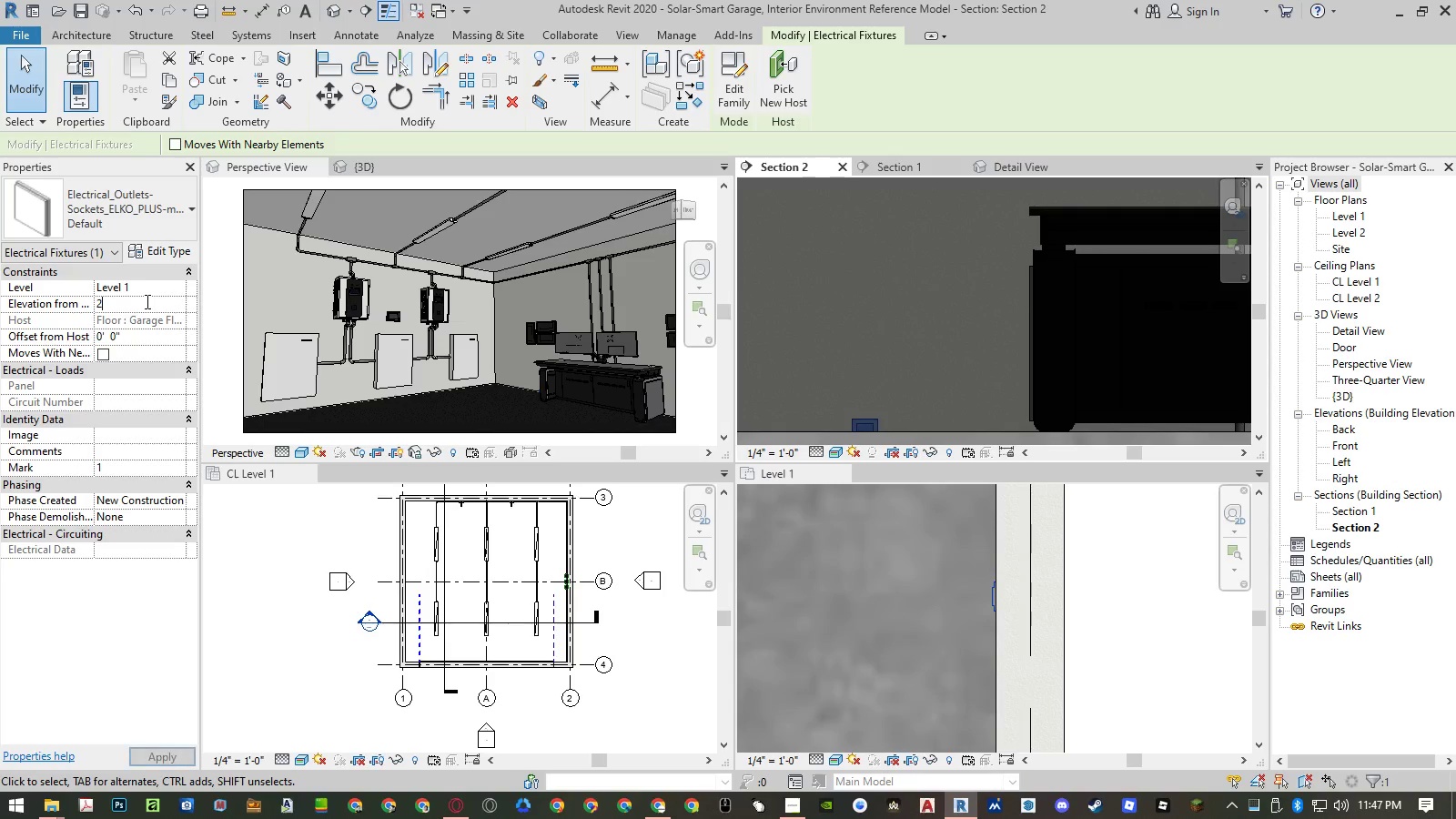 
key(NumpadEnter)
 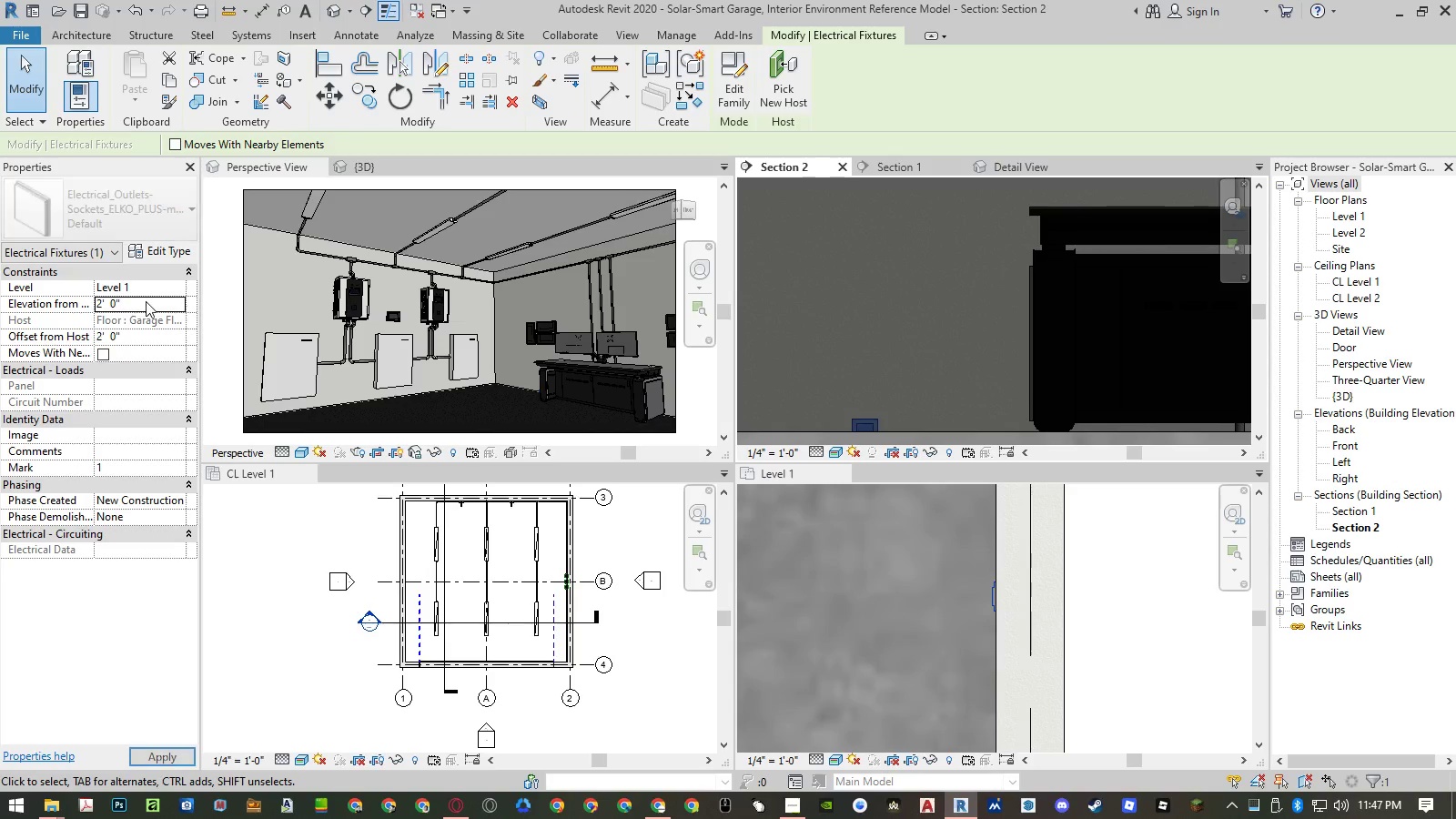 
key(NumpadEnter)
 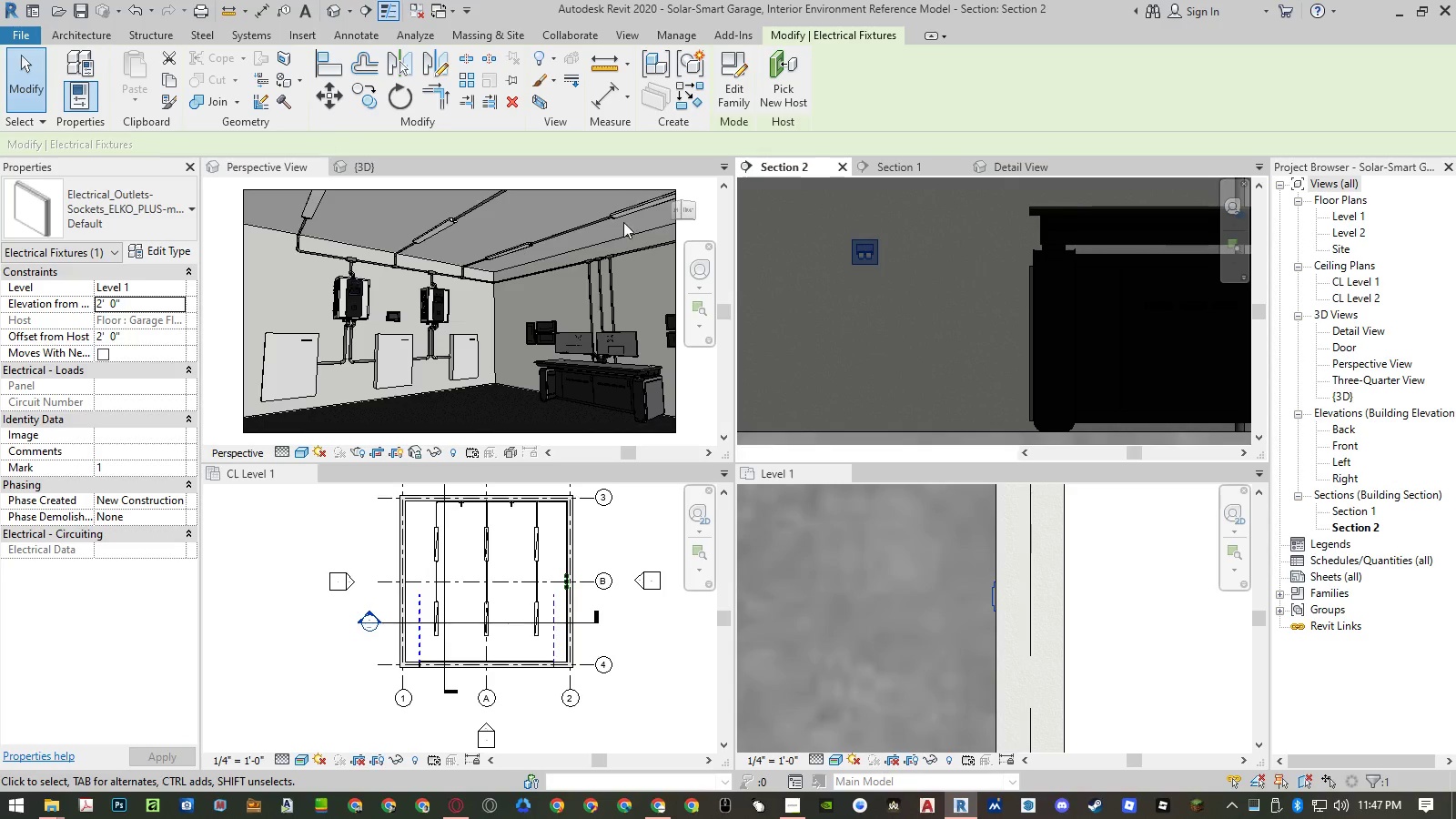 
key(Escape)
 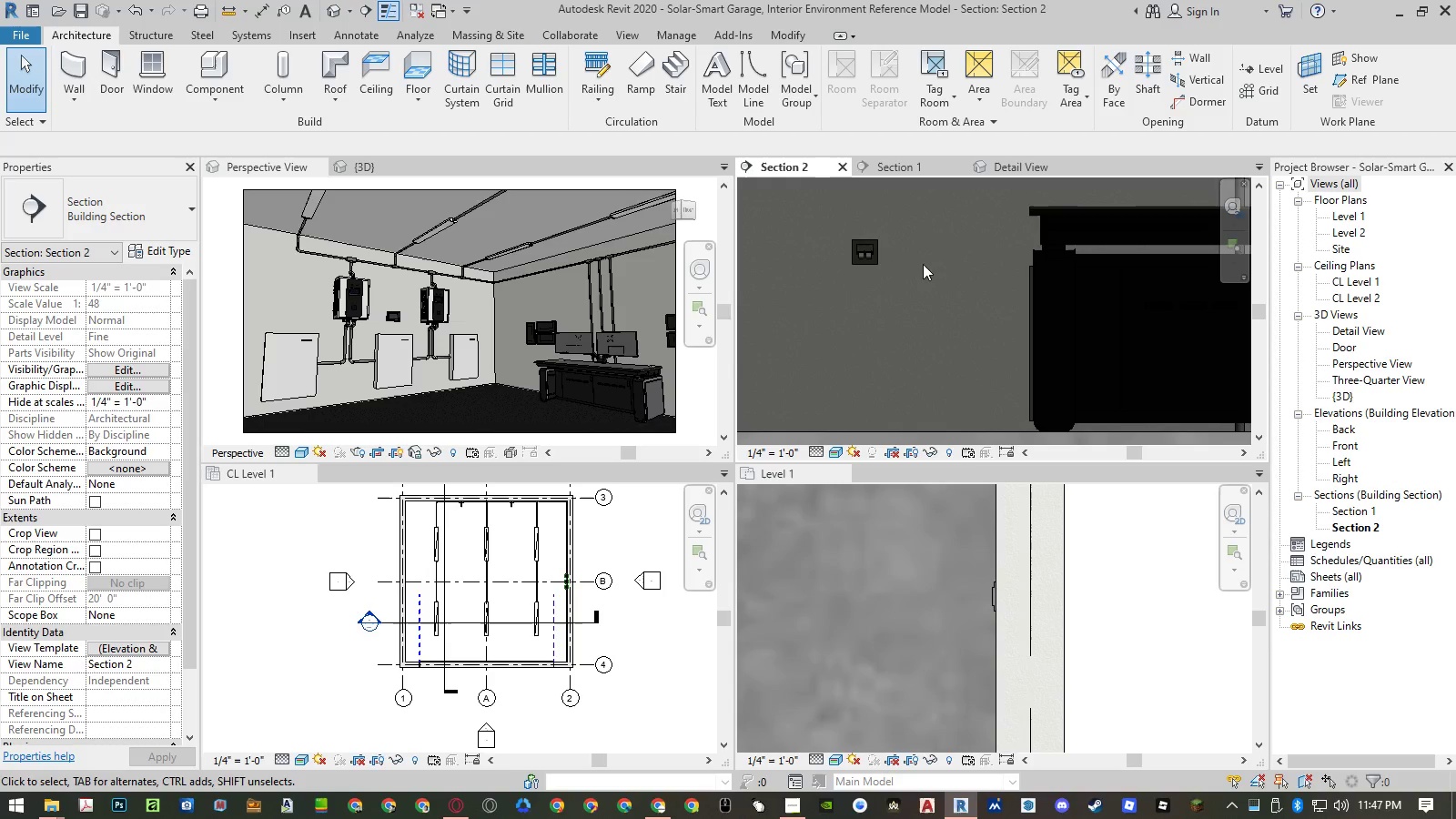 
scroll: coordinate [874, 237], scroll_direction: up, amount: 9.0
 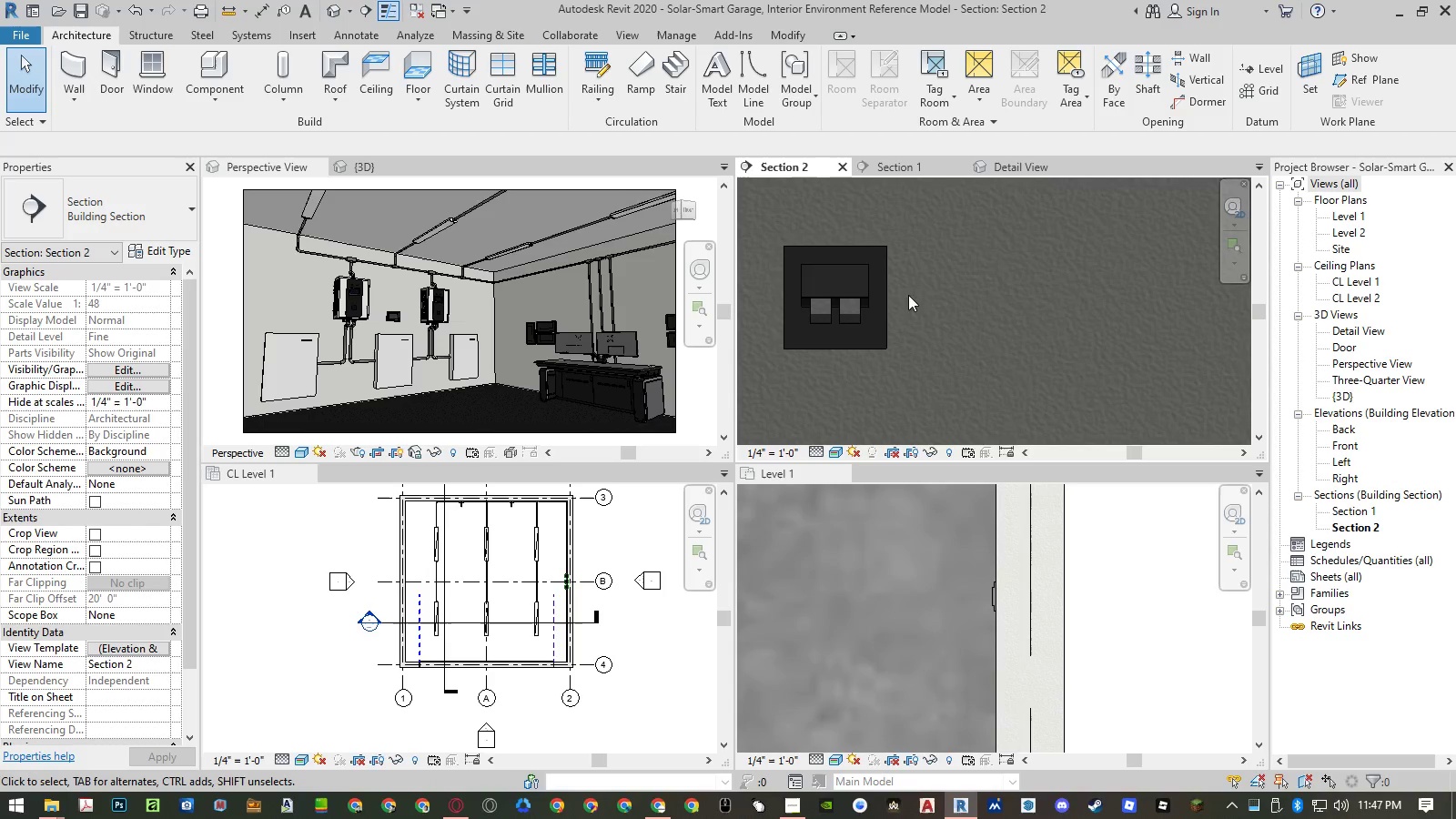 
left_click([885, 294])
 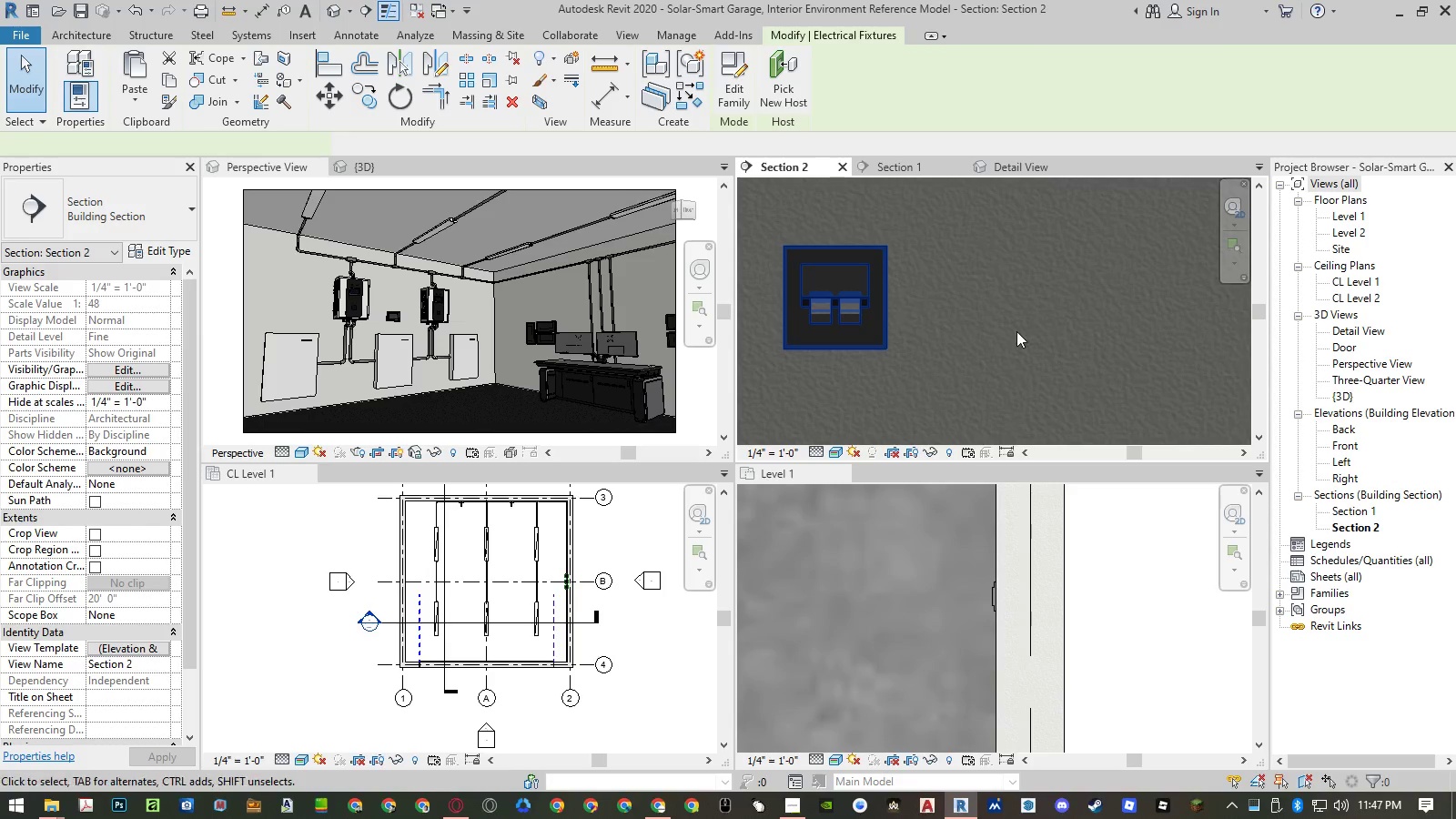 
scroll: coordinate [1018, 334], scroll_direction: down, amount: 17.0
 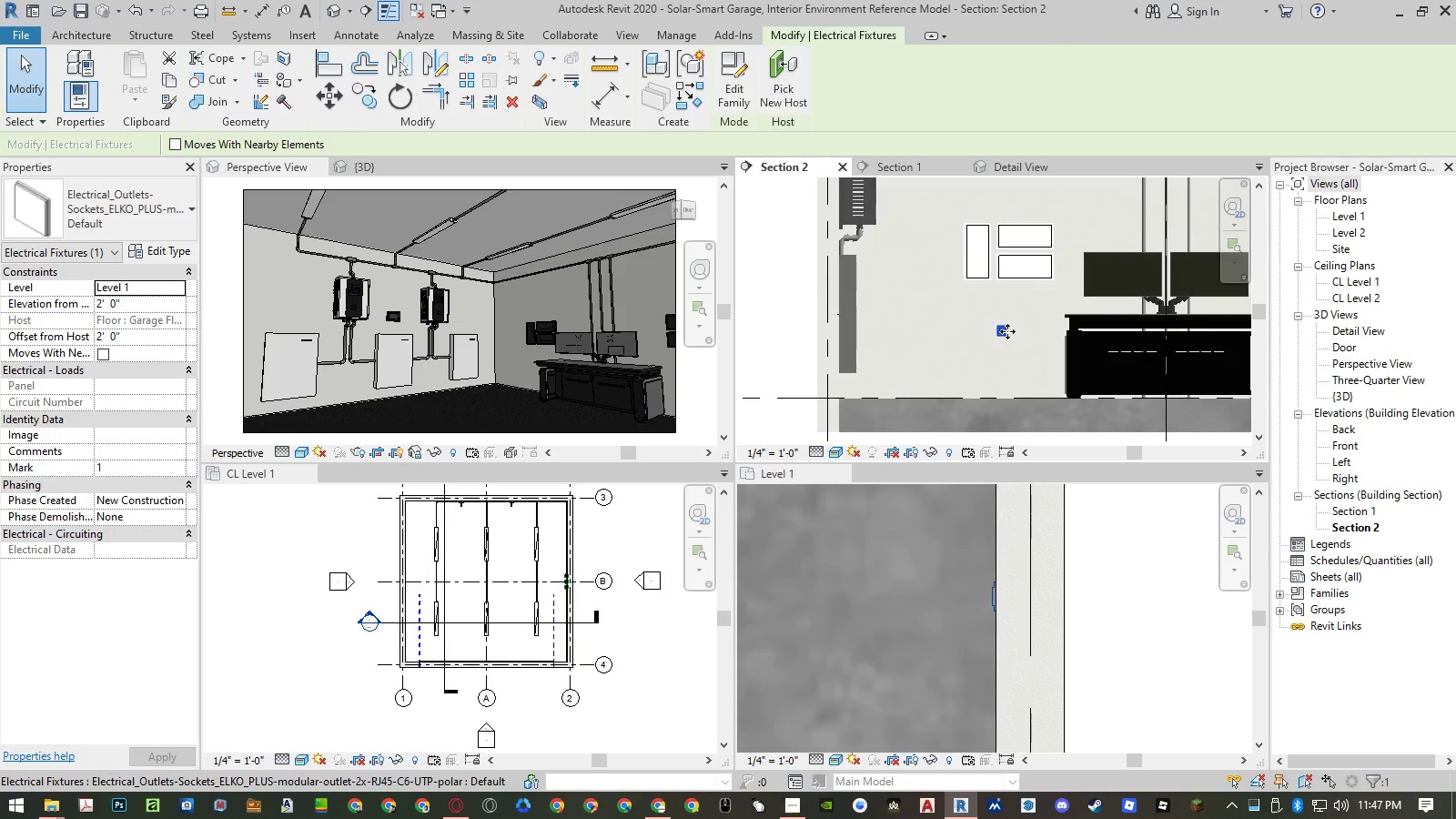 
left_click_drag(start_coordinate=[1007, 331], to_coordinate=[939, 327])
 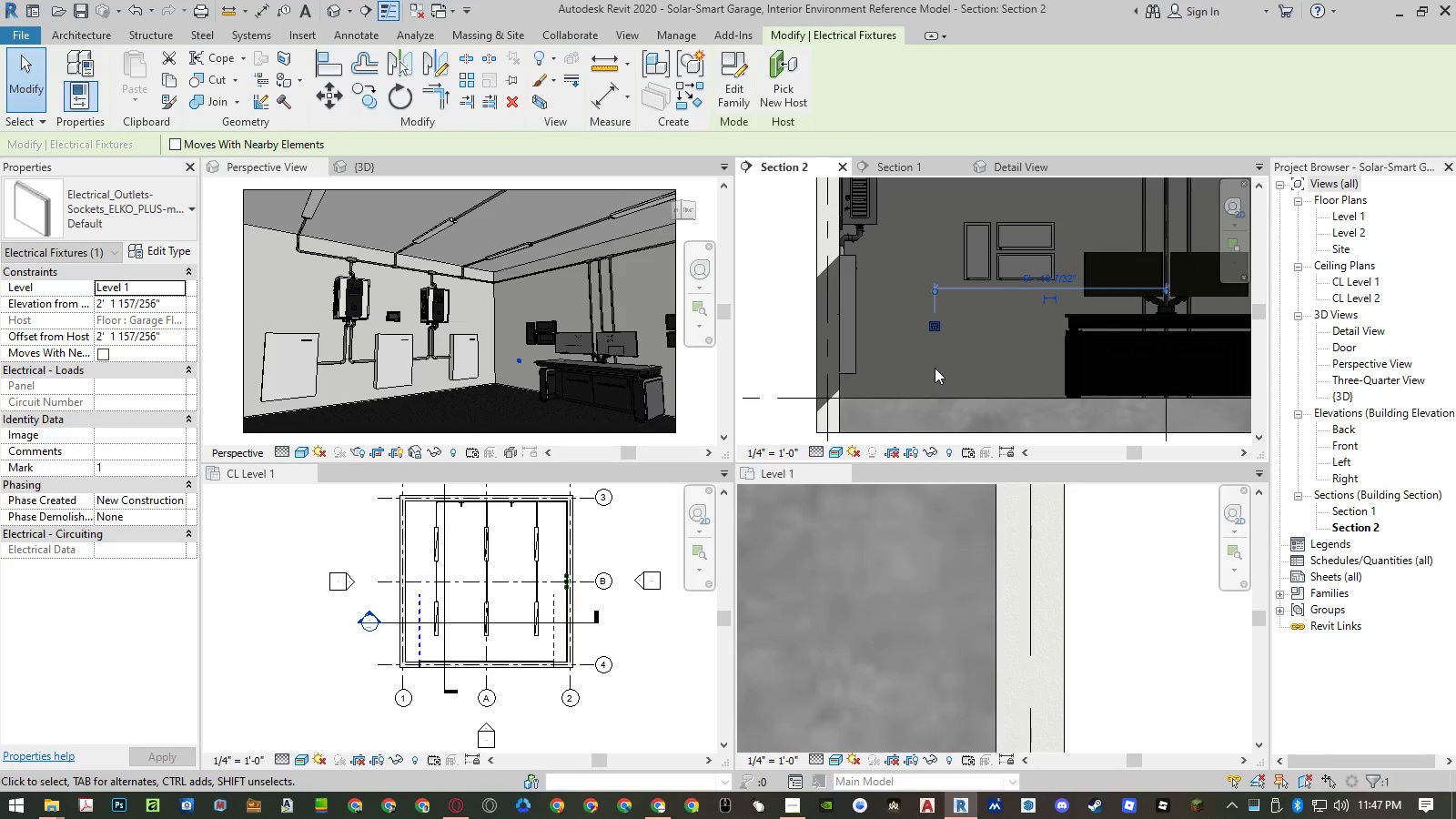 
key(Escape)
 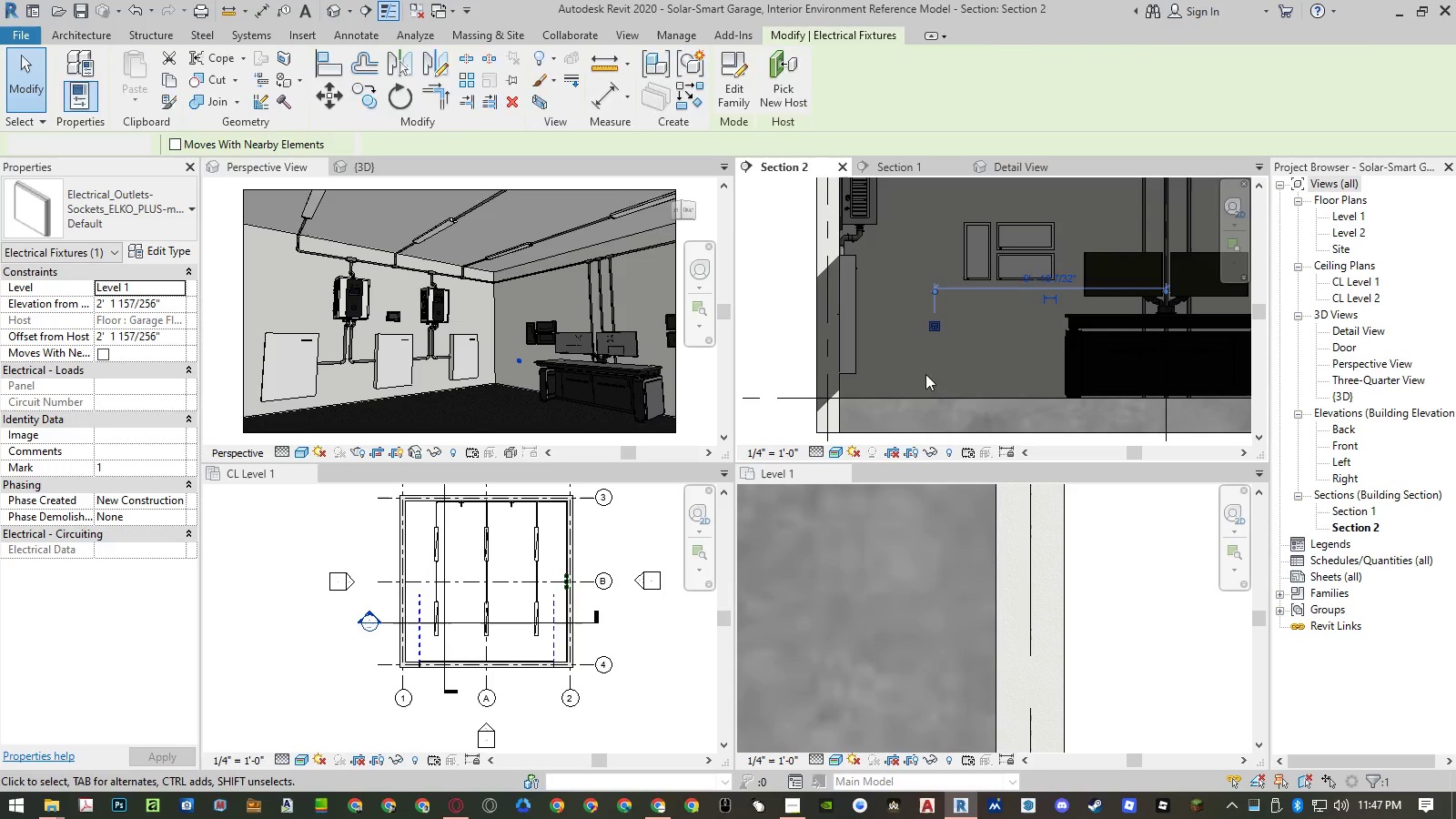 
key(Escape)
 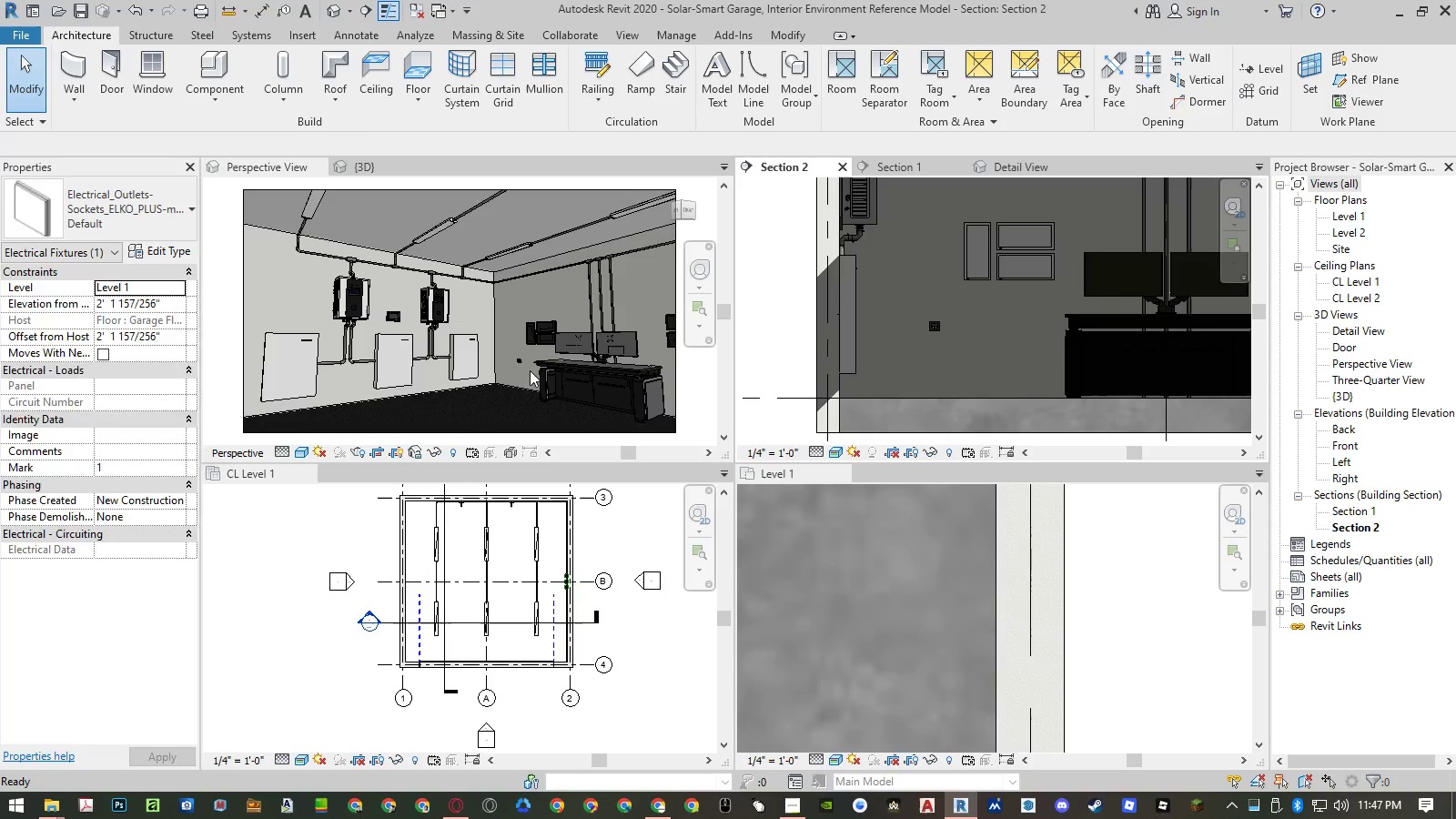 
scroll: coordinate [555, 351], scroll_direction: up, amount: 29.0
 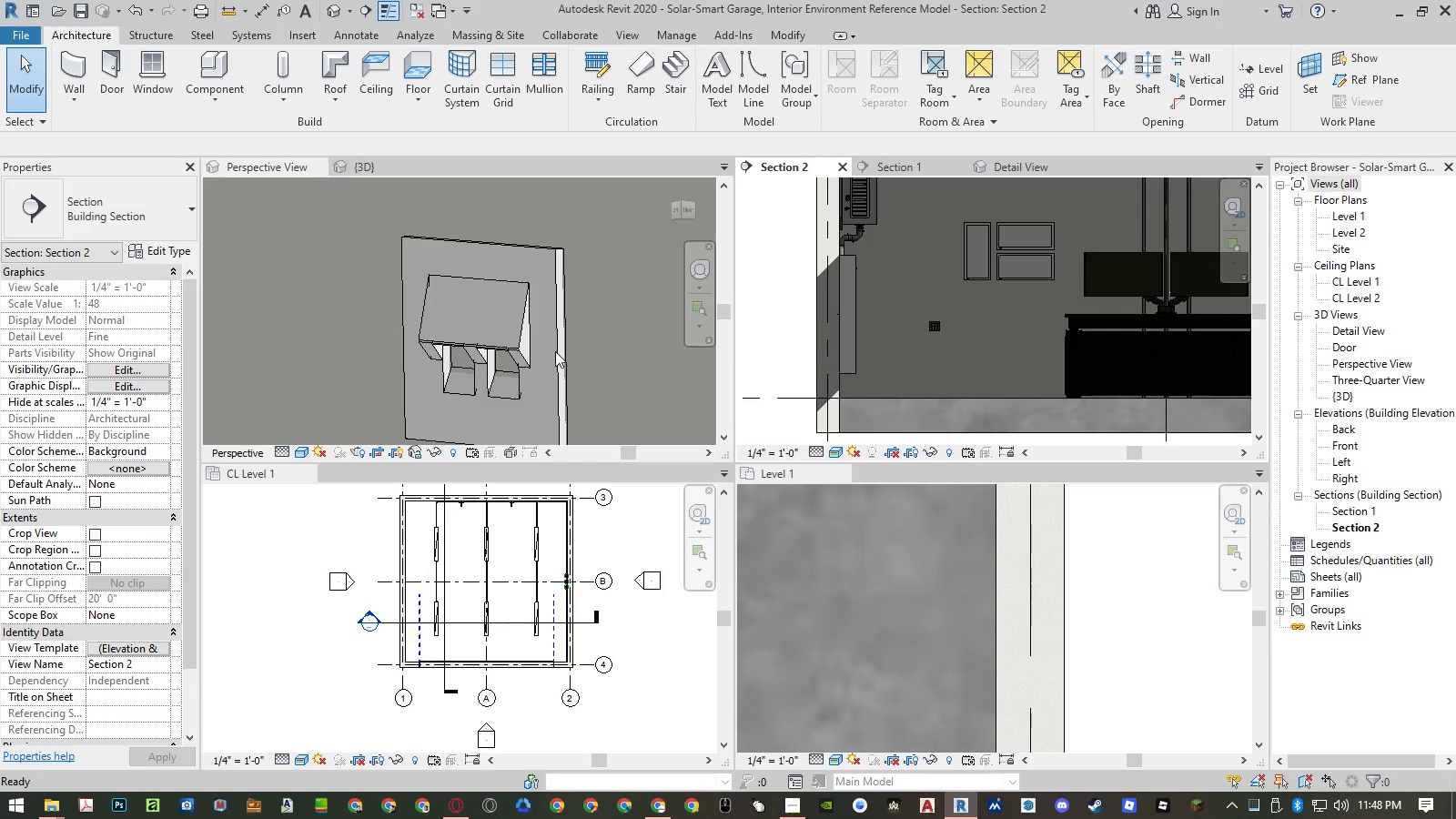 
scroll: coordinate [462, 301], scroll_direction: down, amount: 13.0
 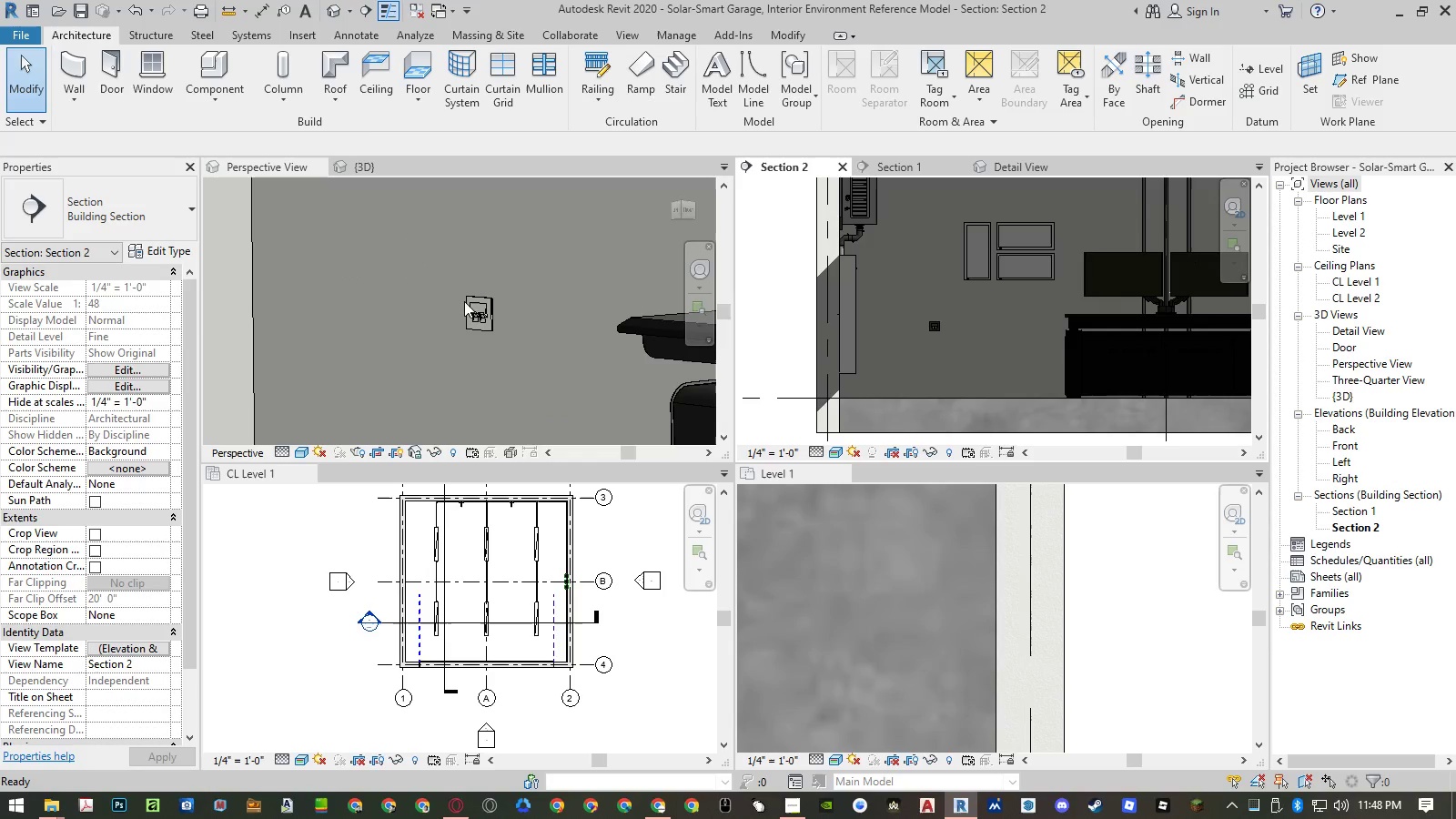 
mouse_move([502, 320])
 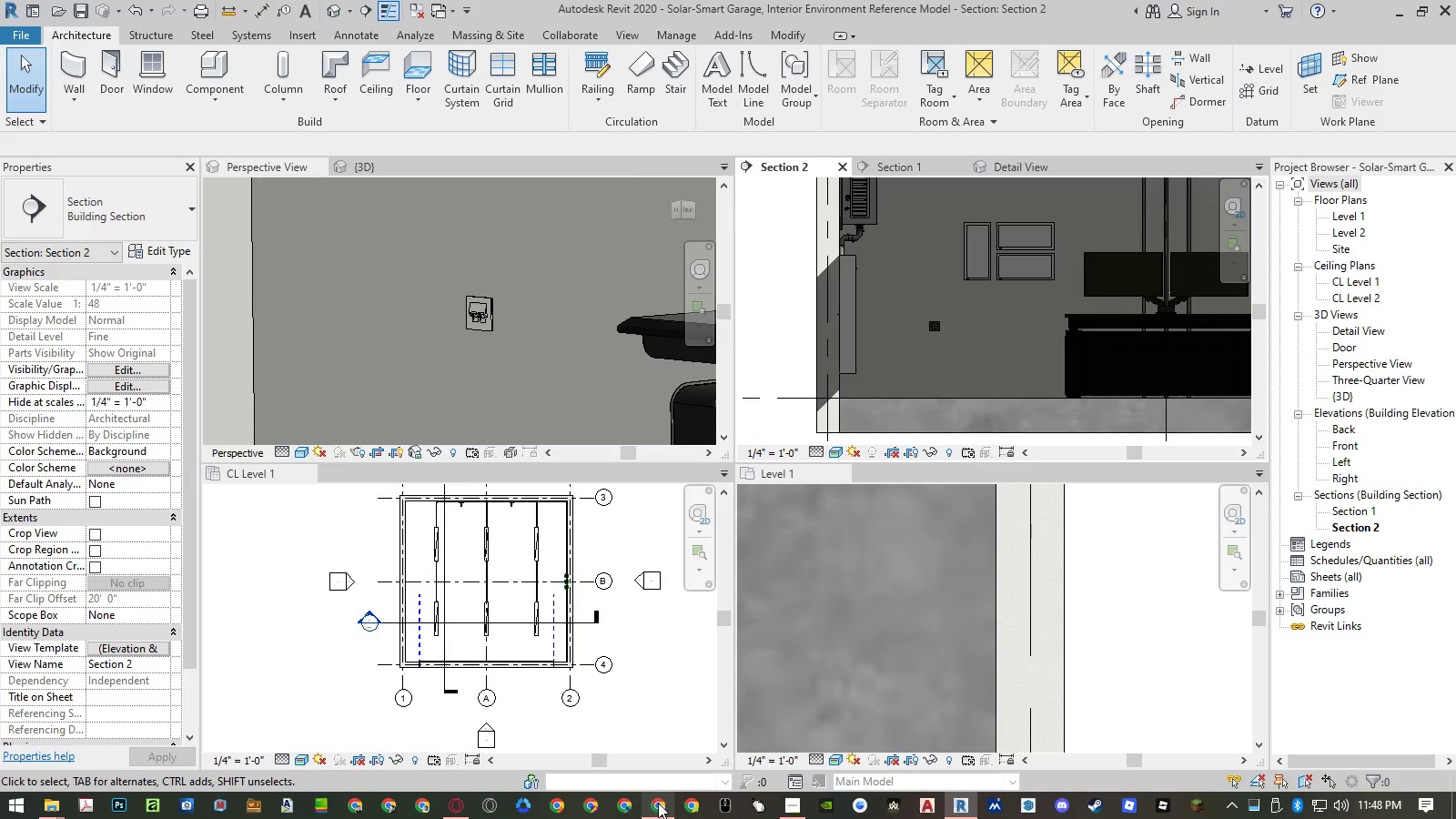 
wait(6.91)
 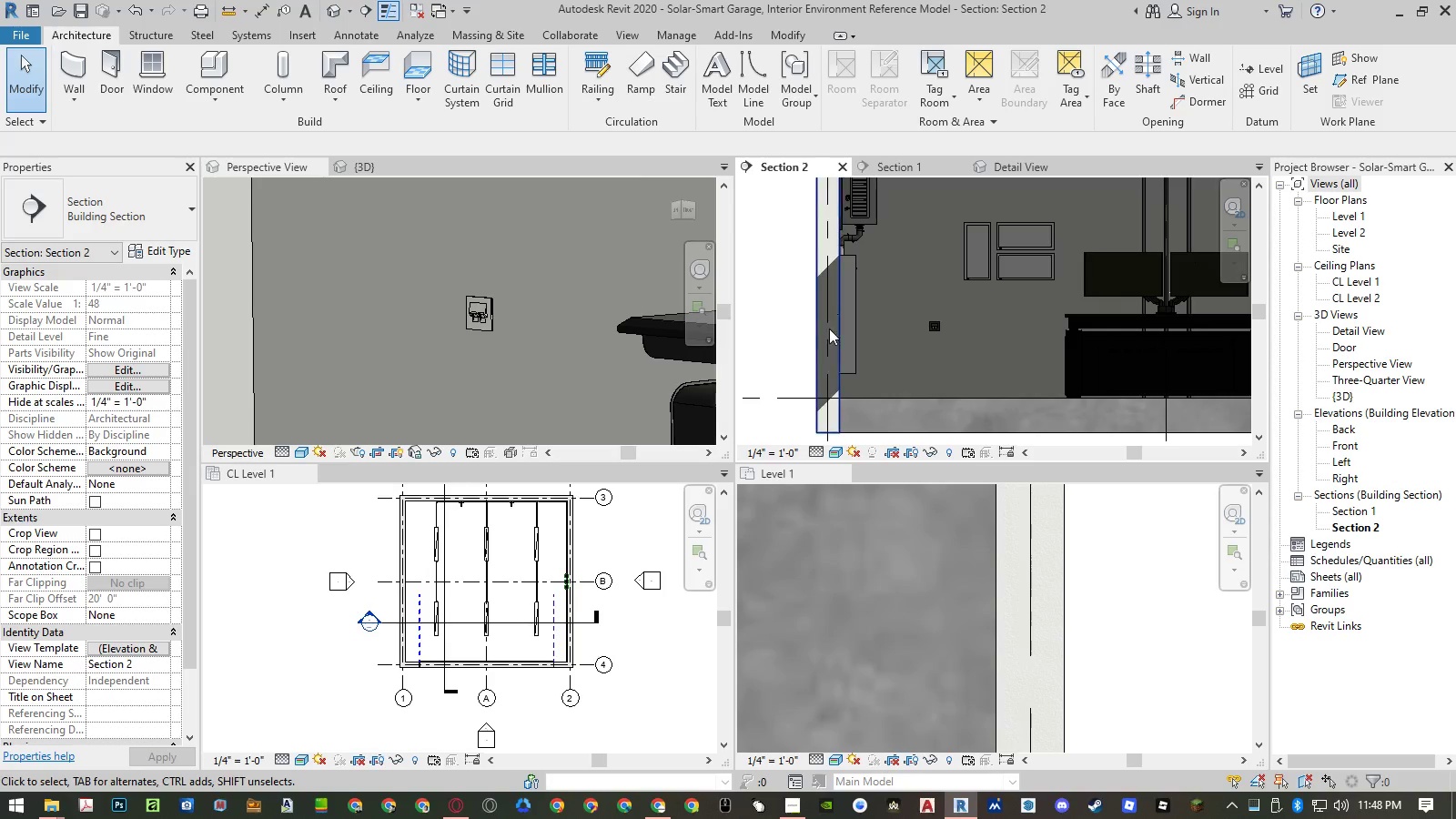 
left_click([652, 811])
 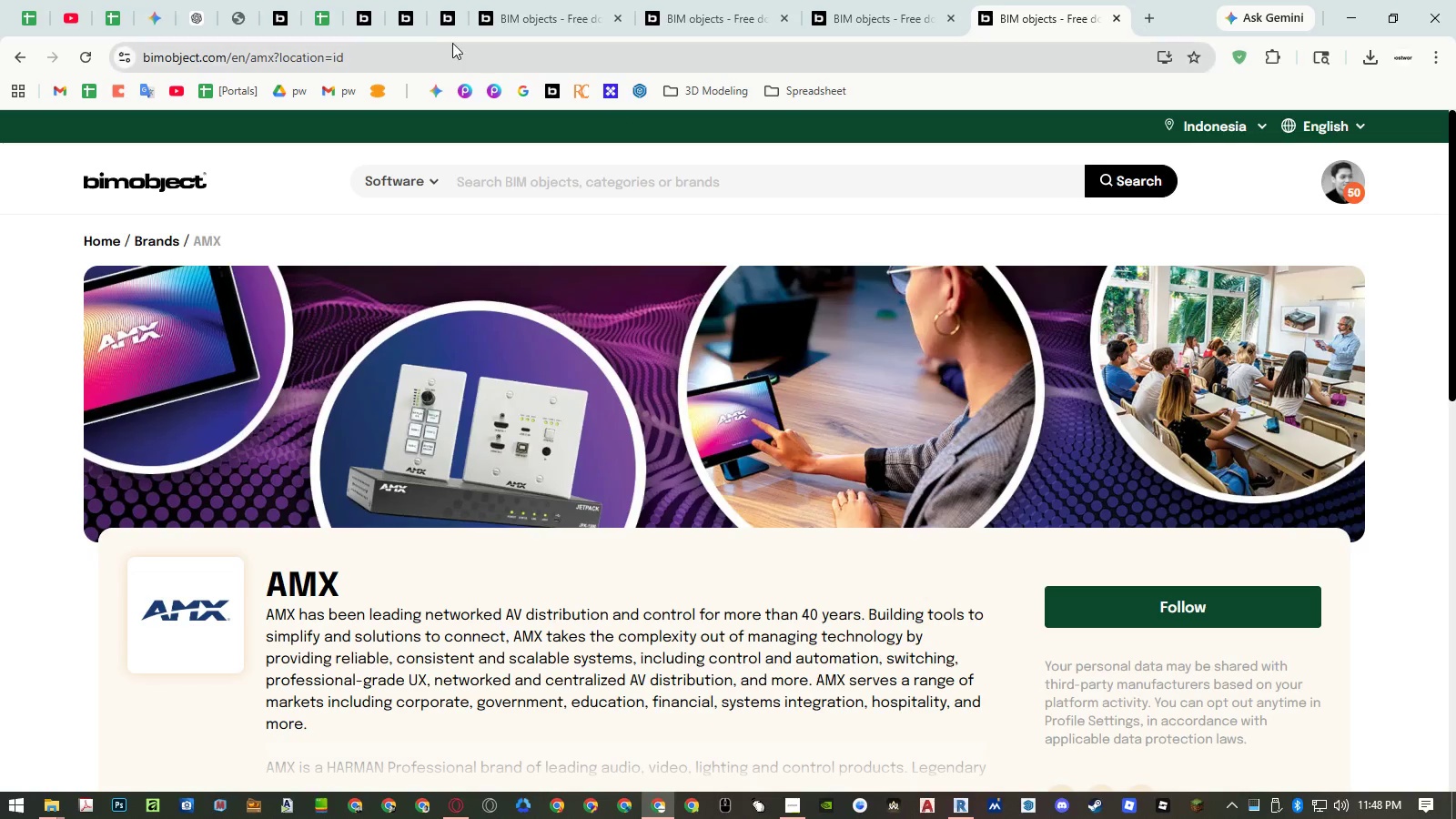 
left_click([408, 25])
 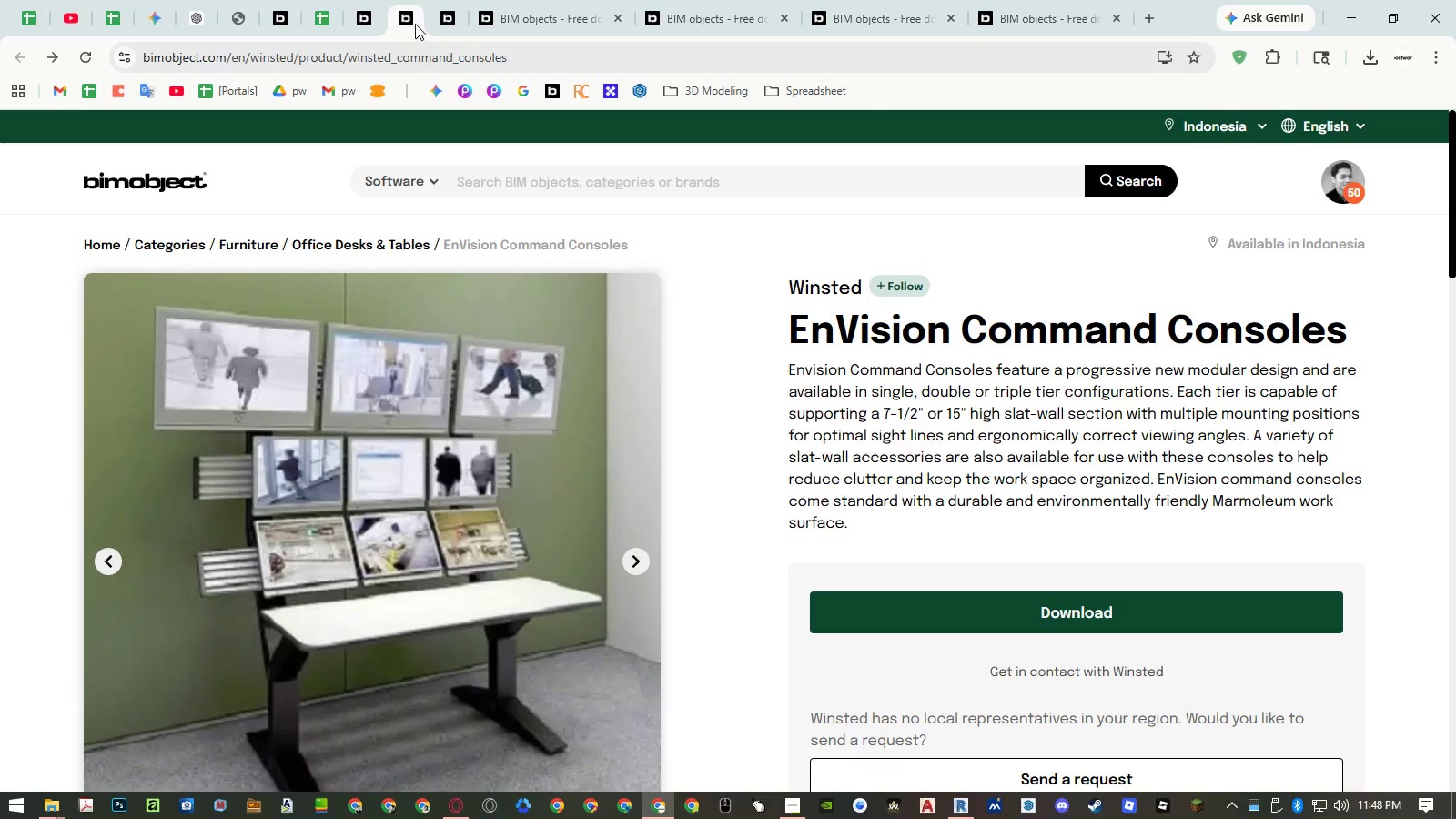 
left_click([434, 21])
 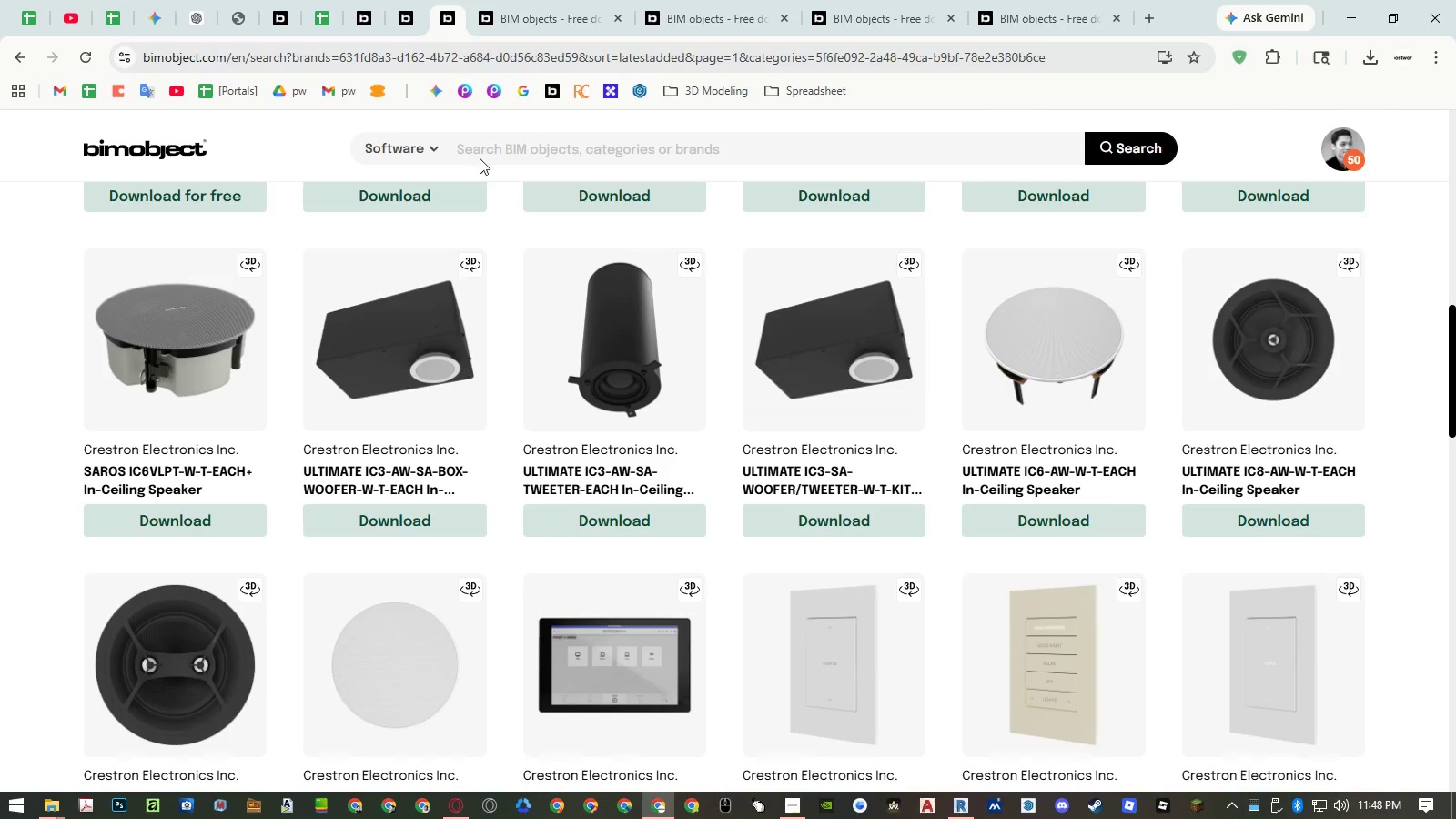 
scroll: coordinate [540, 318], scroll_direction: up, amount: 22.0
 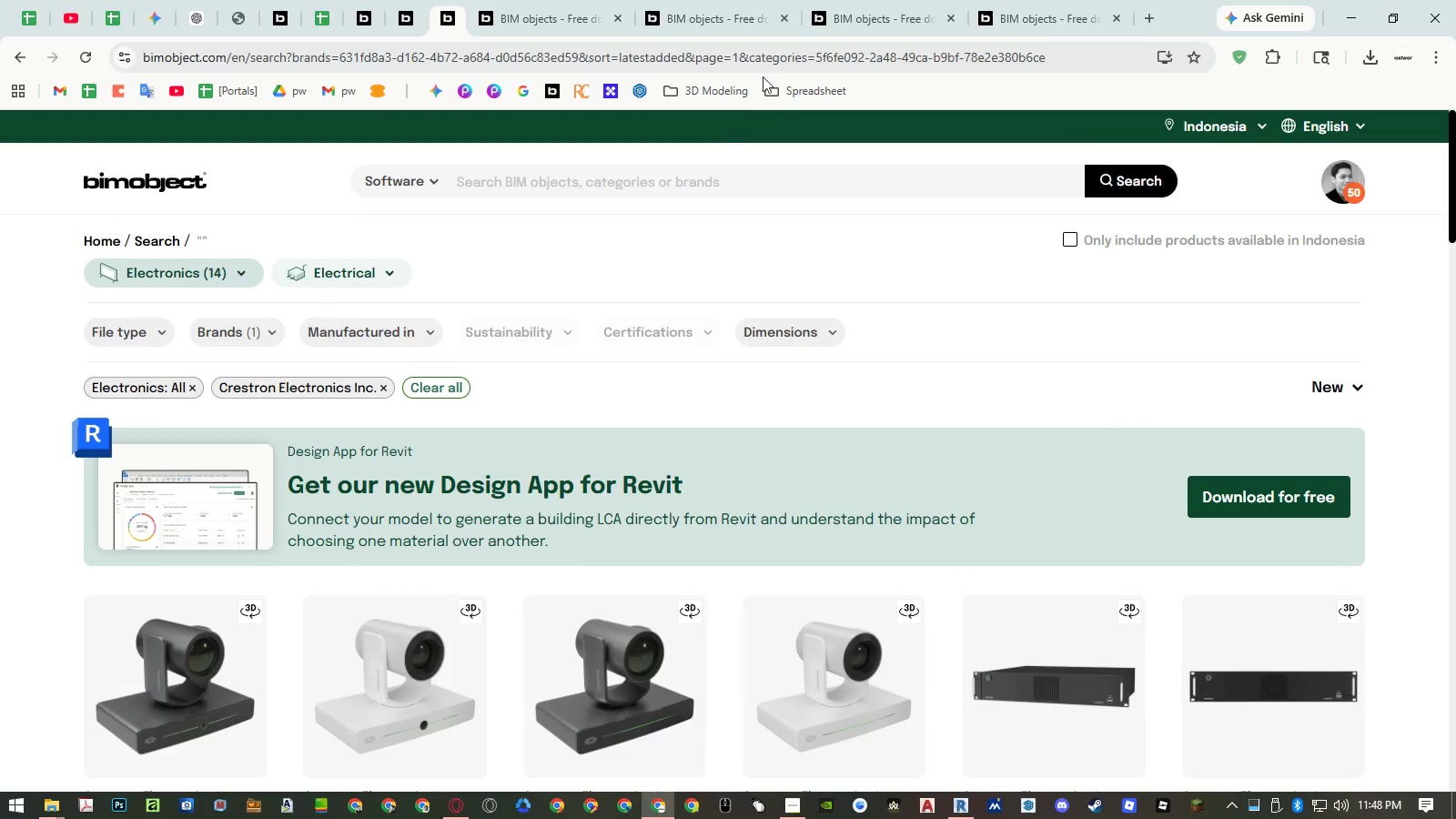 
left_click([1037, 25])
 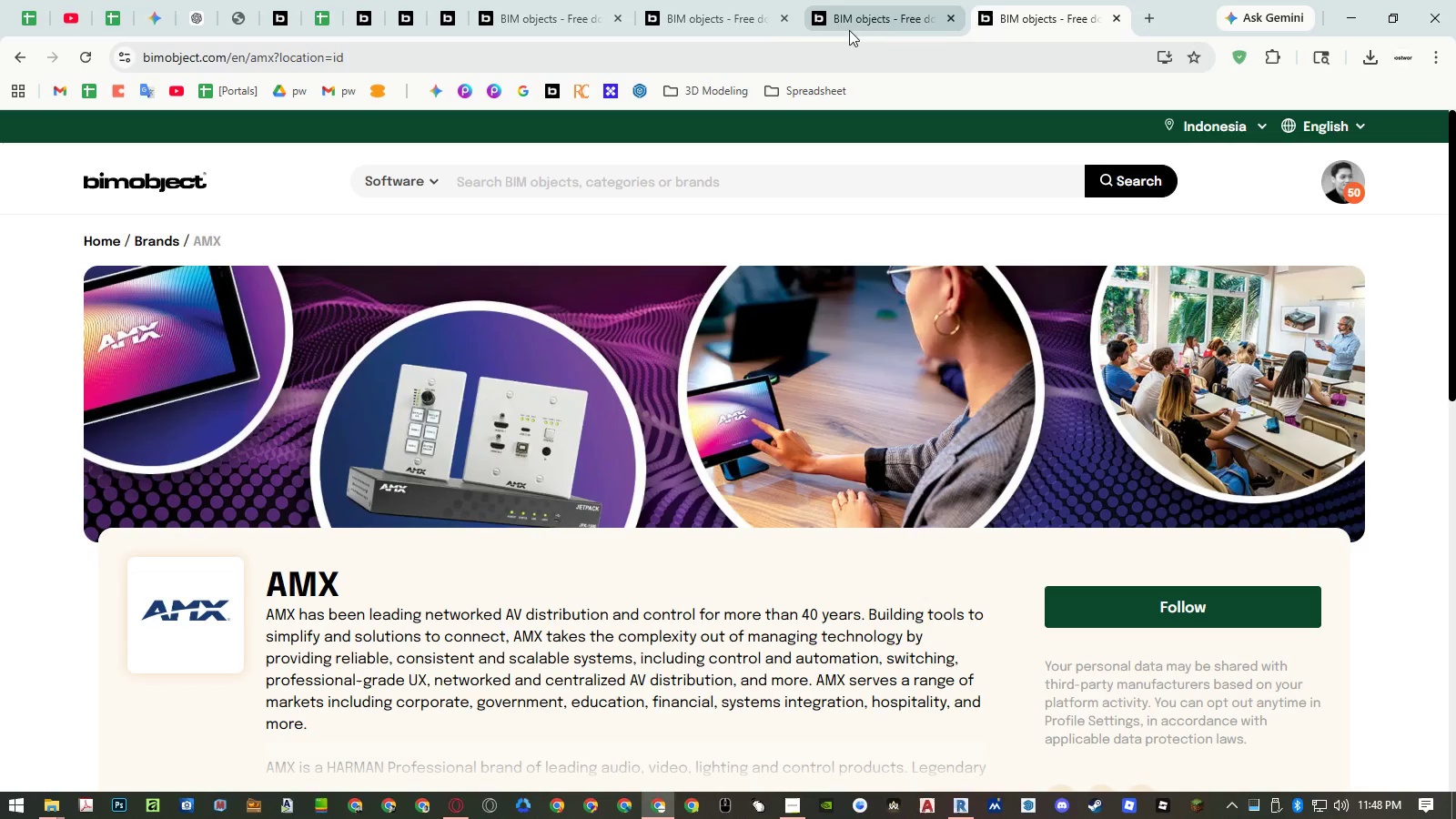 
left_click([720, 17])
 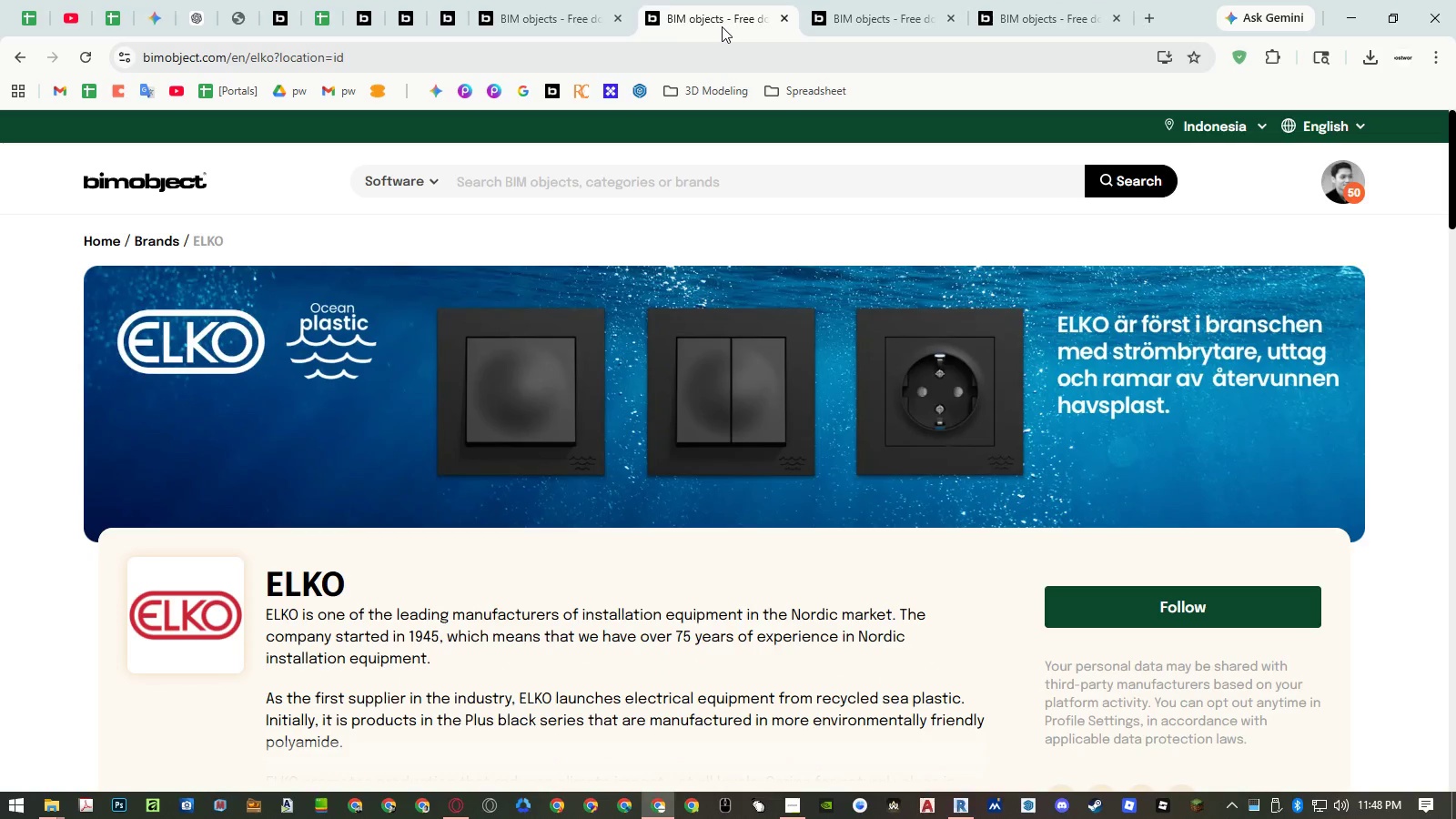 
left_click_drag(start_coordinate=[722, 25], to_coordinate=[1070, 11])
 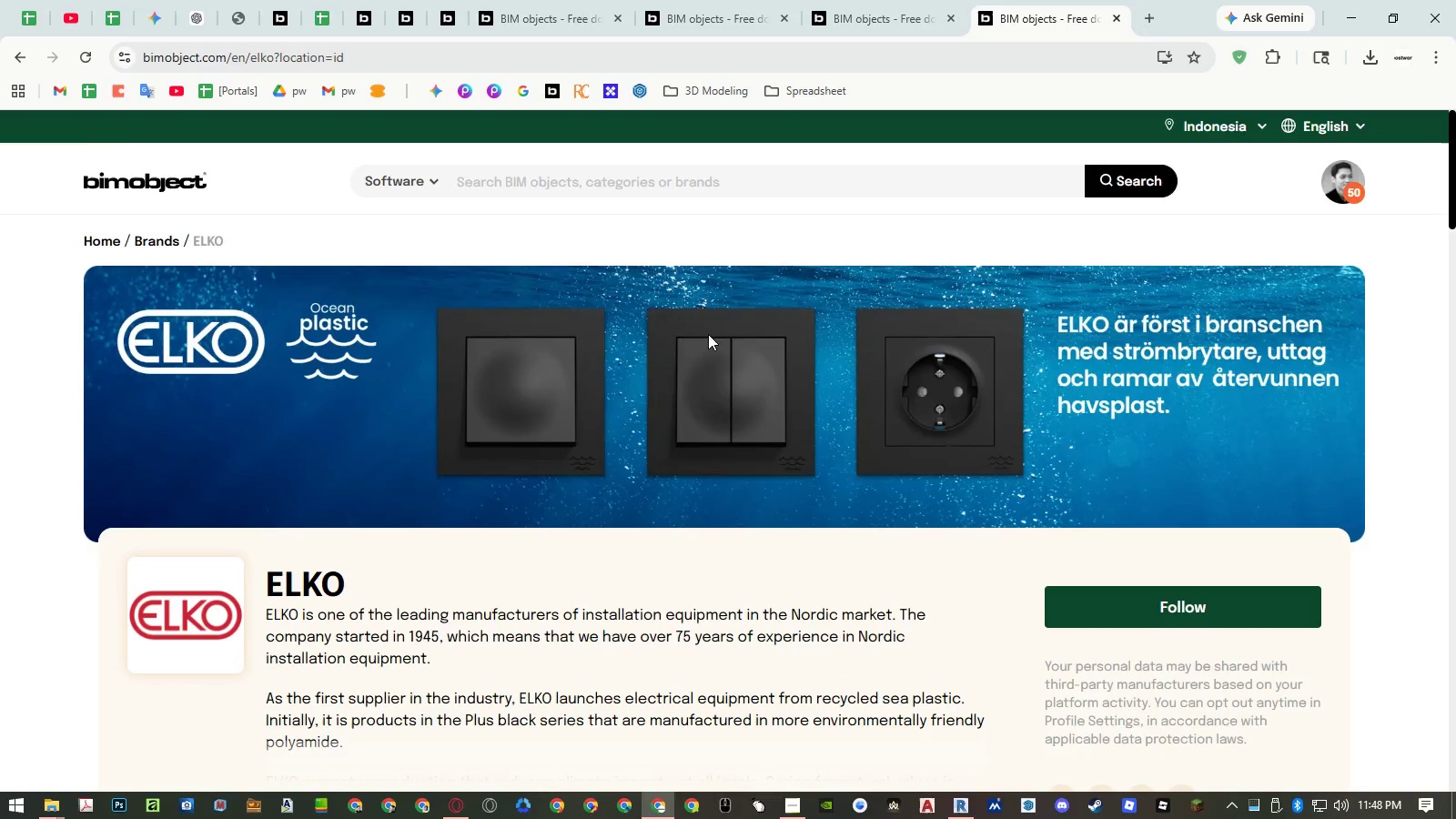 
scroll: coordinate [675, 379], scroll_direction: down, amount: 25.0
 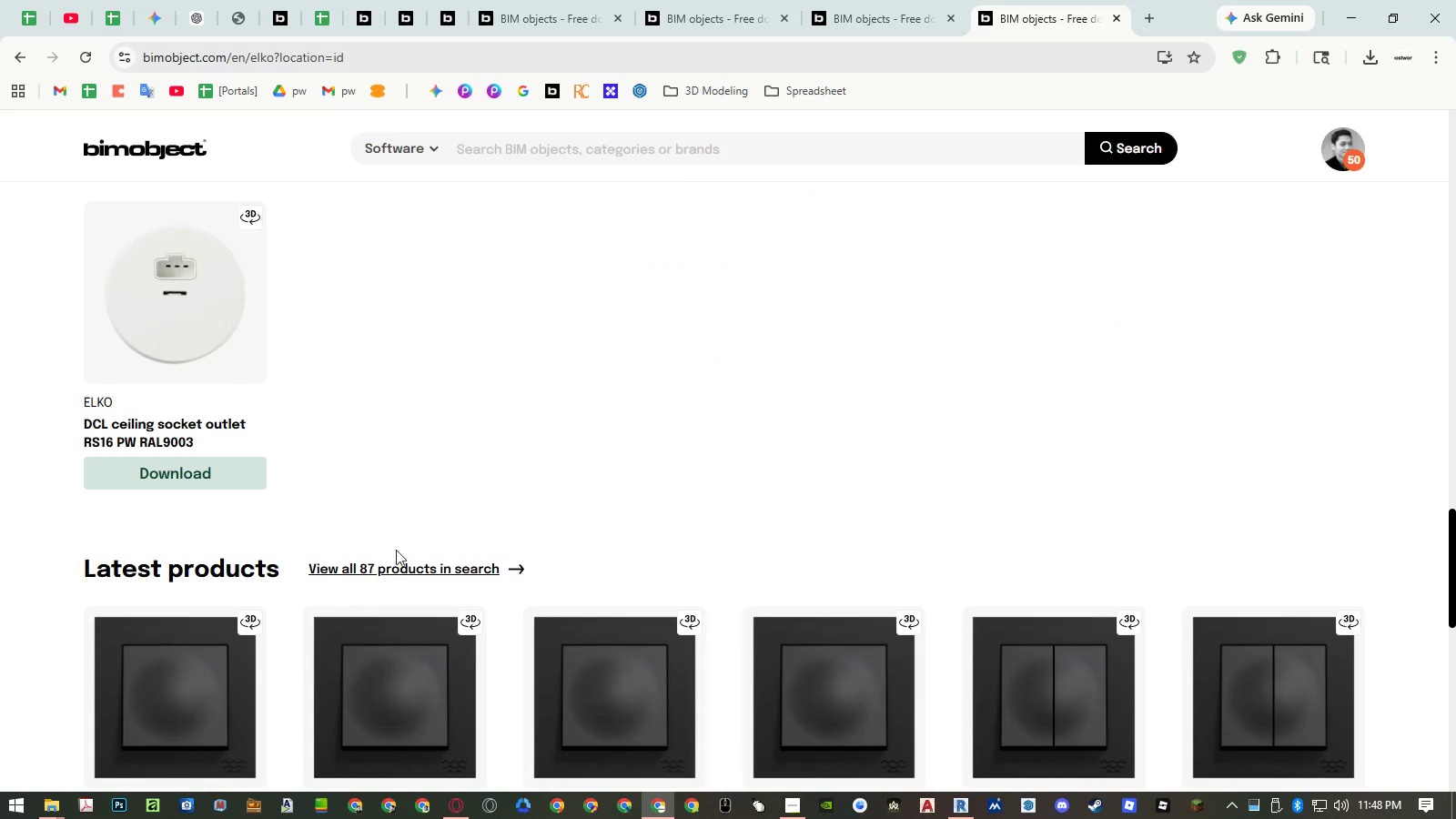 
left_click([391, 563])
 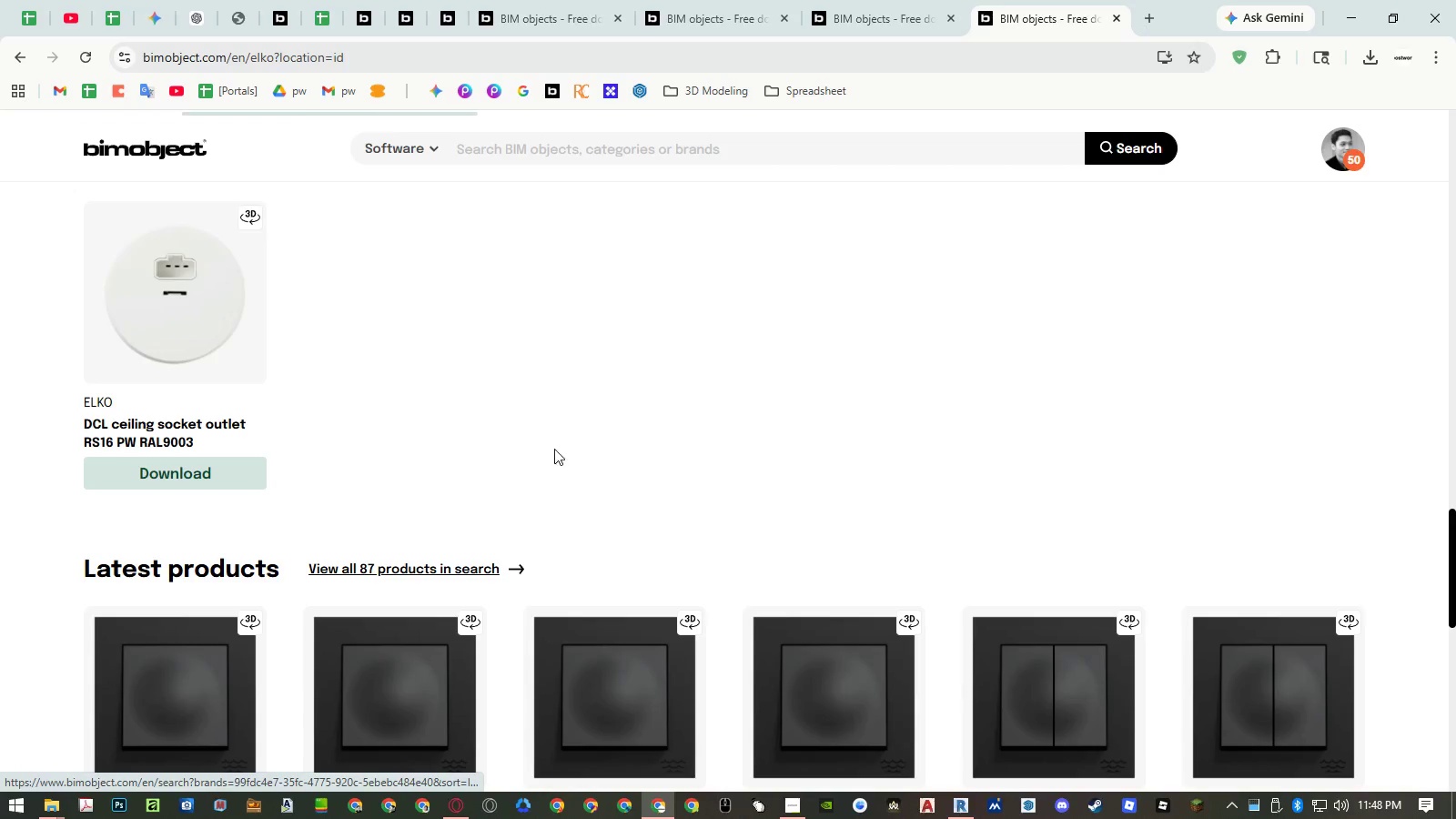 
mouse_move([722, 314])
 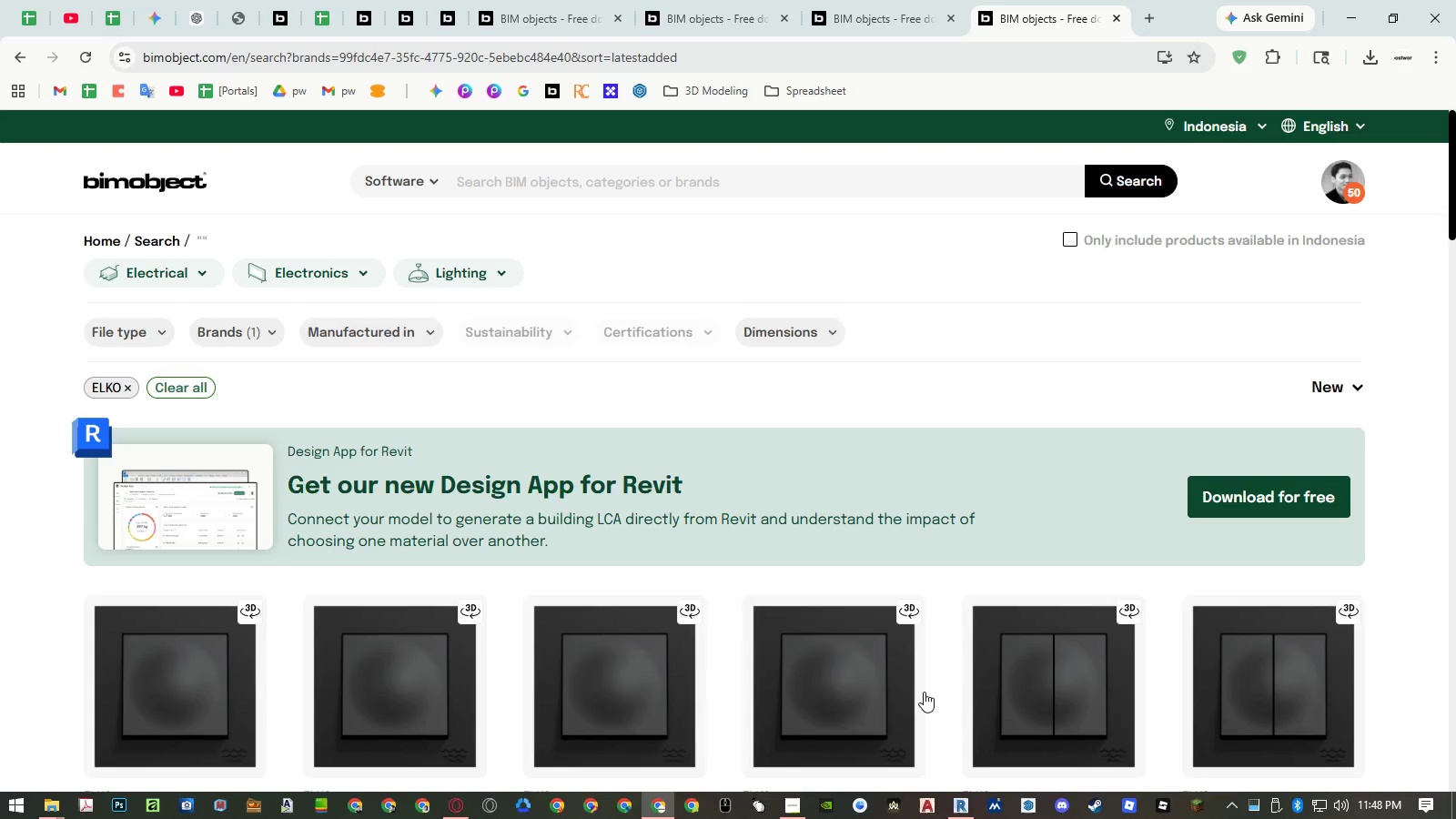 
left_click([966, 805])
 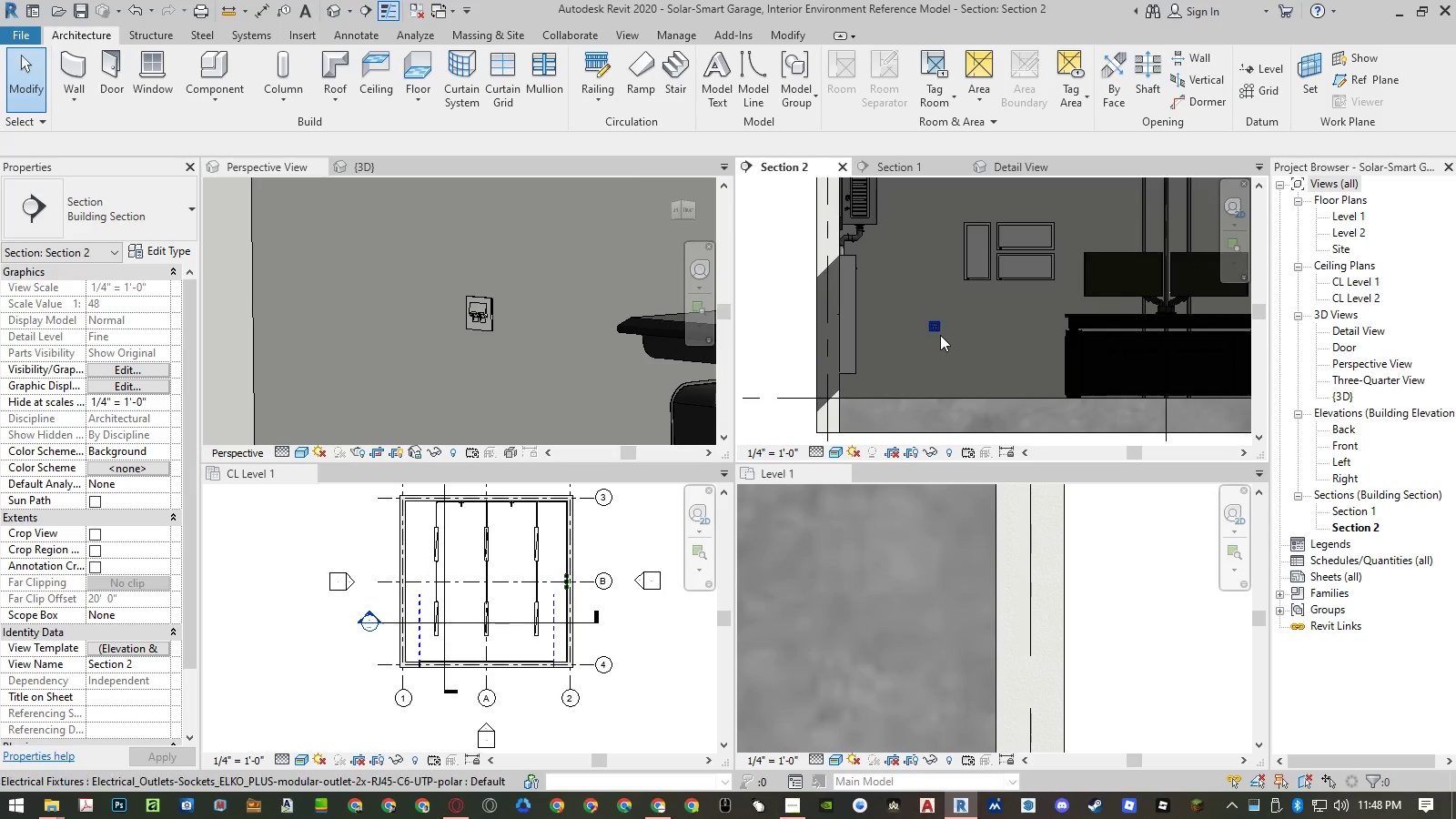 
left_click([939, 326])
 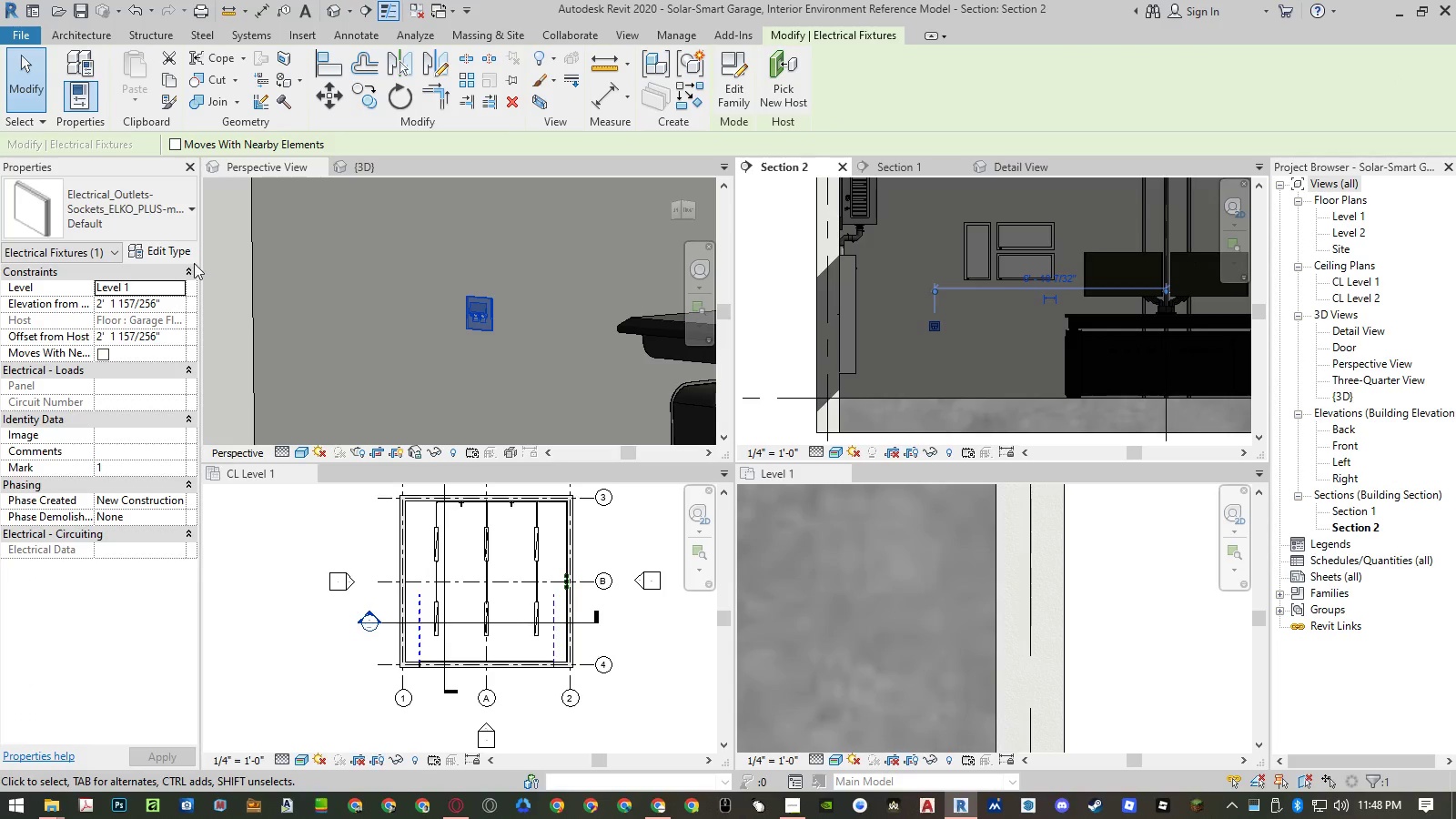 
left_click([168, 250])
 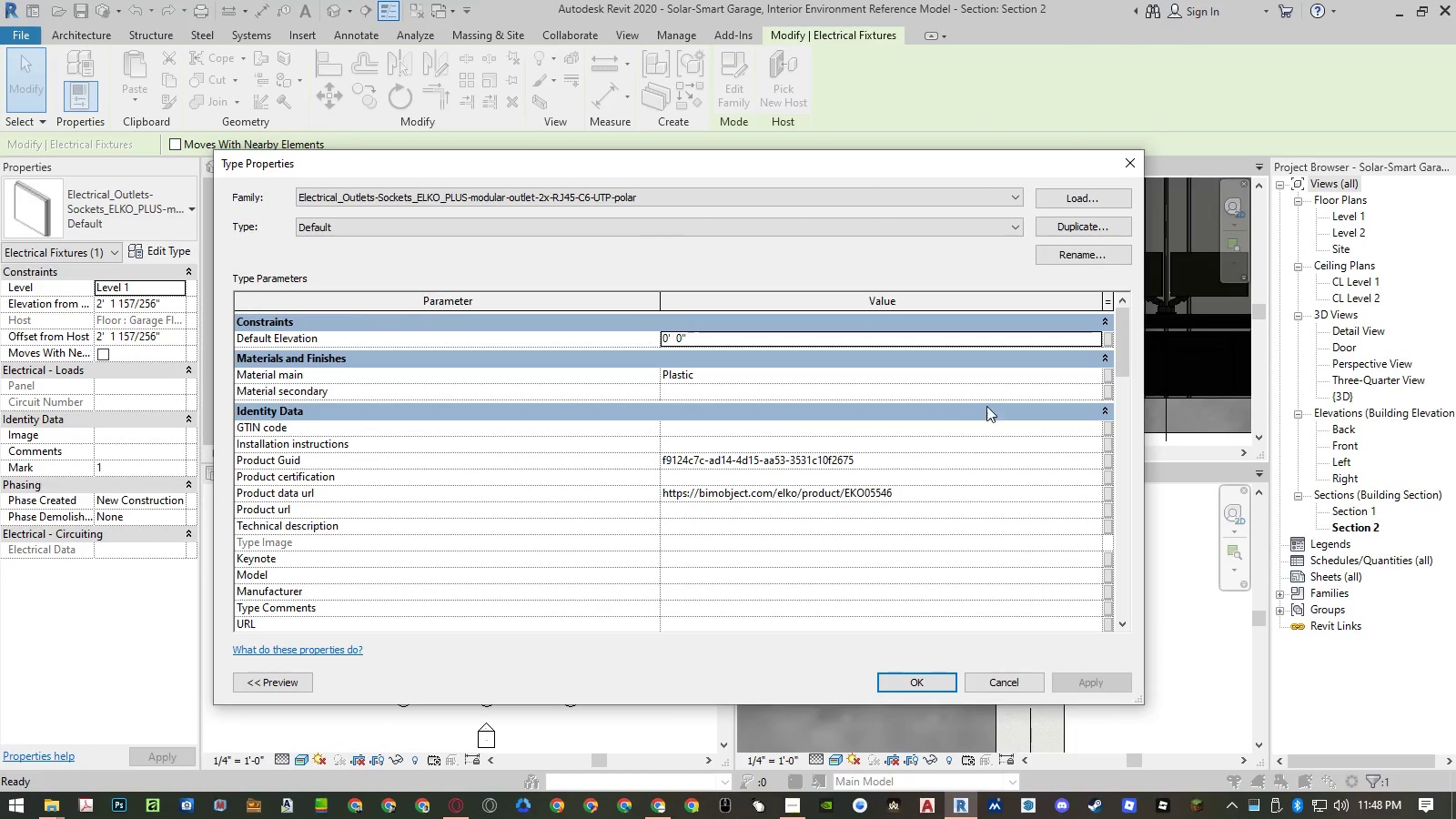 
left_click([1092, 377])
 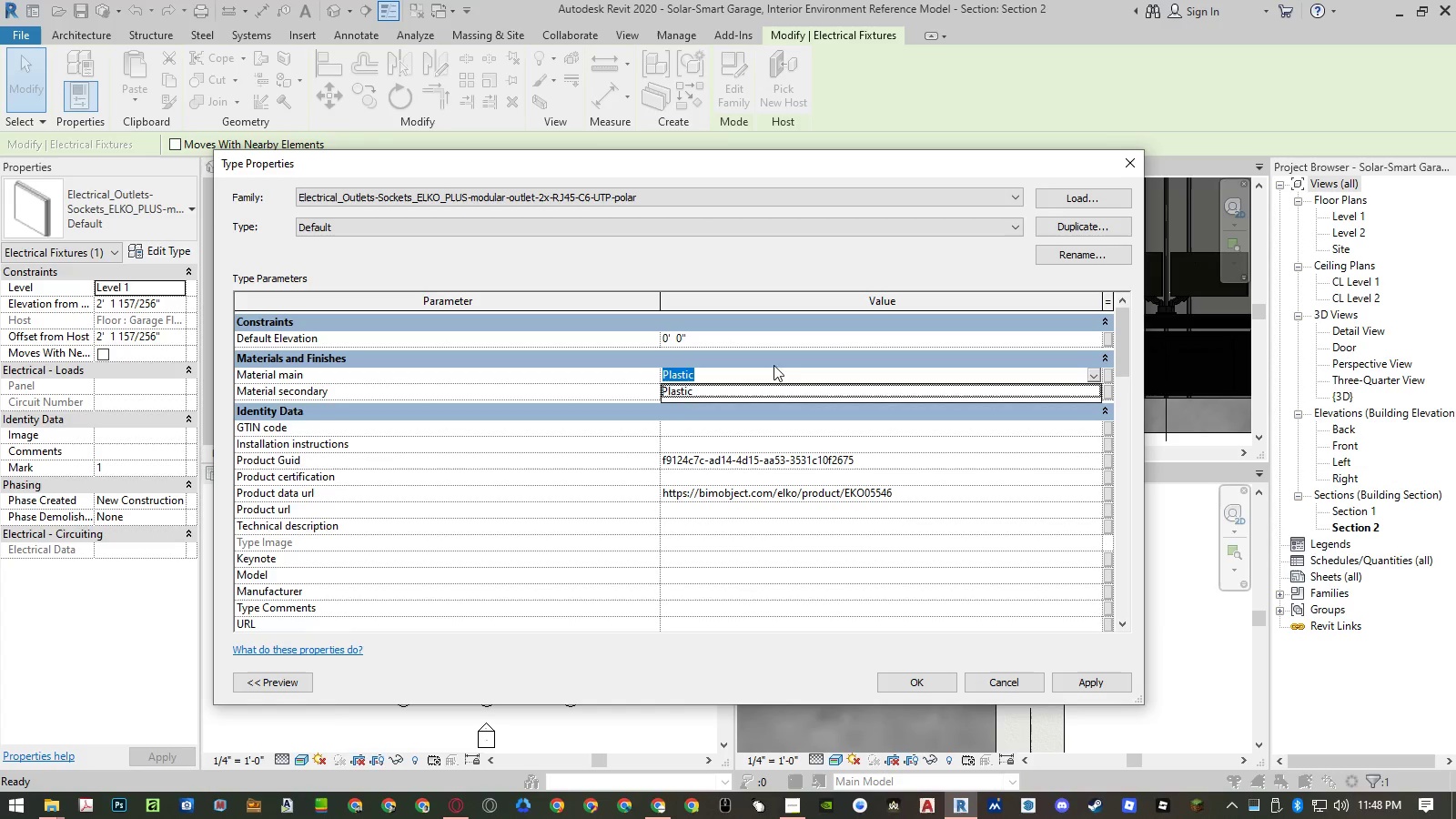 
left_click([549, 376])
 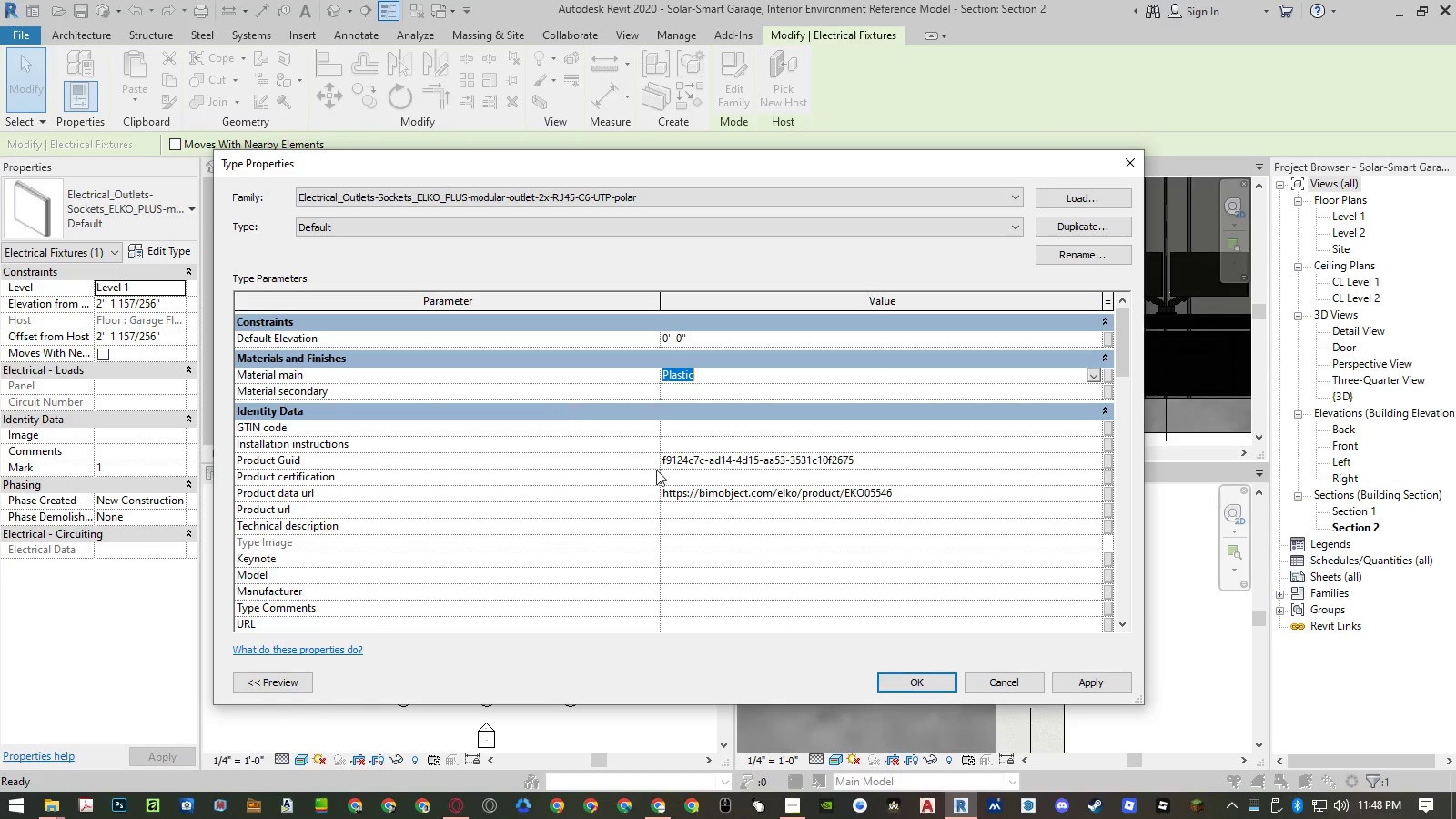 
scroll: coordinate [715, 531], scroll_direction: down, amount: 11.0
 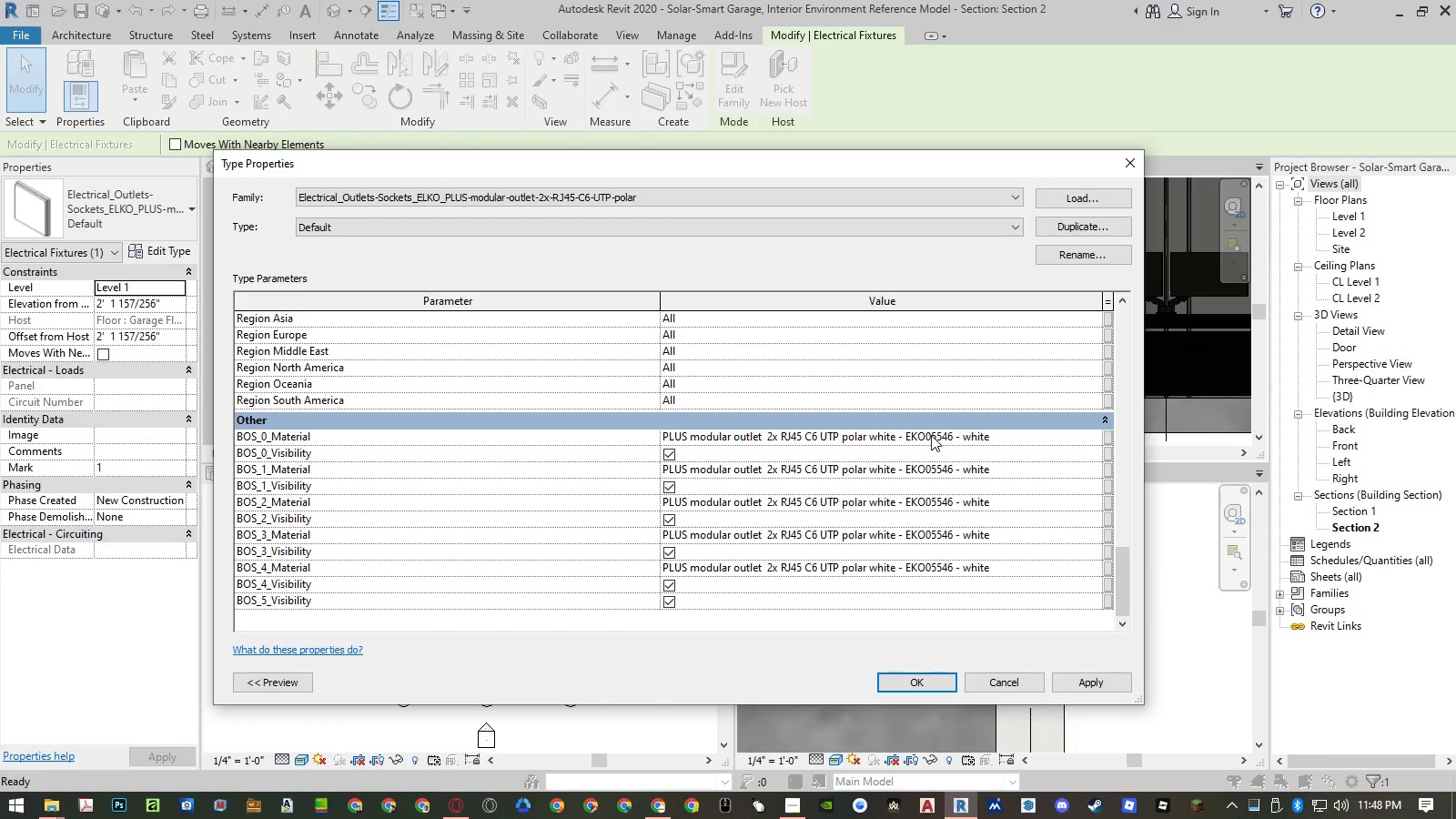 
wait(5.92)
 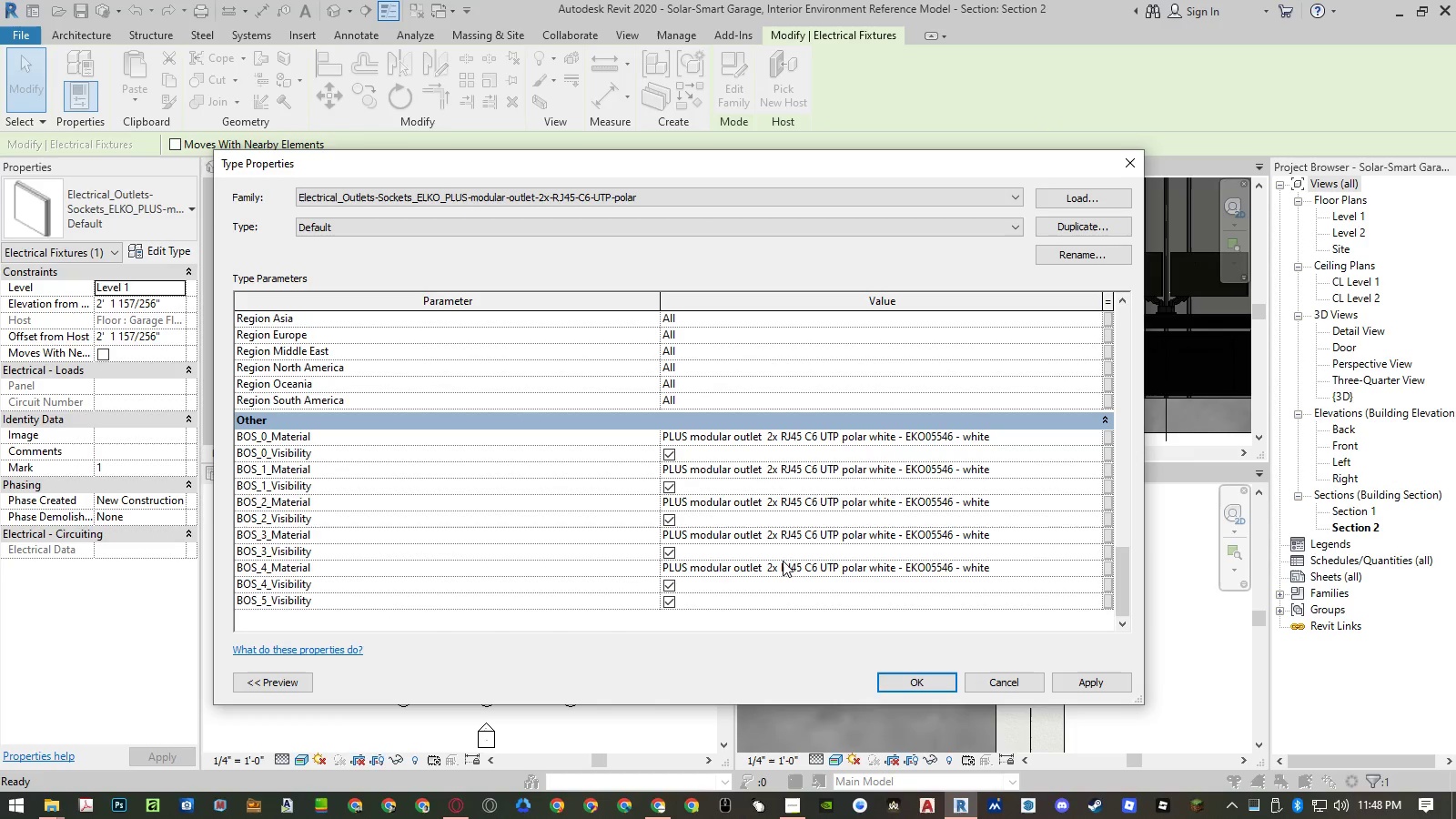 
left_click([1095, 441])
 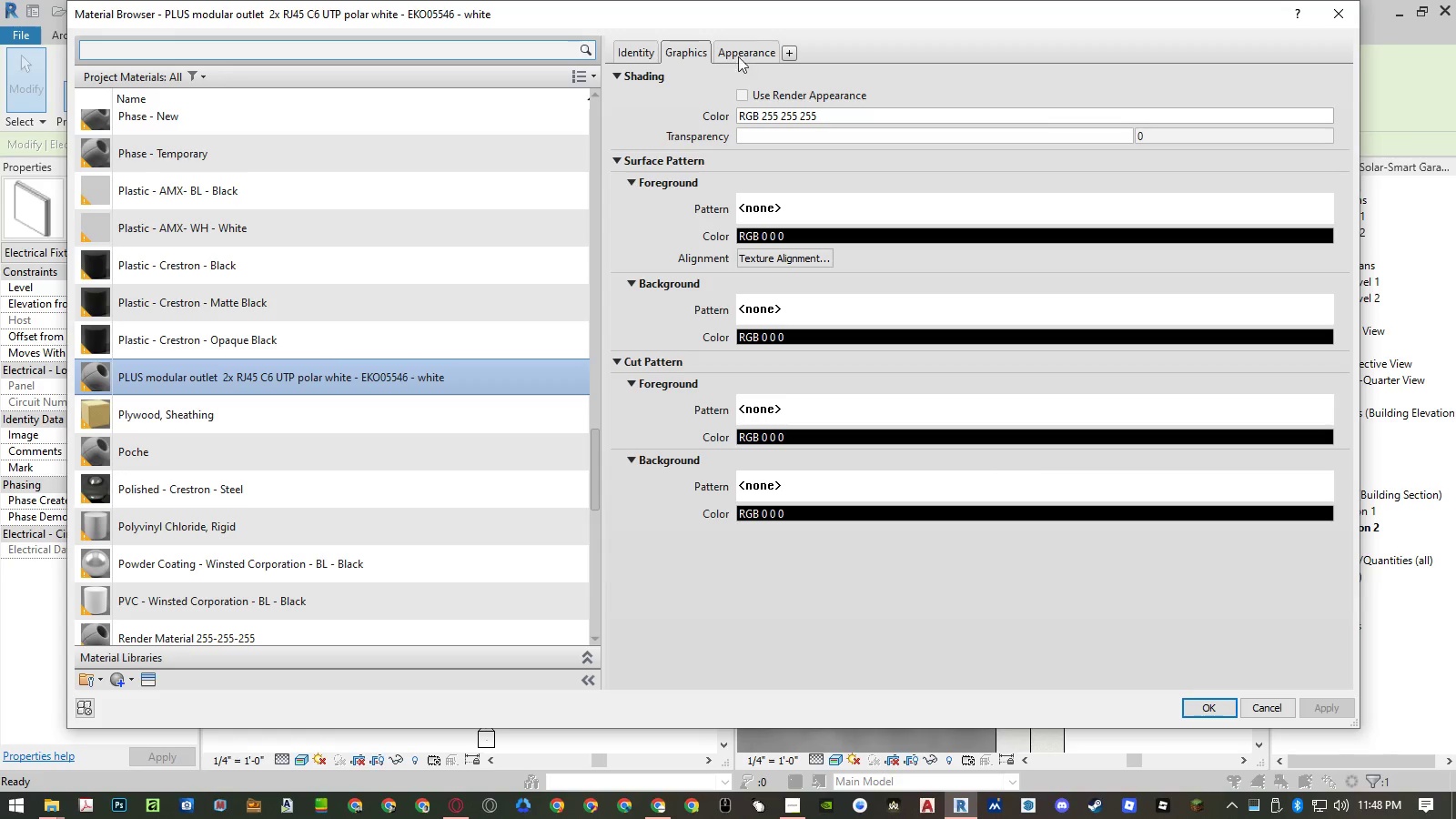 
left_click([742, 95])
 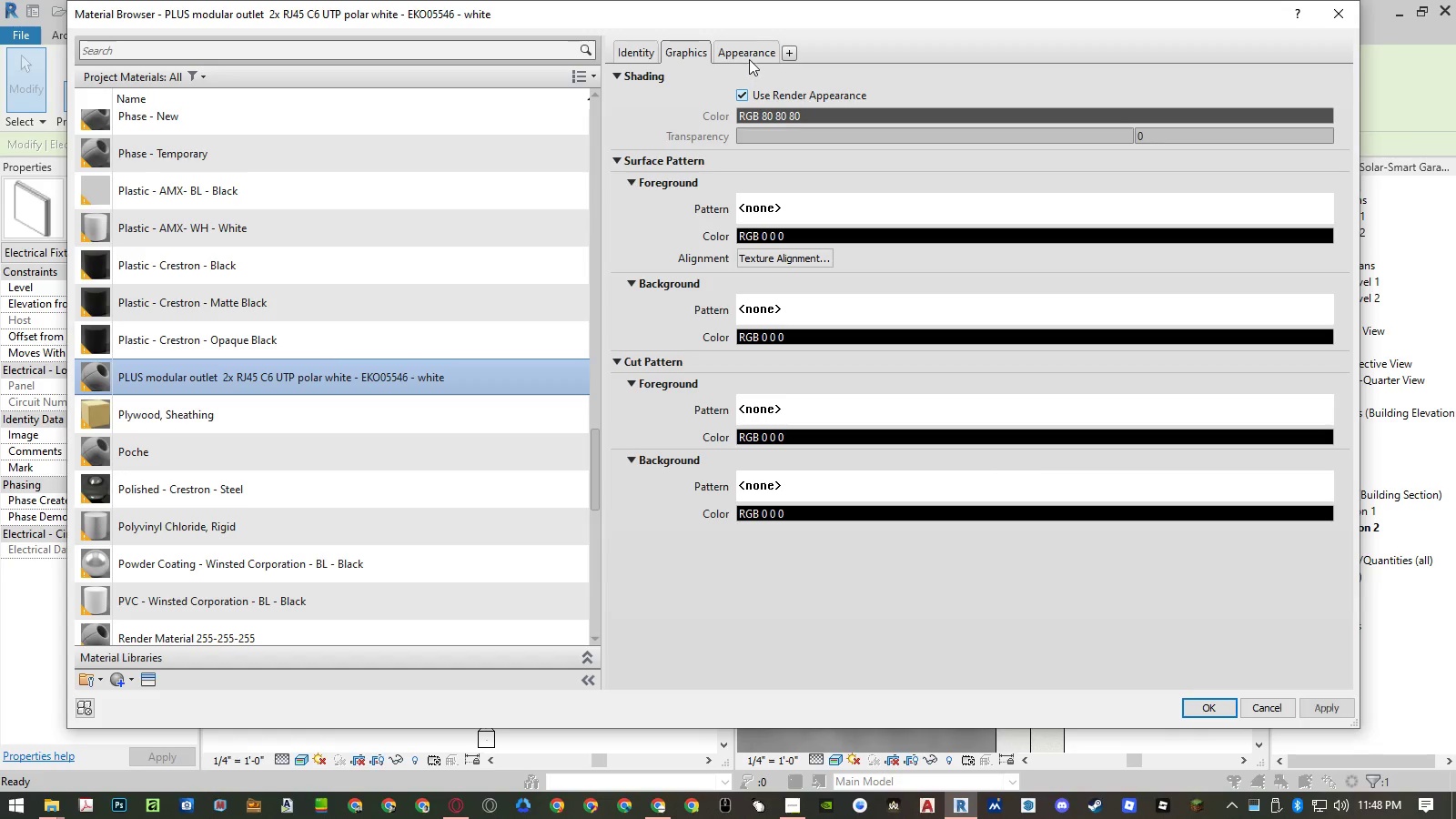 
left_click([749, 55])
 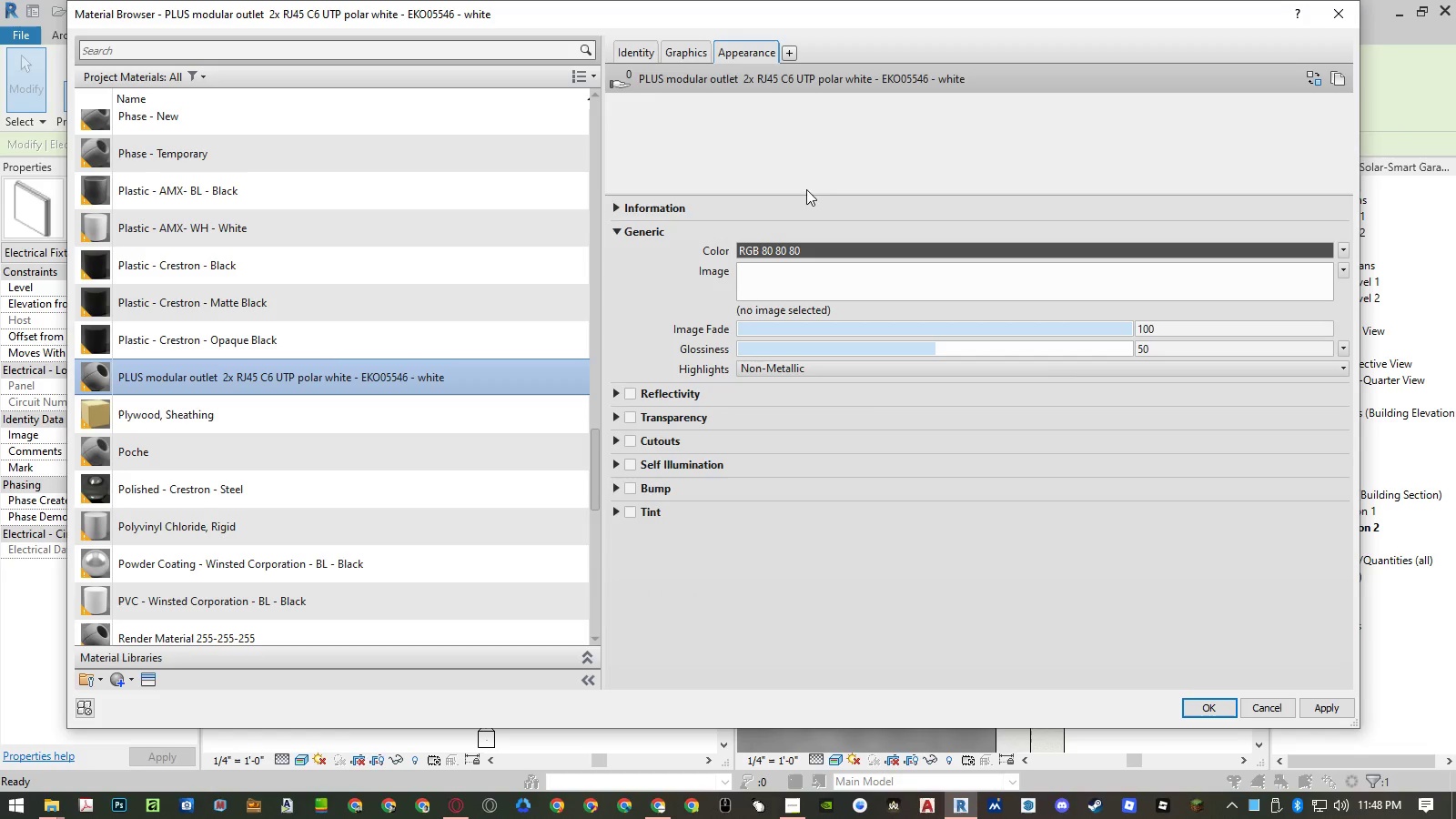 
left_click_drag(start_coordinate=[805, 191], to_coordinate=[790, 299])
 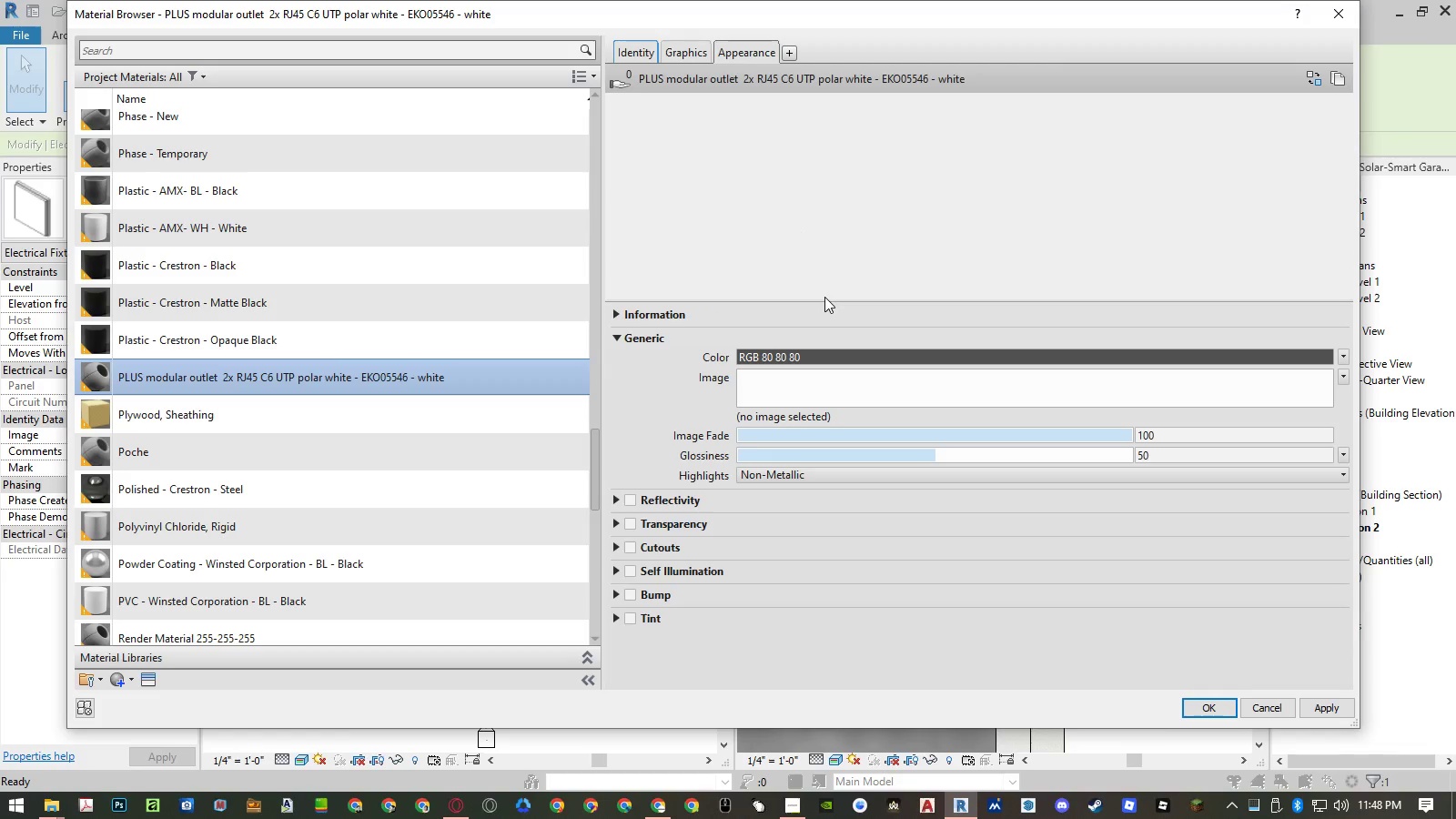 
left_click_drag(start_coordinate=[822, 302], to_coordinate=[833, 229])
 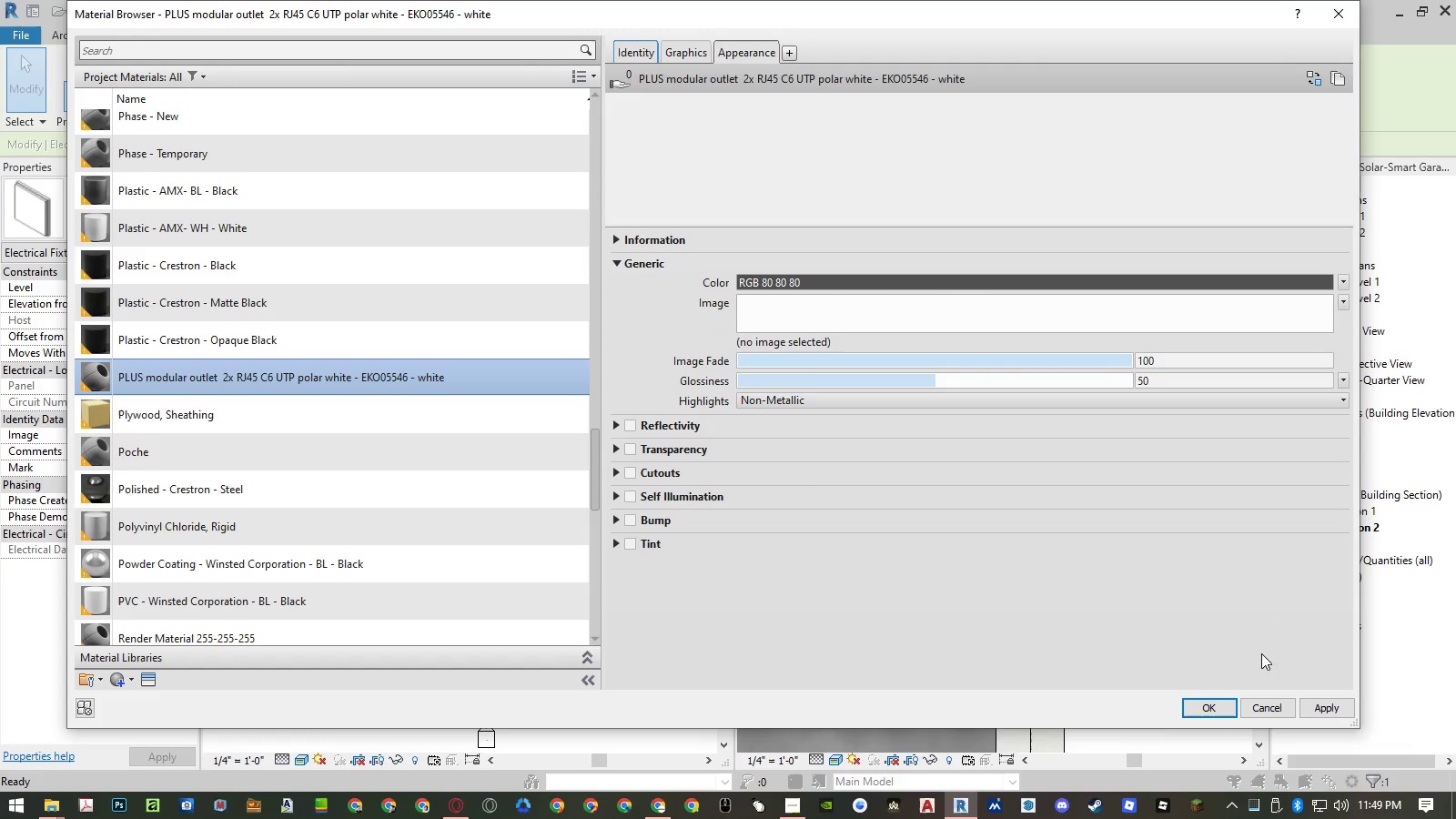 
left_click([1262, 704])
 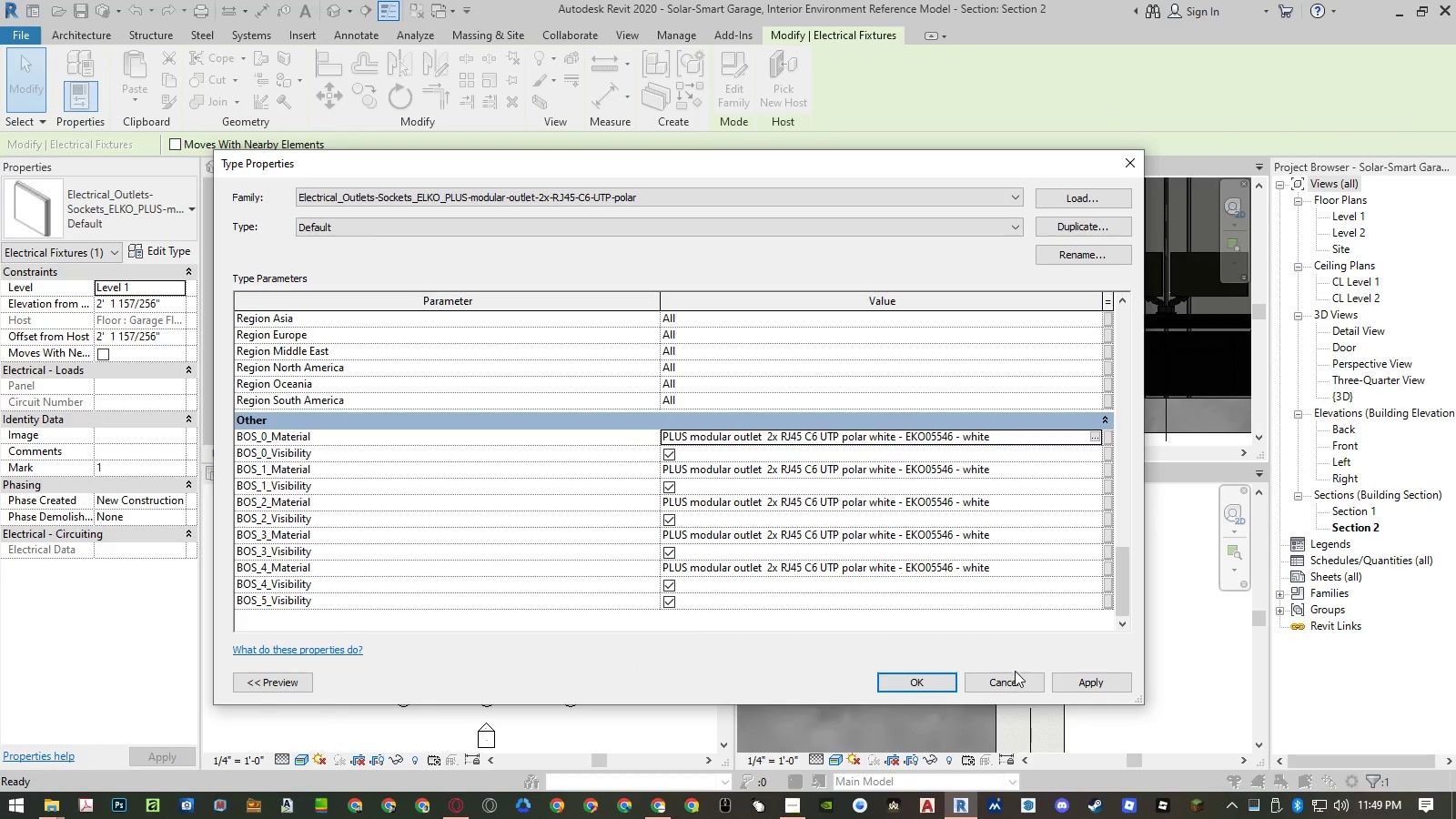 
left_click([1010, 676])
 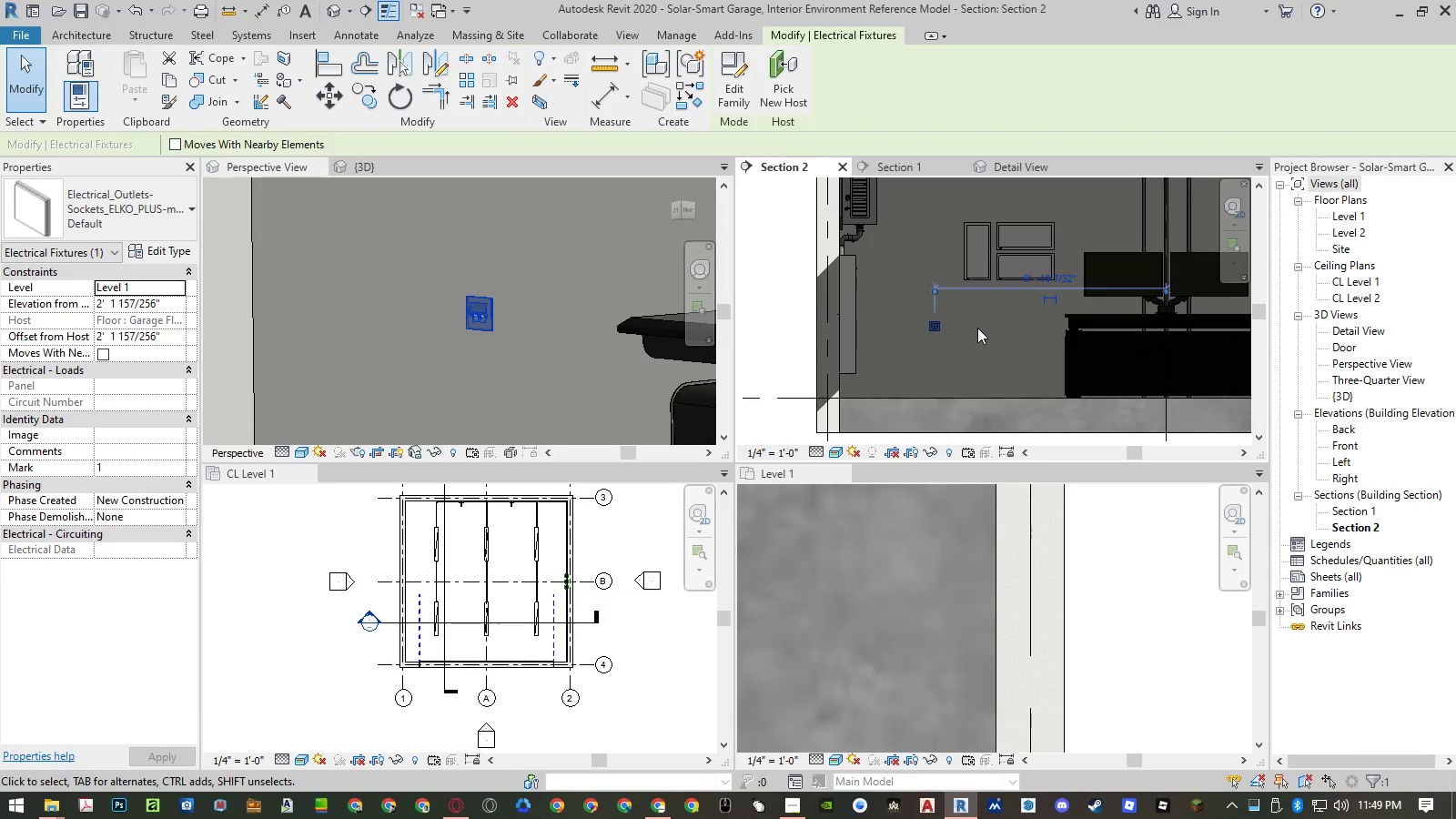 
scroll: coordinate [843, 337], scroll_direction: down, amount: 3.0
 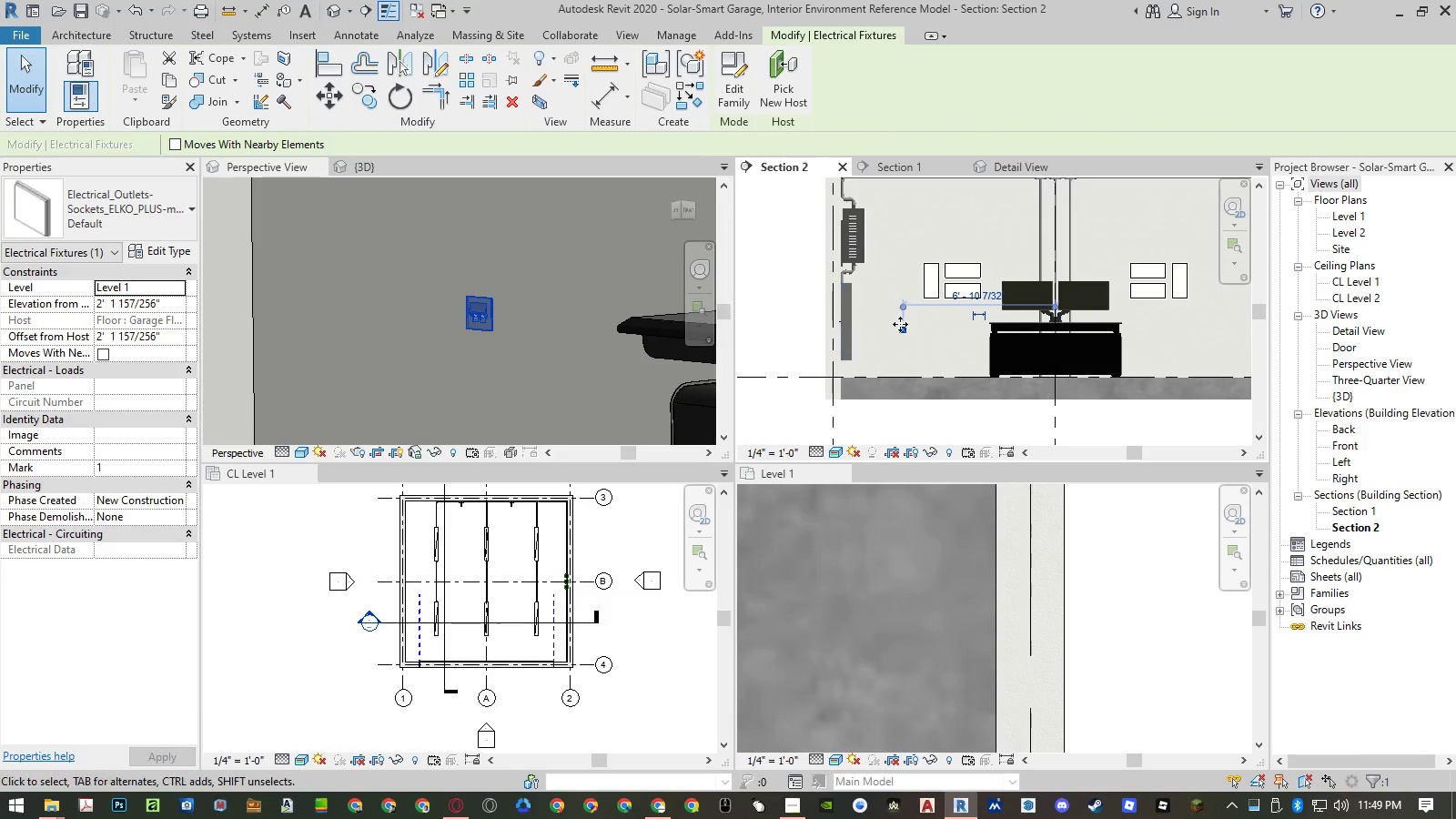 
scroll: coordinate [948, 306], scroll_direction: up, amount: 5.0
 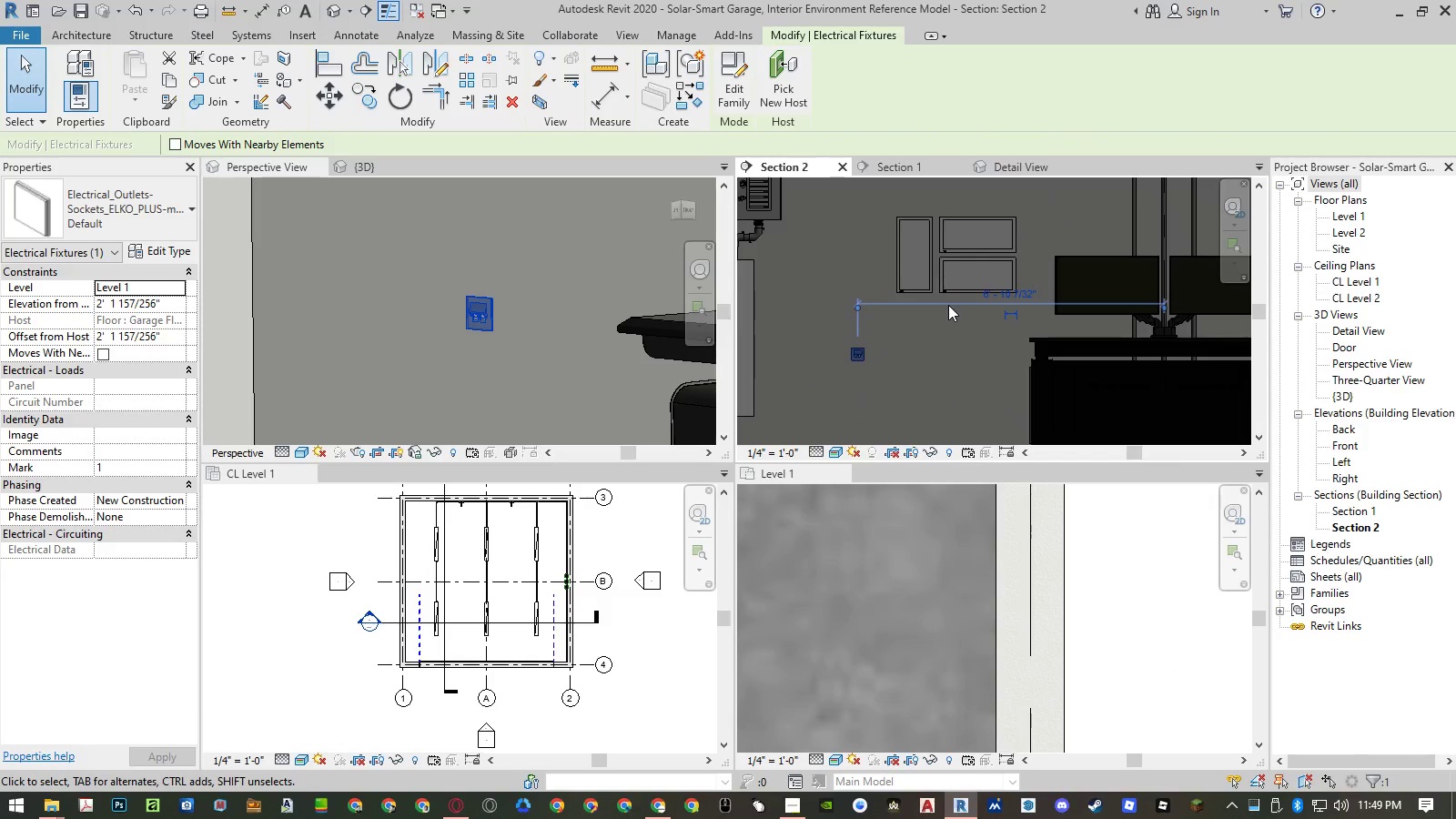 
type(al)
 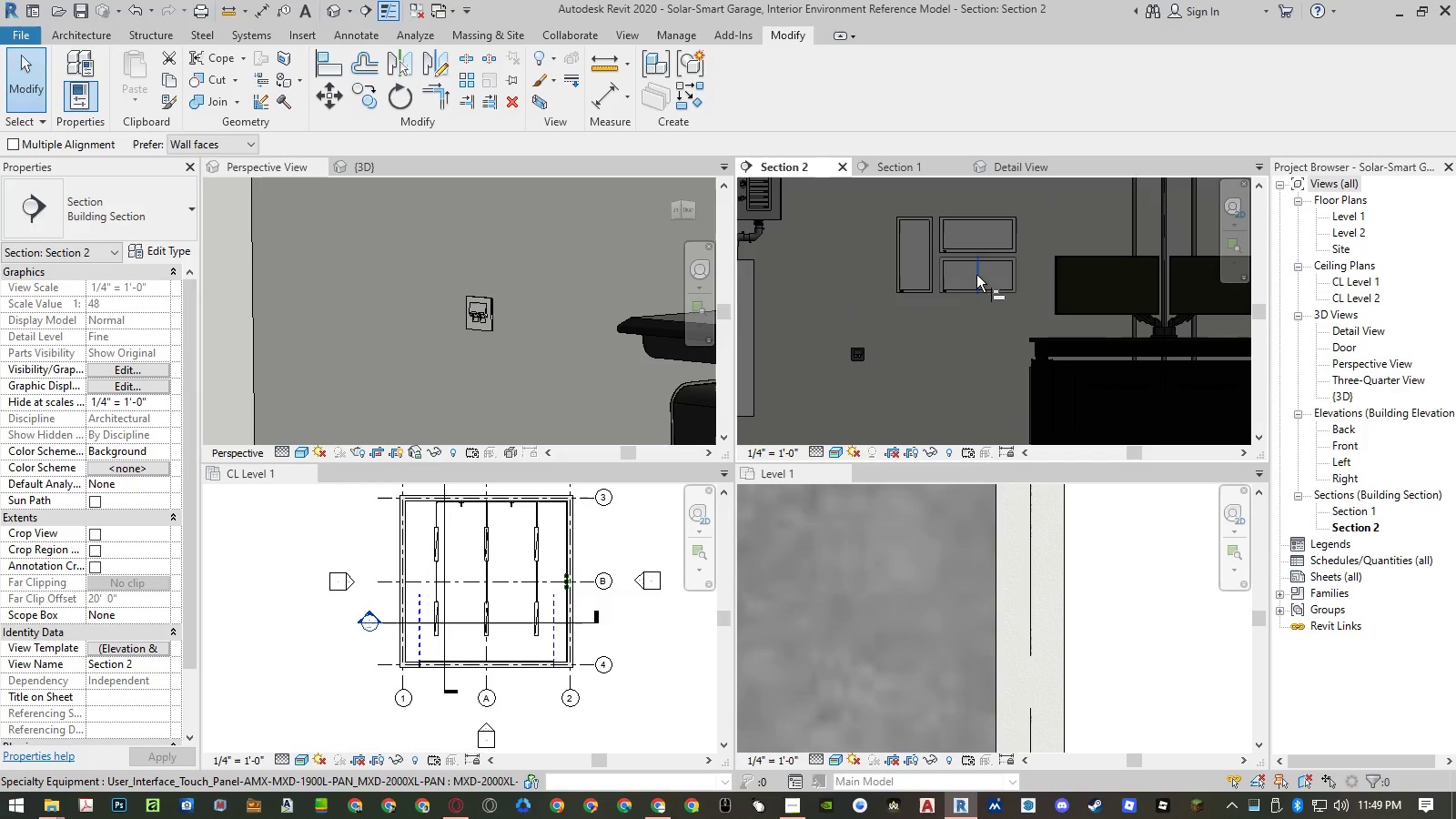 
left_click([976, 275])
 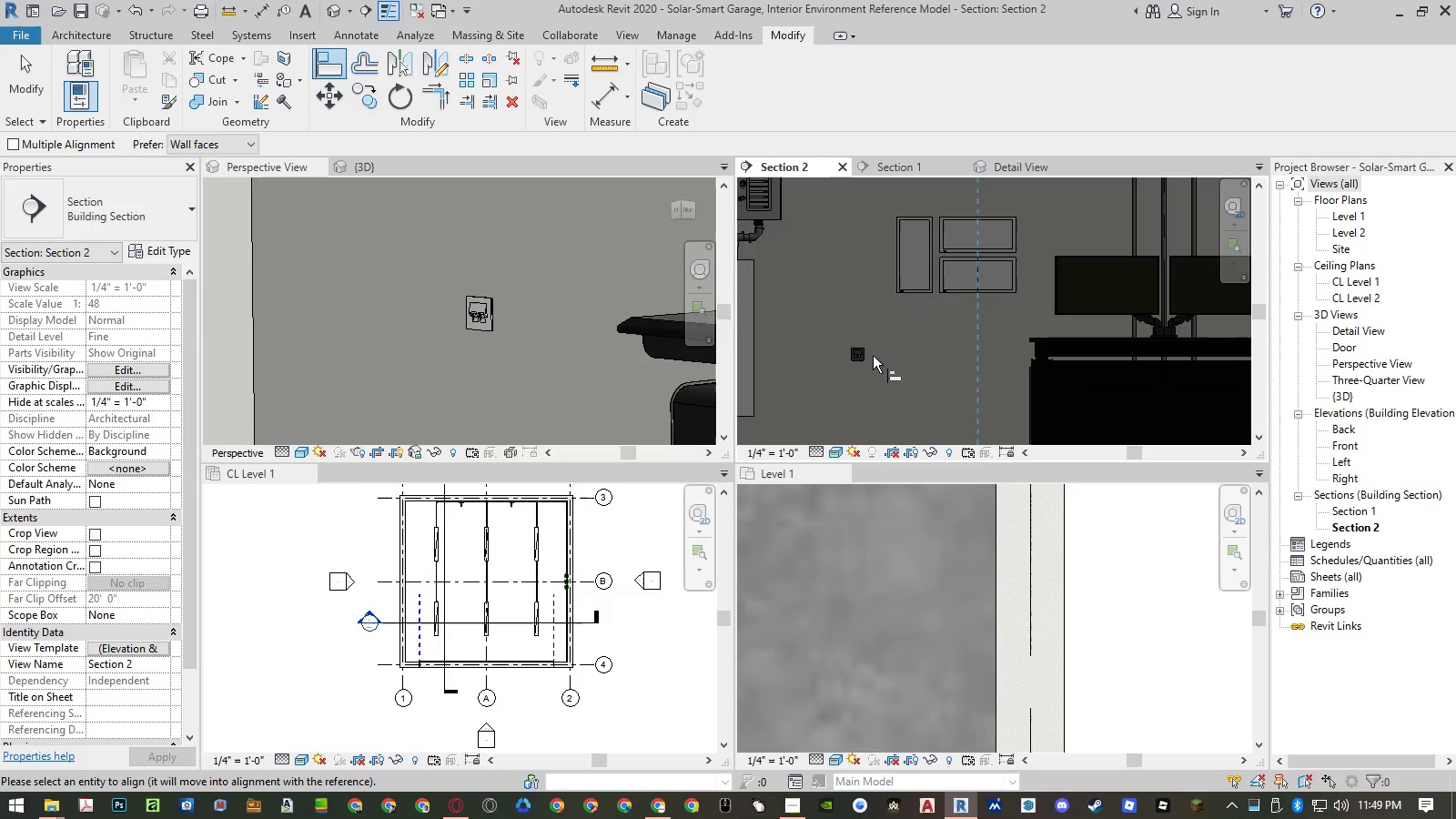 
scroll: coordinate [864, 356], scroll_direction: up, amount: 5.0
 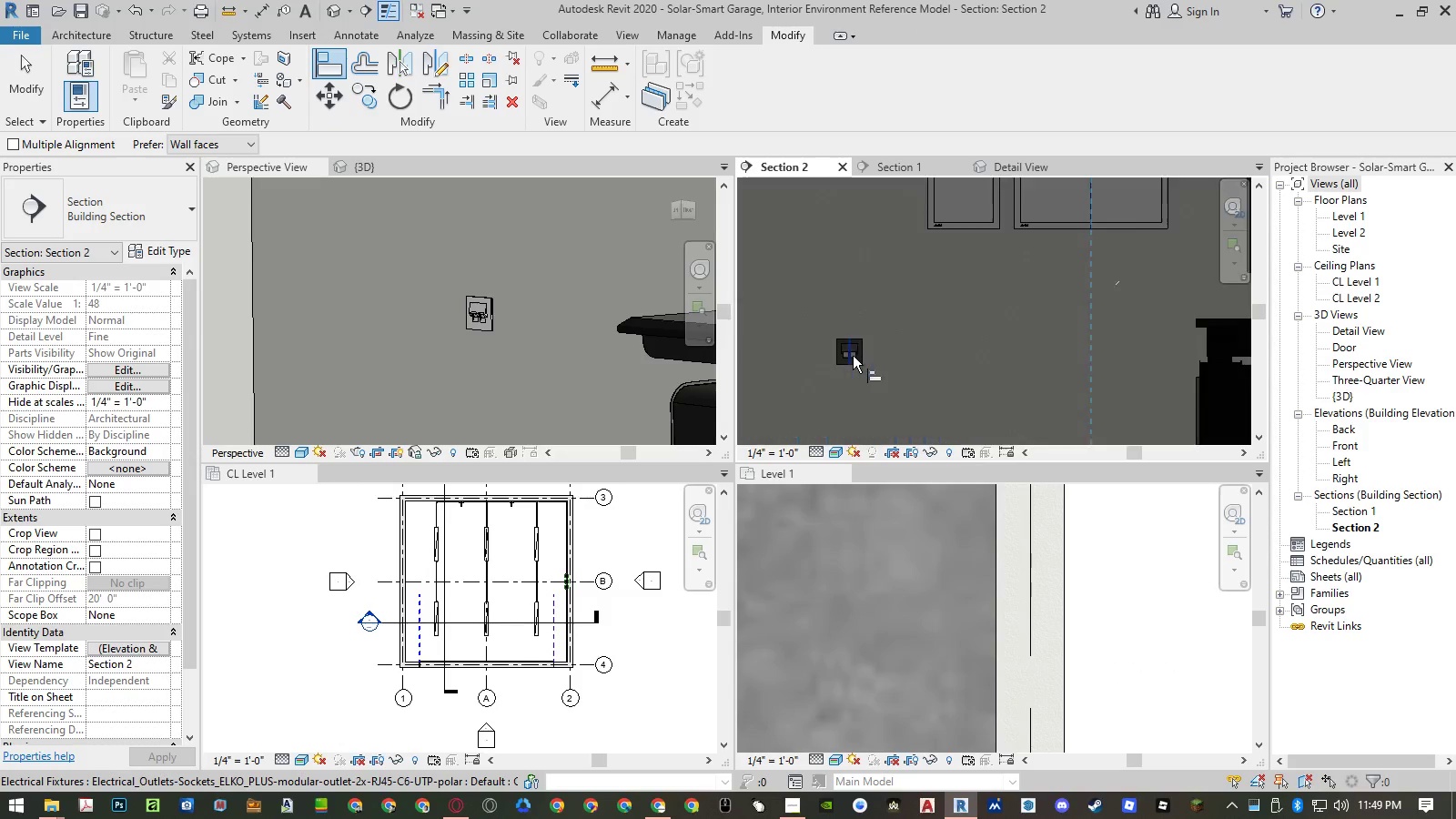 
left_click([853, 356])
 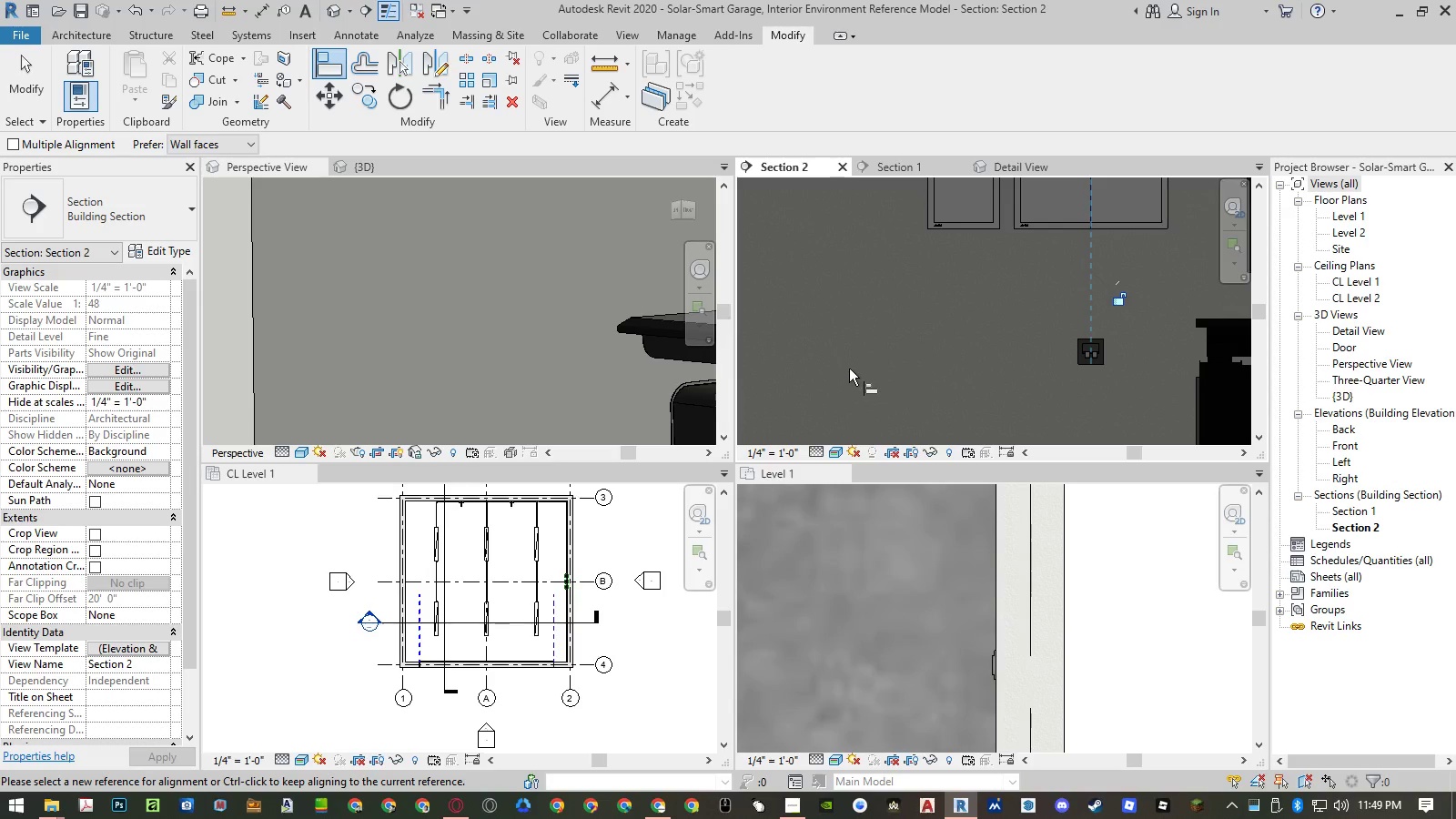 
scroll: coordinate [900, 359], scroll_direction: down, amount: 5.0
 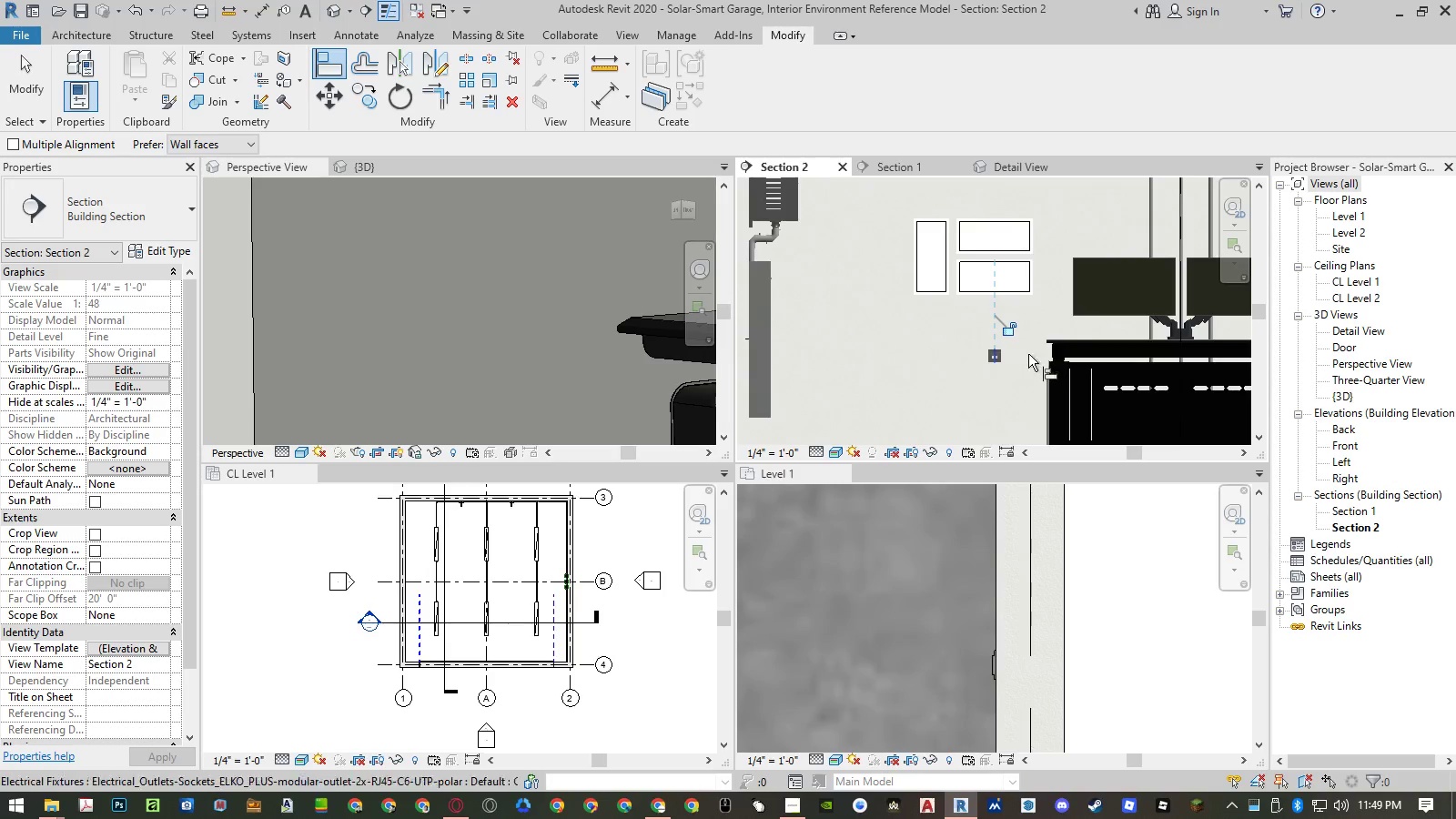 
scroll: coordinate [1050, 338], scroll_direction: up, amount: 9.0
 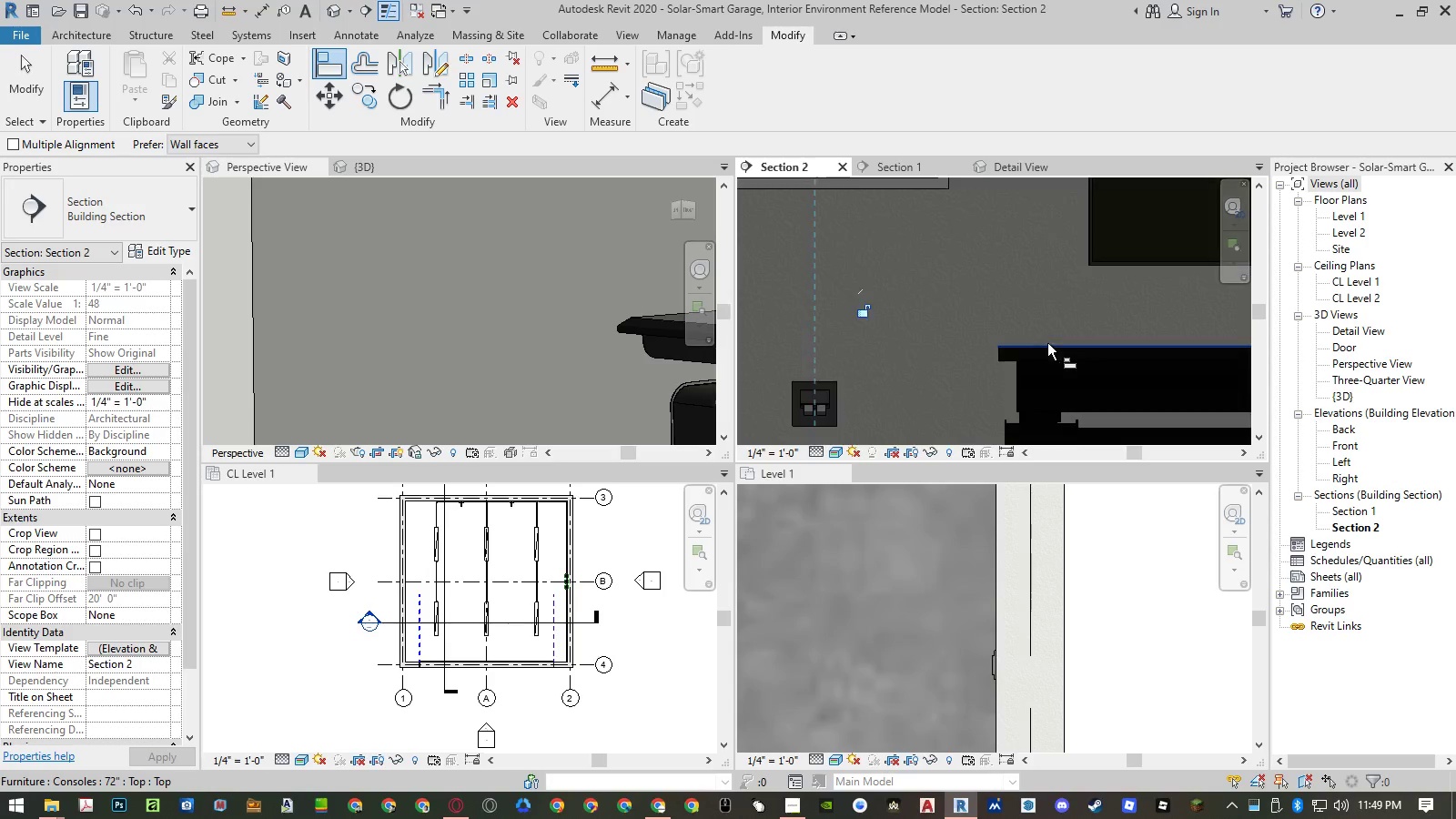 
left_click([1047, 343])
 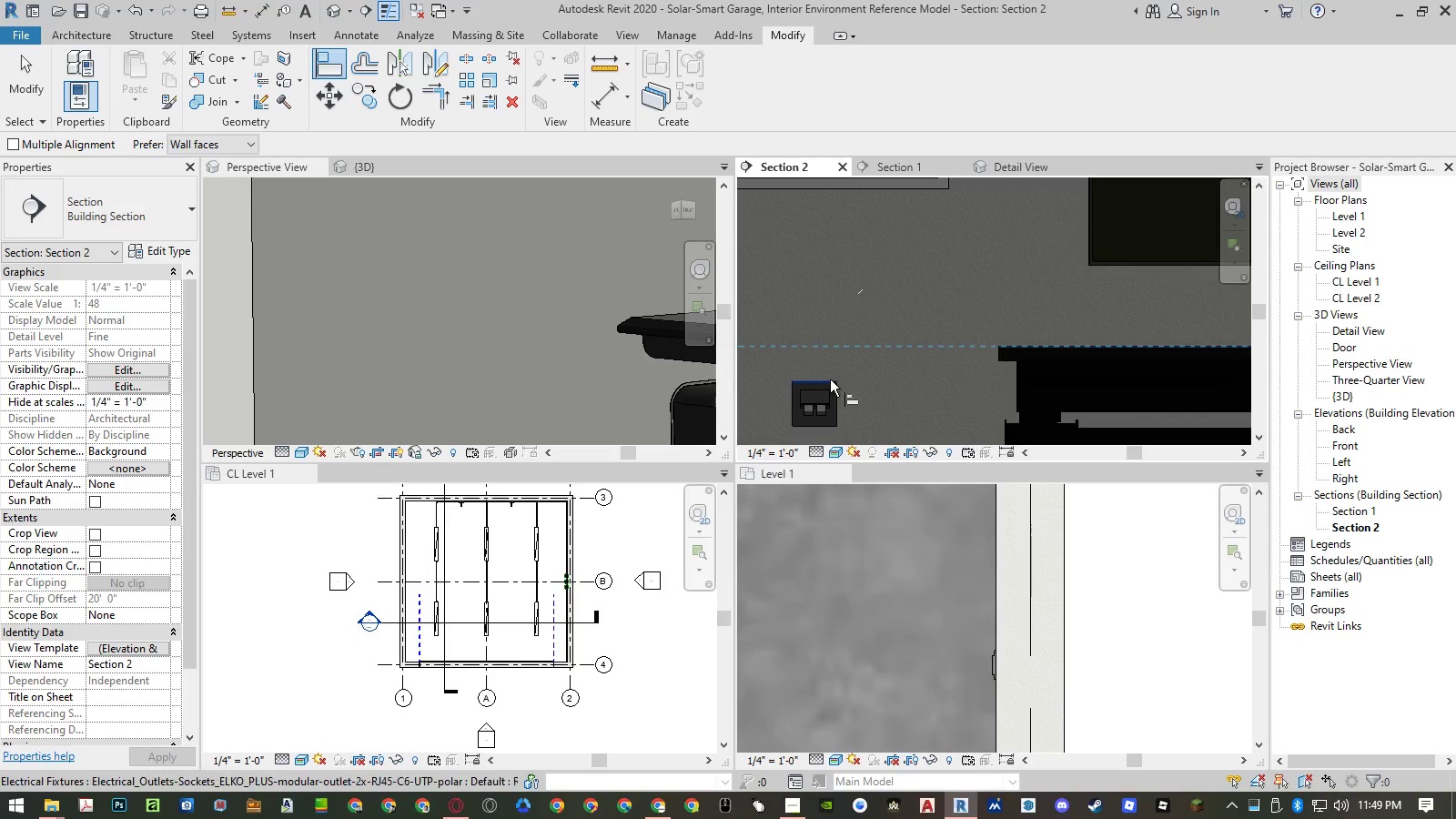 
left_click([830, 379])
 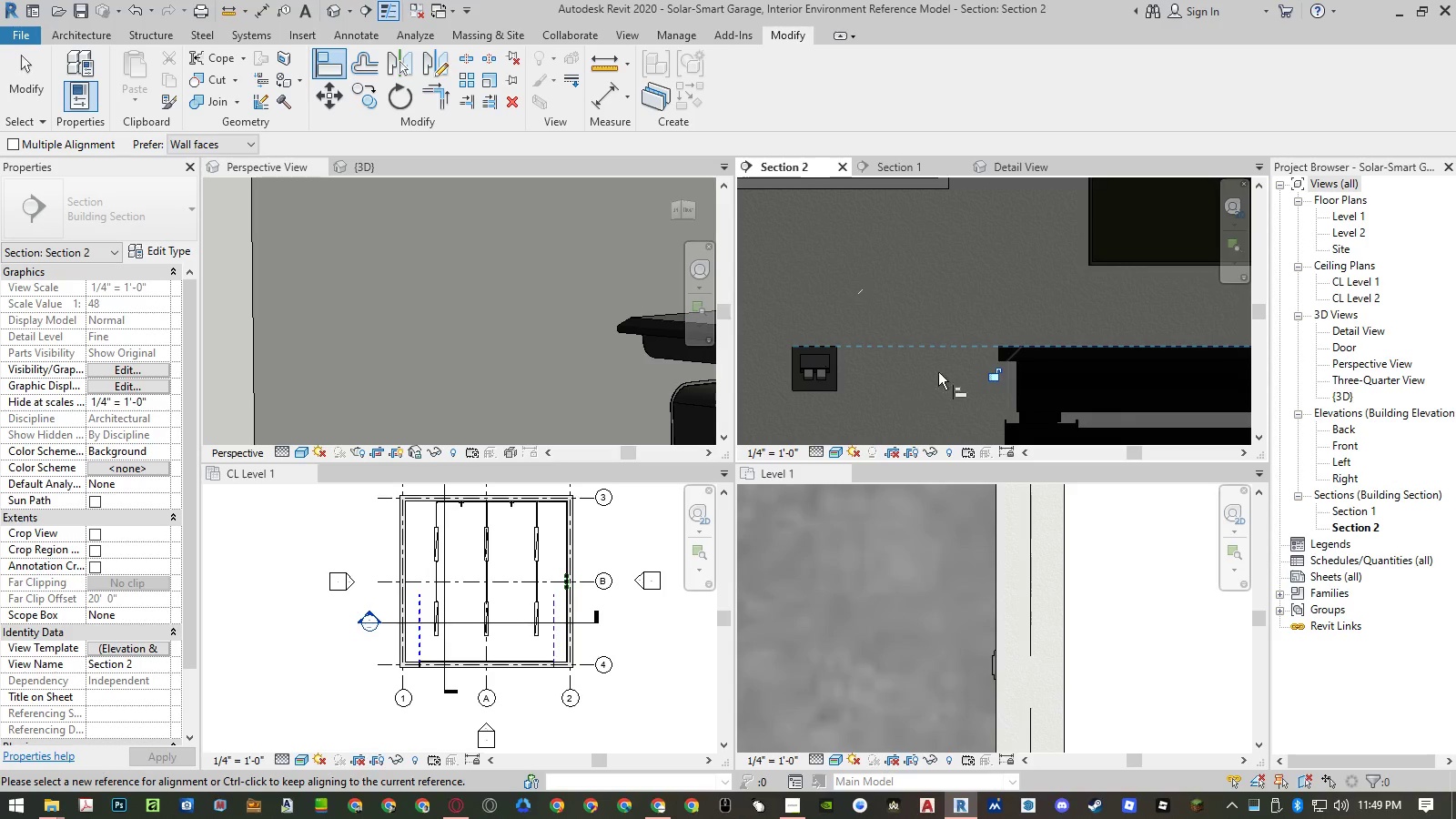 
key(Escape)
 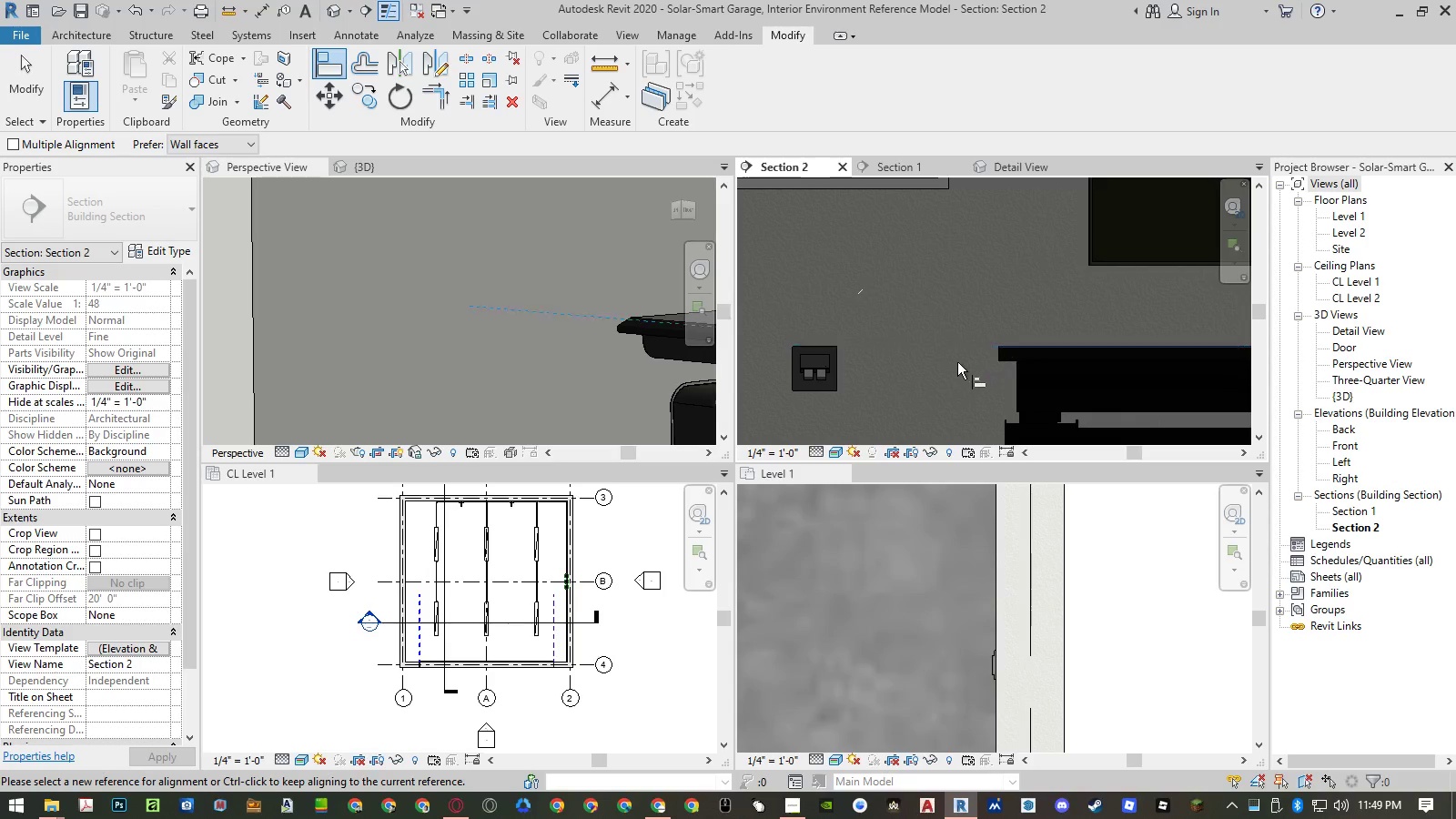 
key(Escape)
 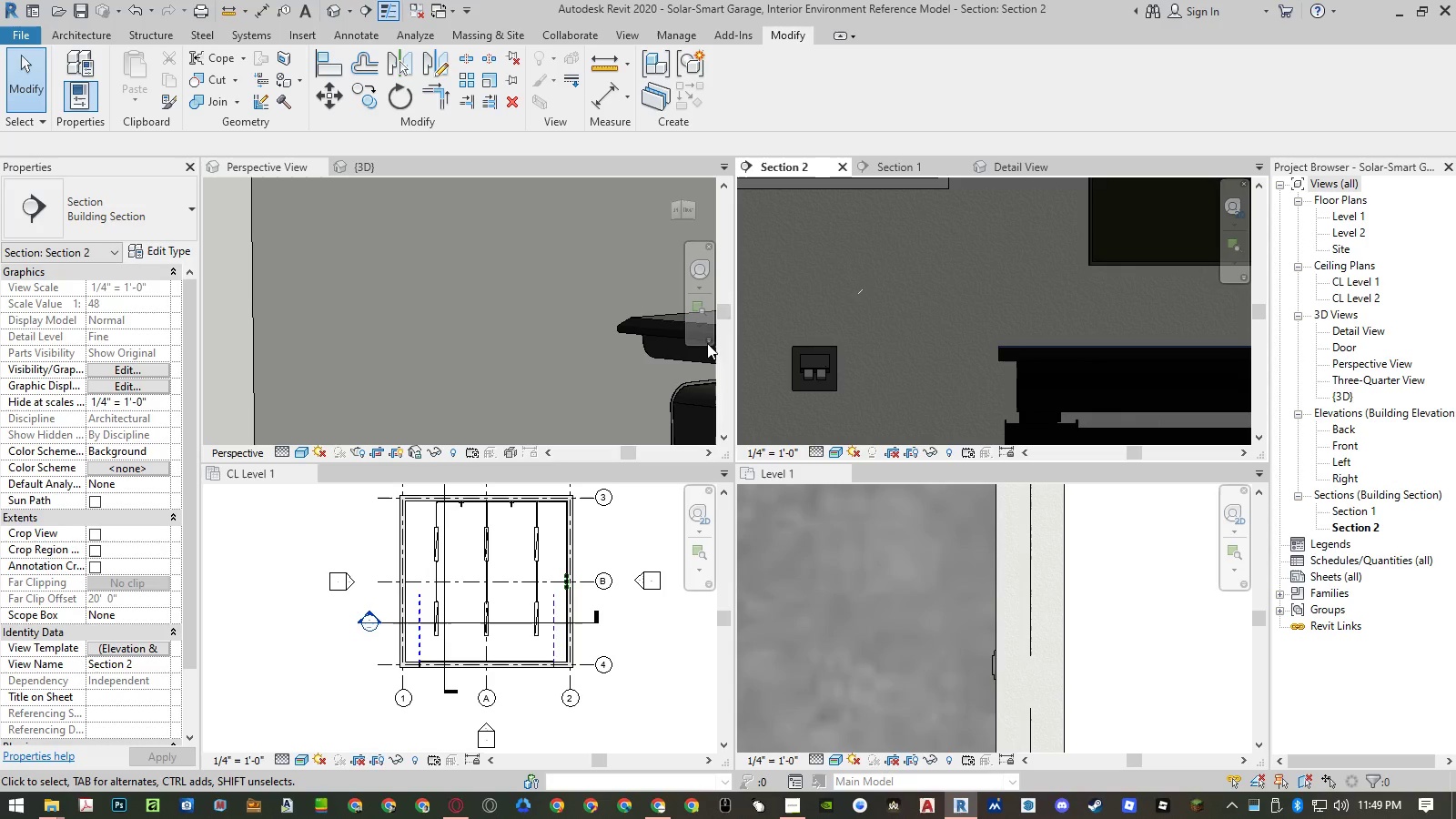 
scroll: coordinate [854, 340], scroll_direction: down, amount: 24.0
 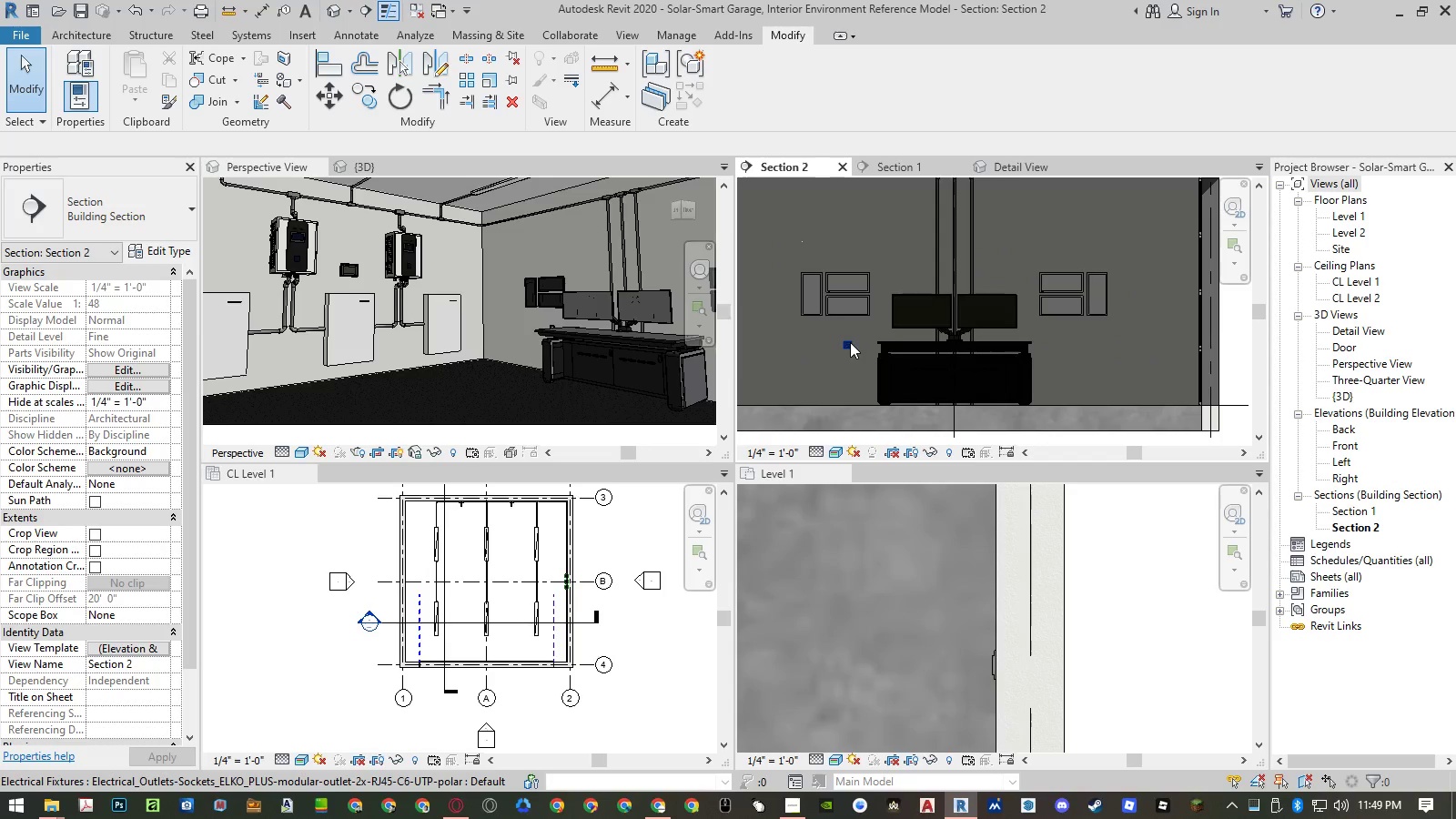 
left_click_drag(start_coordinate=[850, 342], to_coordinate=[849, 302])
 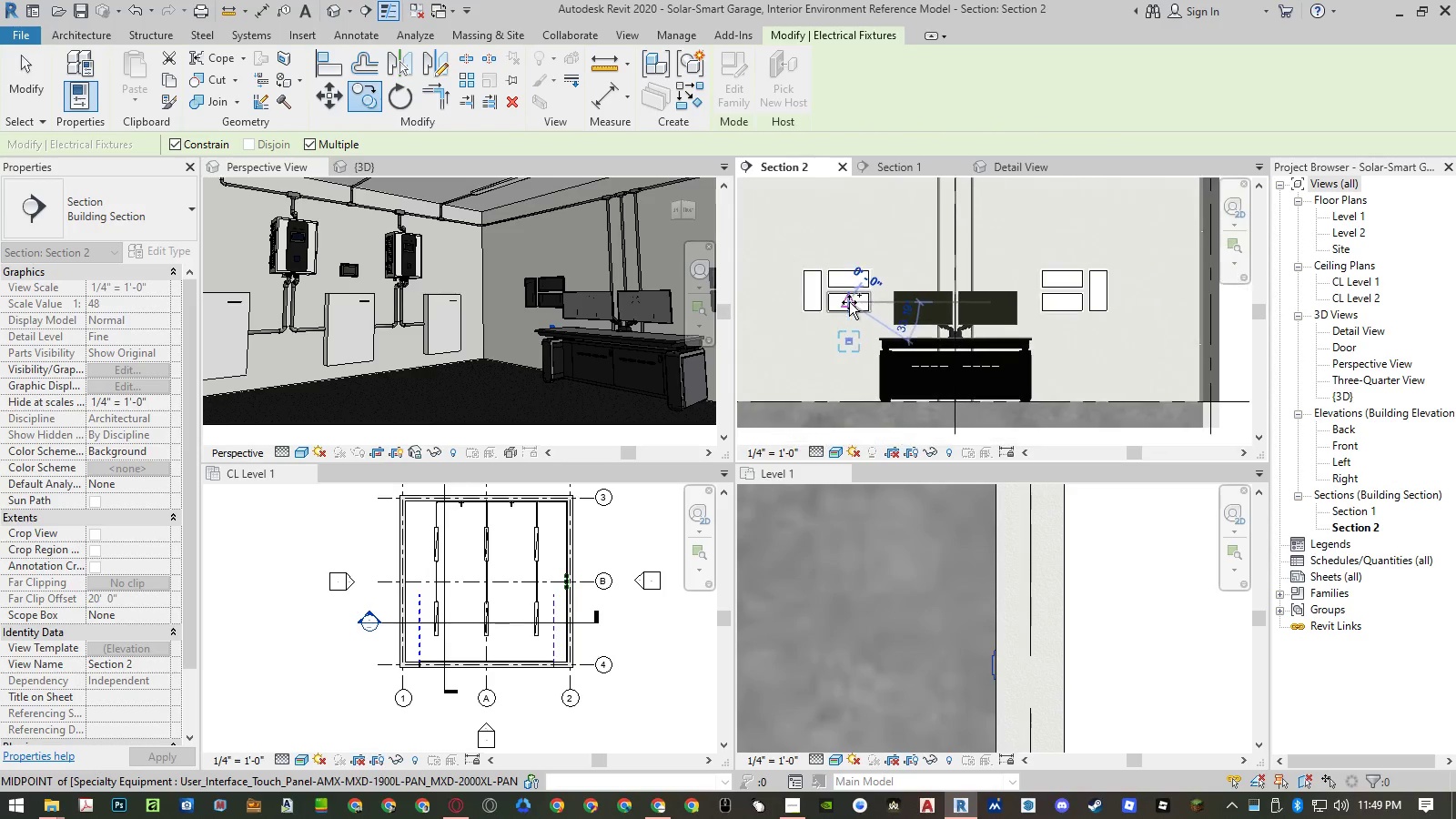 
type(co )
 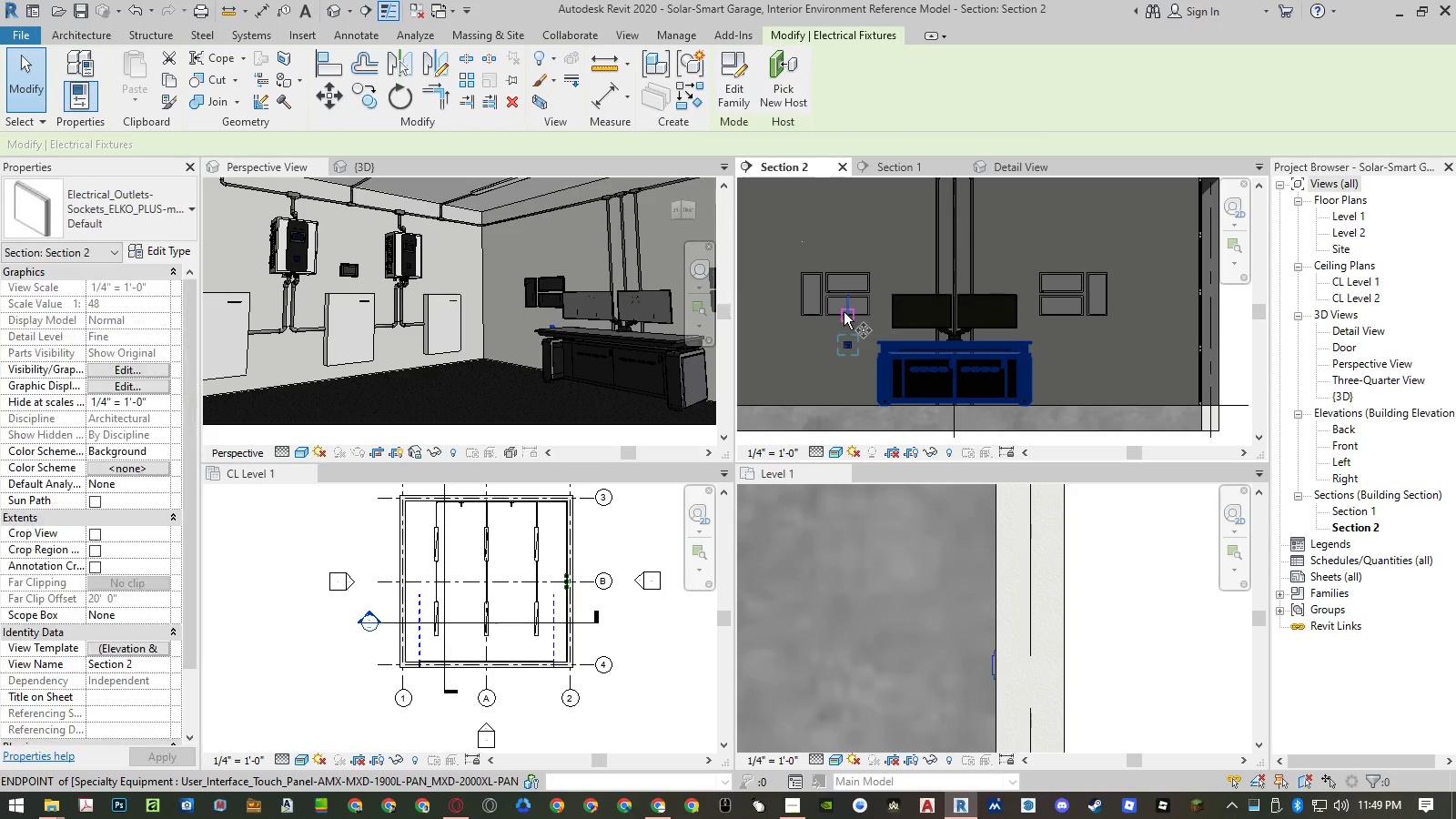 
scroll: coordinate [849, 310], scroll_direction: up, amount: 6.0
 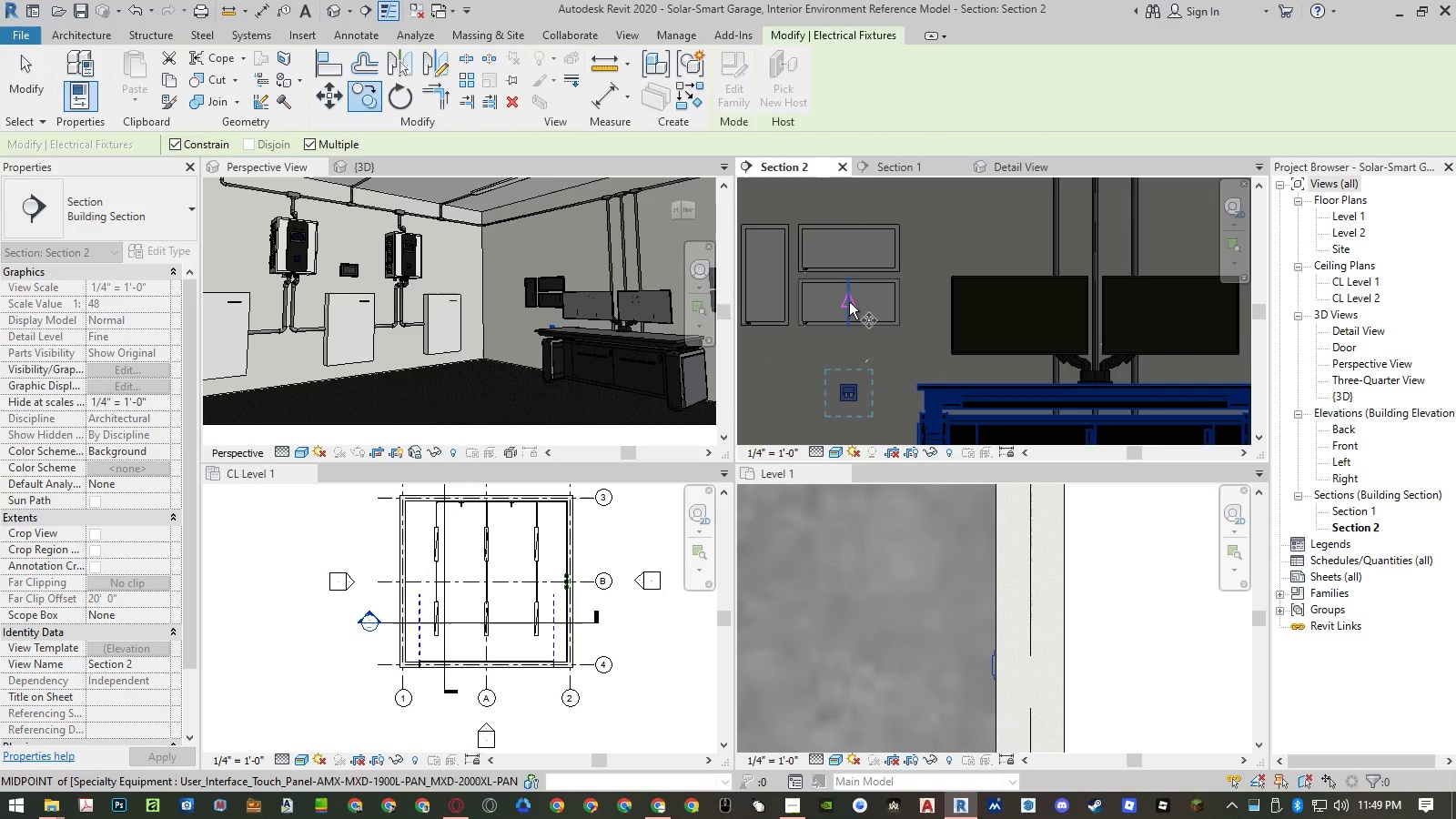 
left_click([849, 302])
 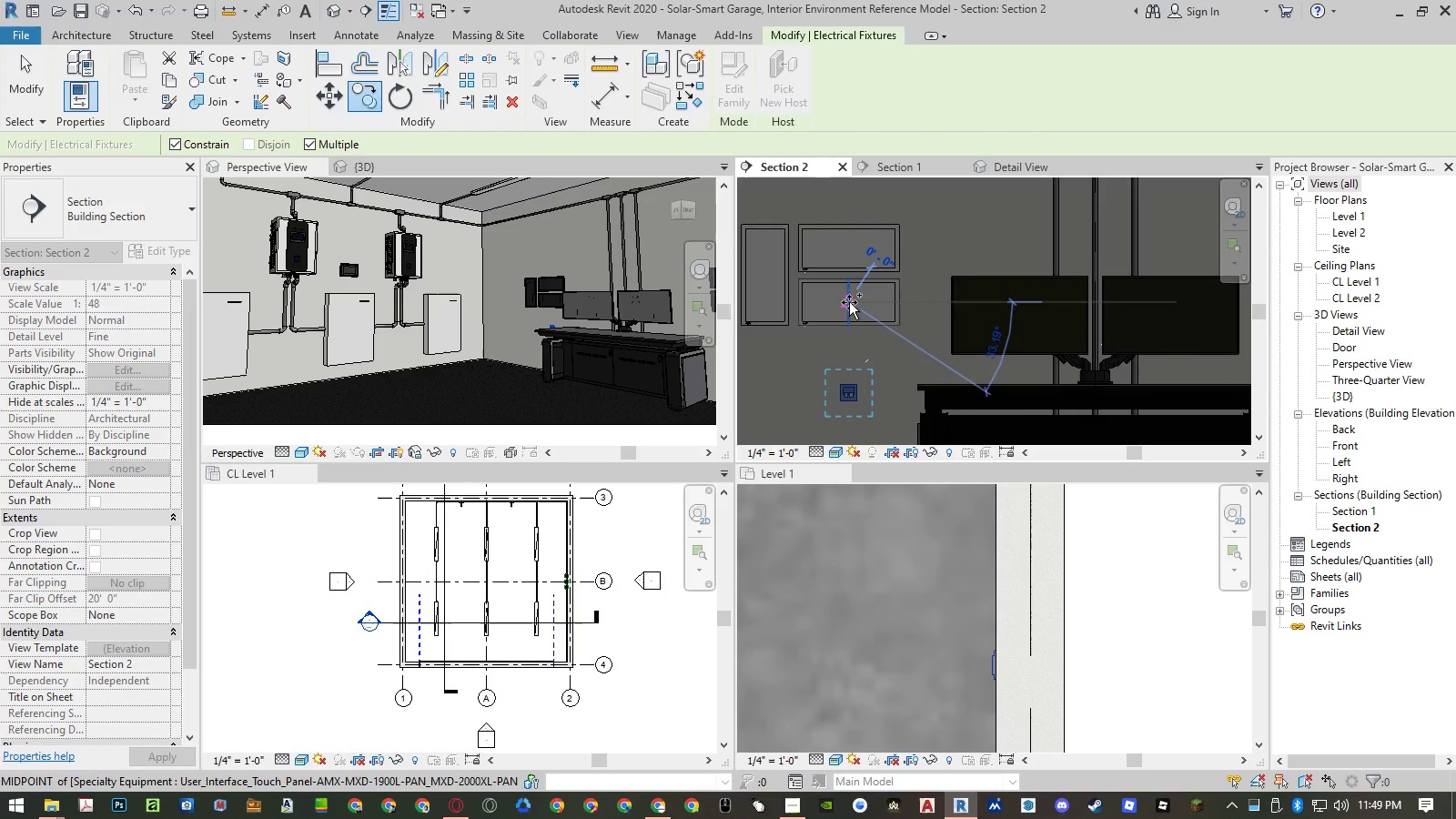 
scroll: coordinate [849, 302], scroll_direction: down, amount: 6.0
 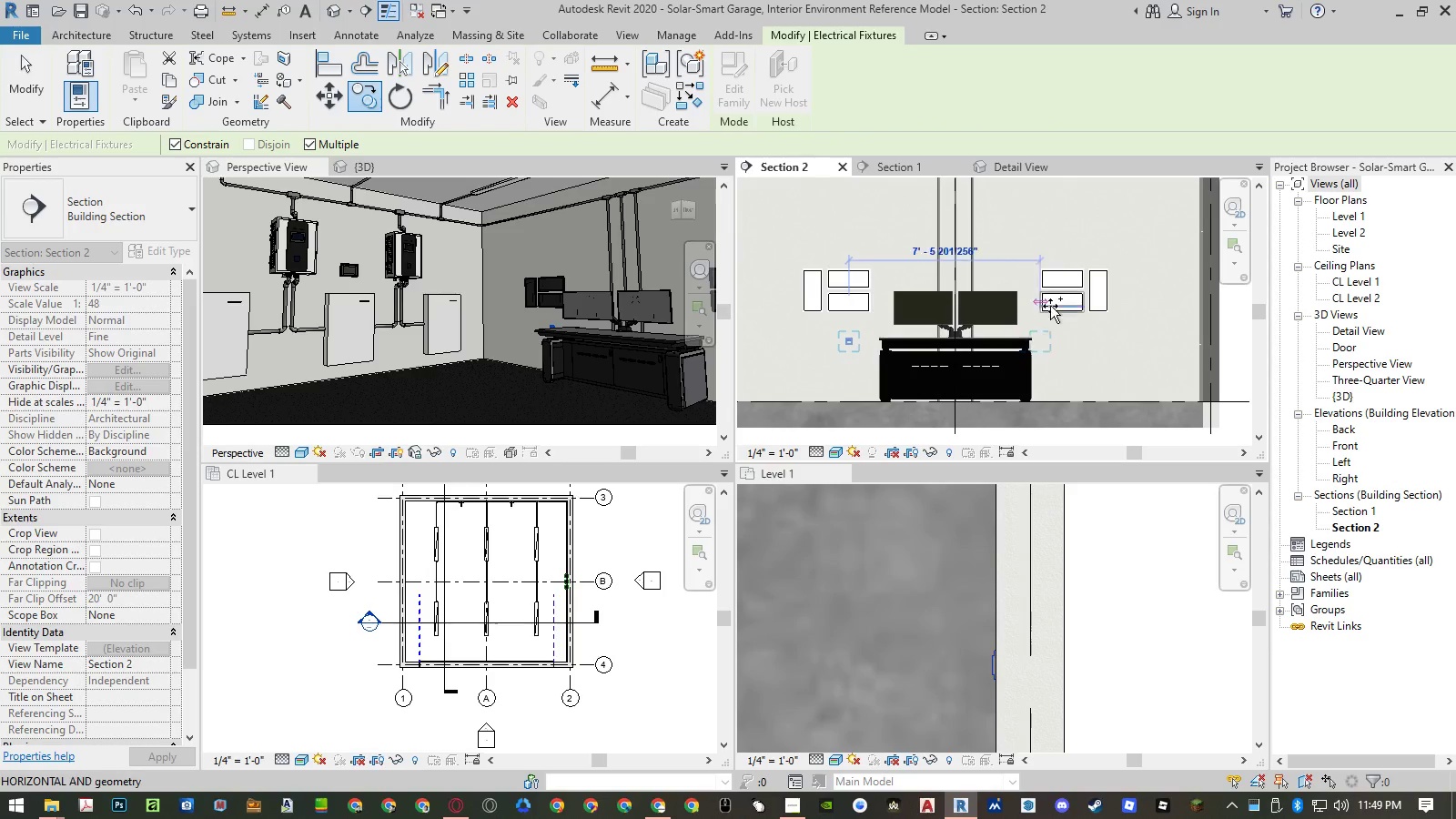 
scroll: coordinate [1067, 302], scroll_direction: up, amount: 5.0
 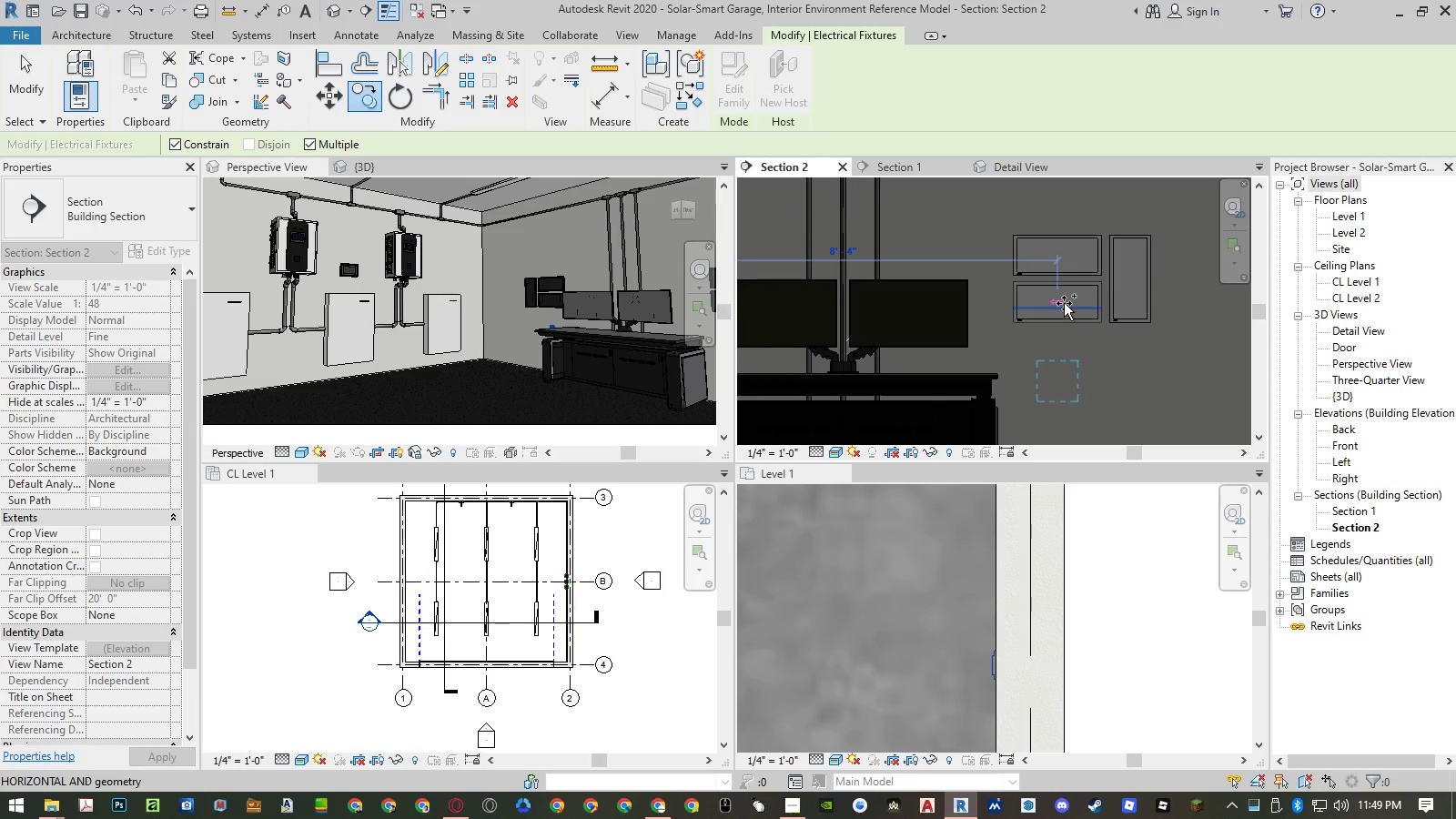 
left_click([1065, 303])
 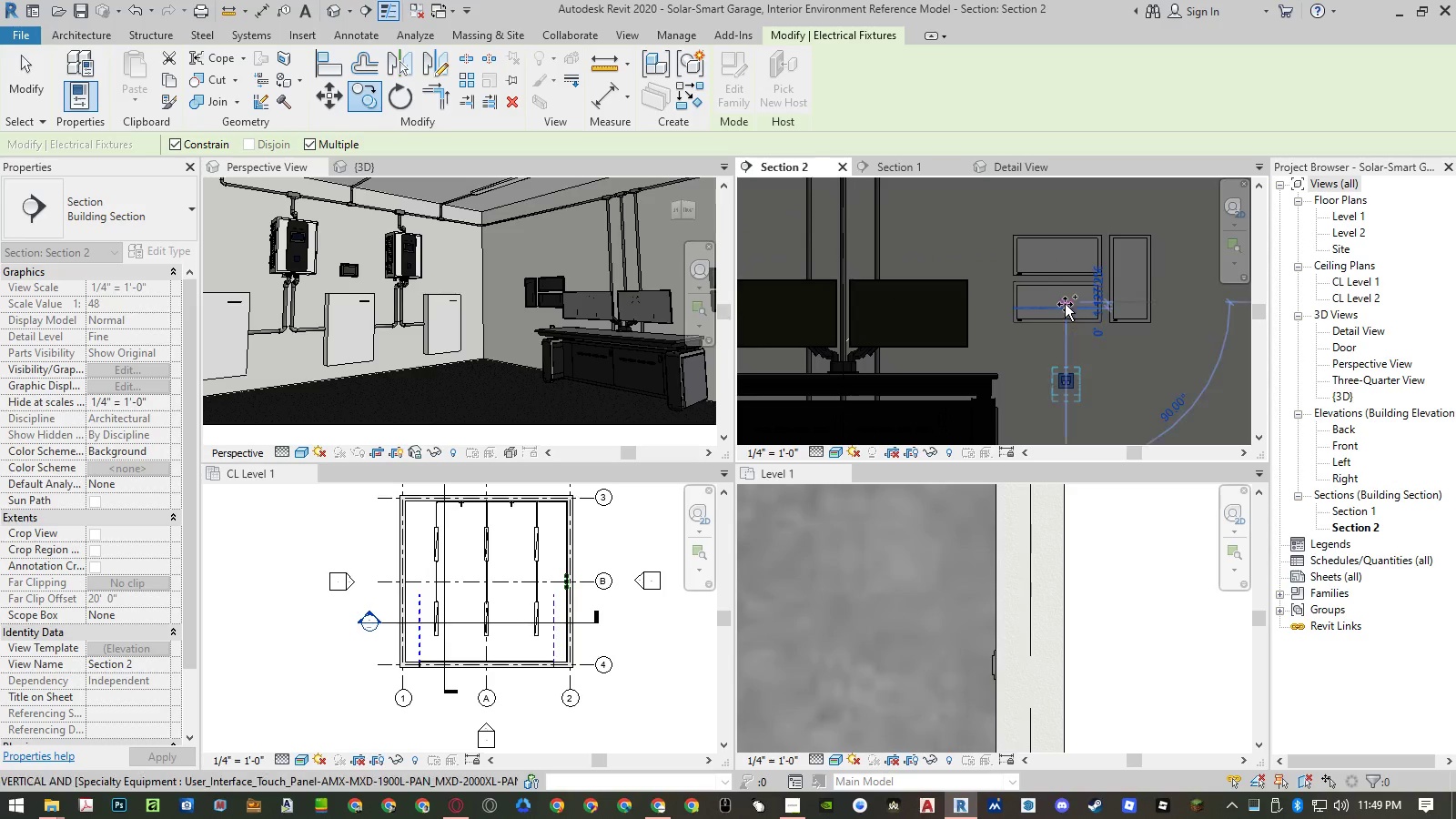 
key(Escape)
 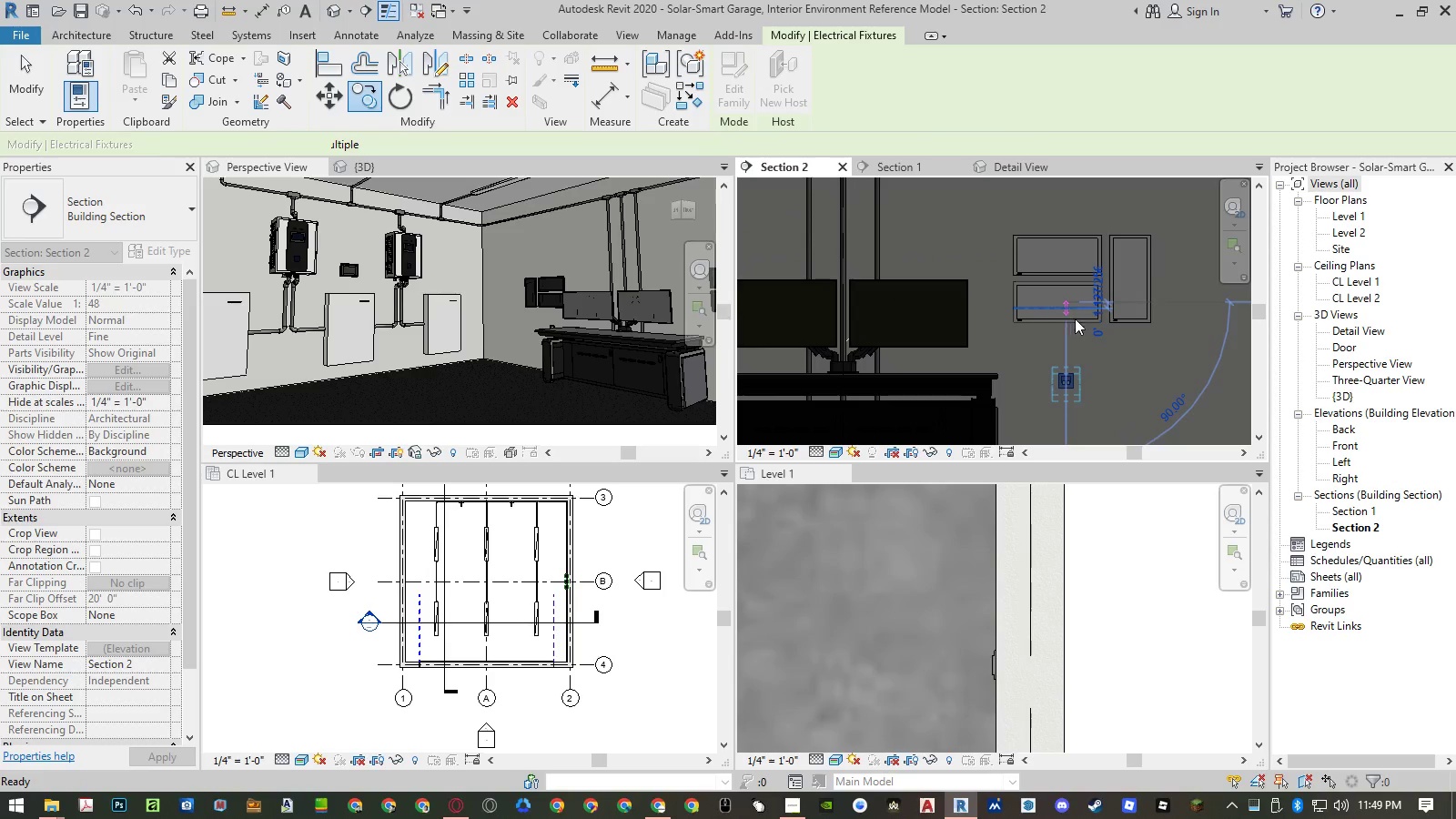 
key(Escape)
type(al)
 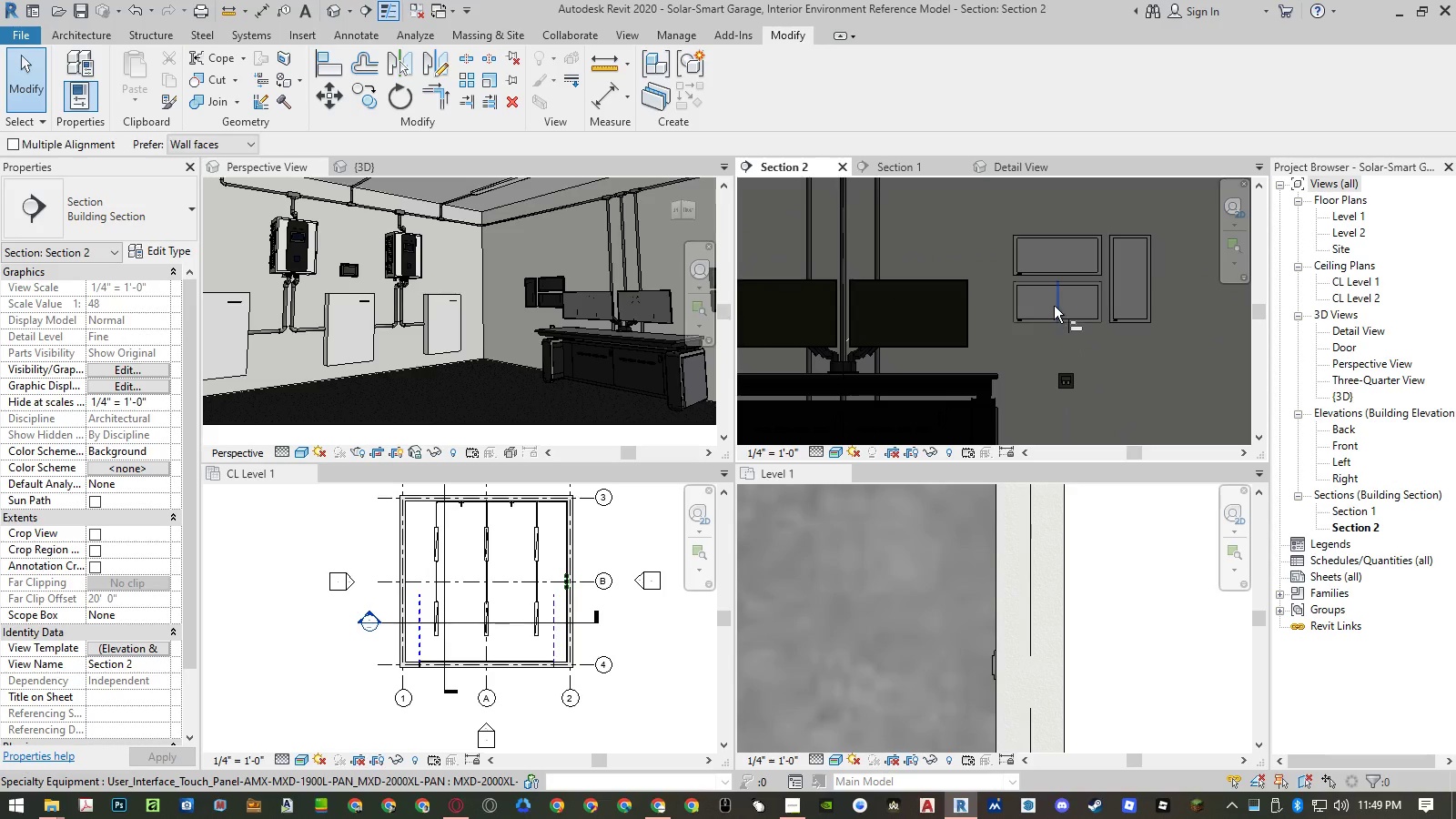 
left_click([1054, 306])
 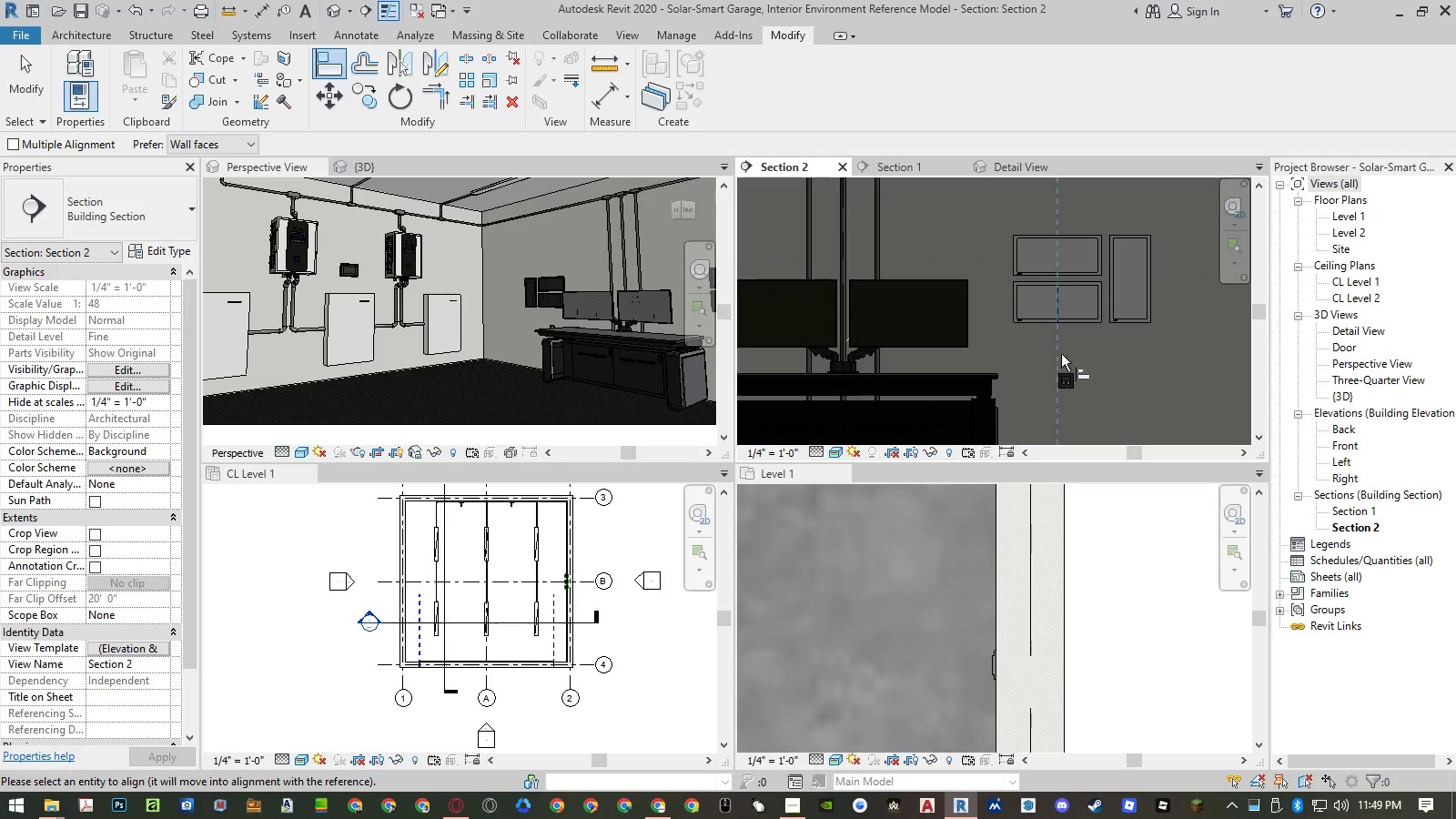 
scroll: coordinate [1063, 367], scroll_direction: up, amount: 5.0
 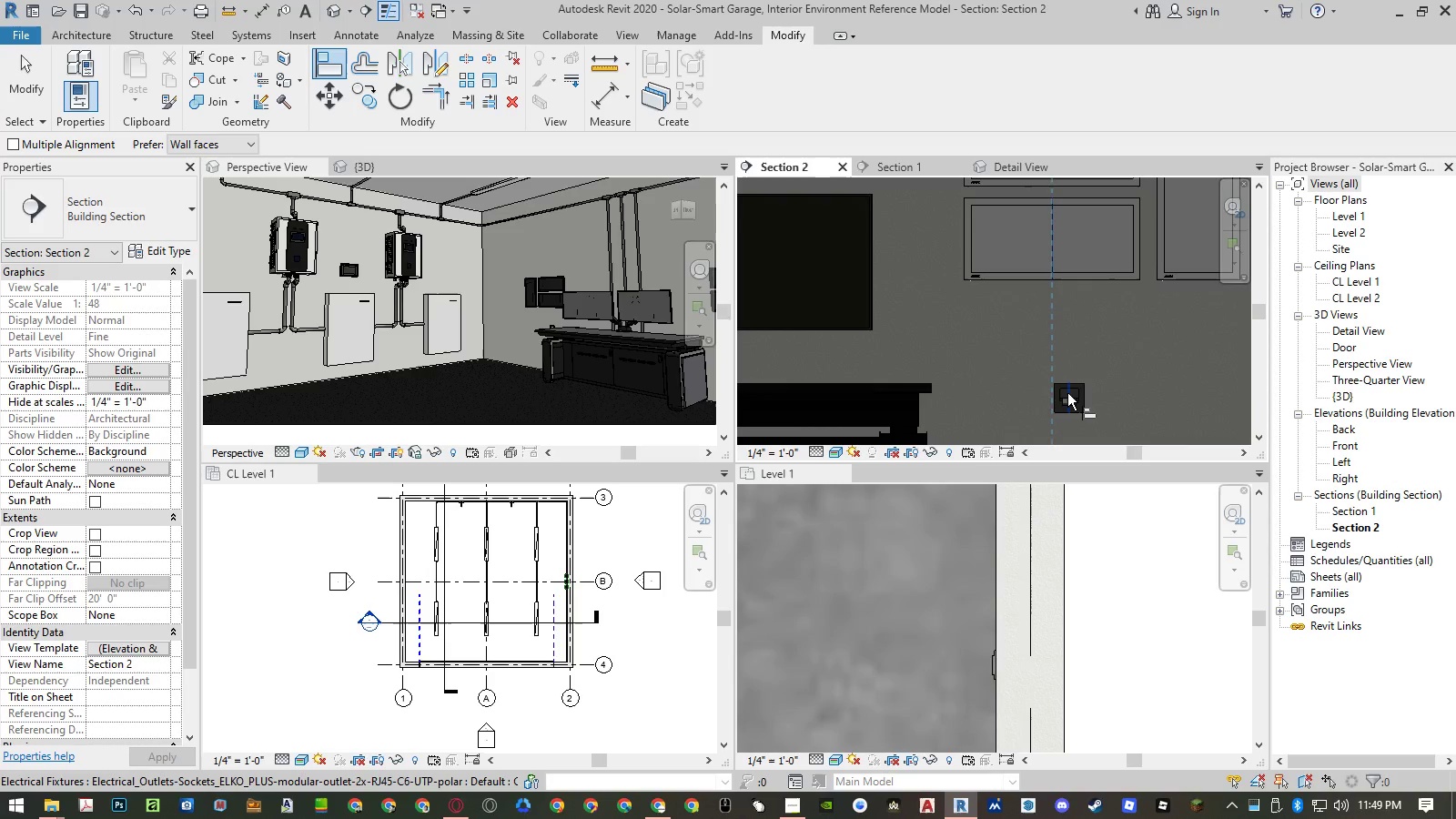 
left_click([1067, 393])
 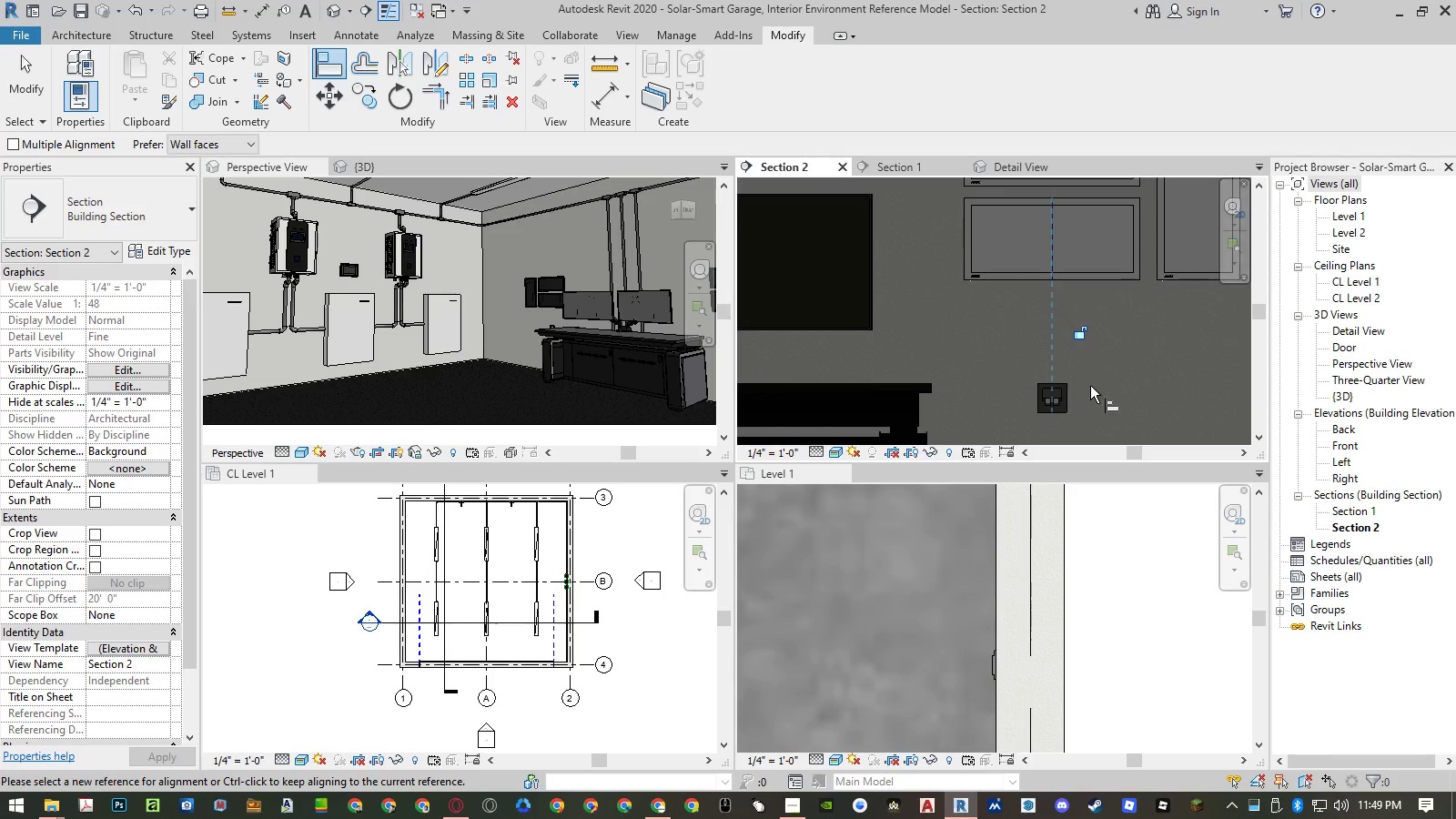 
key(Escape)
 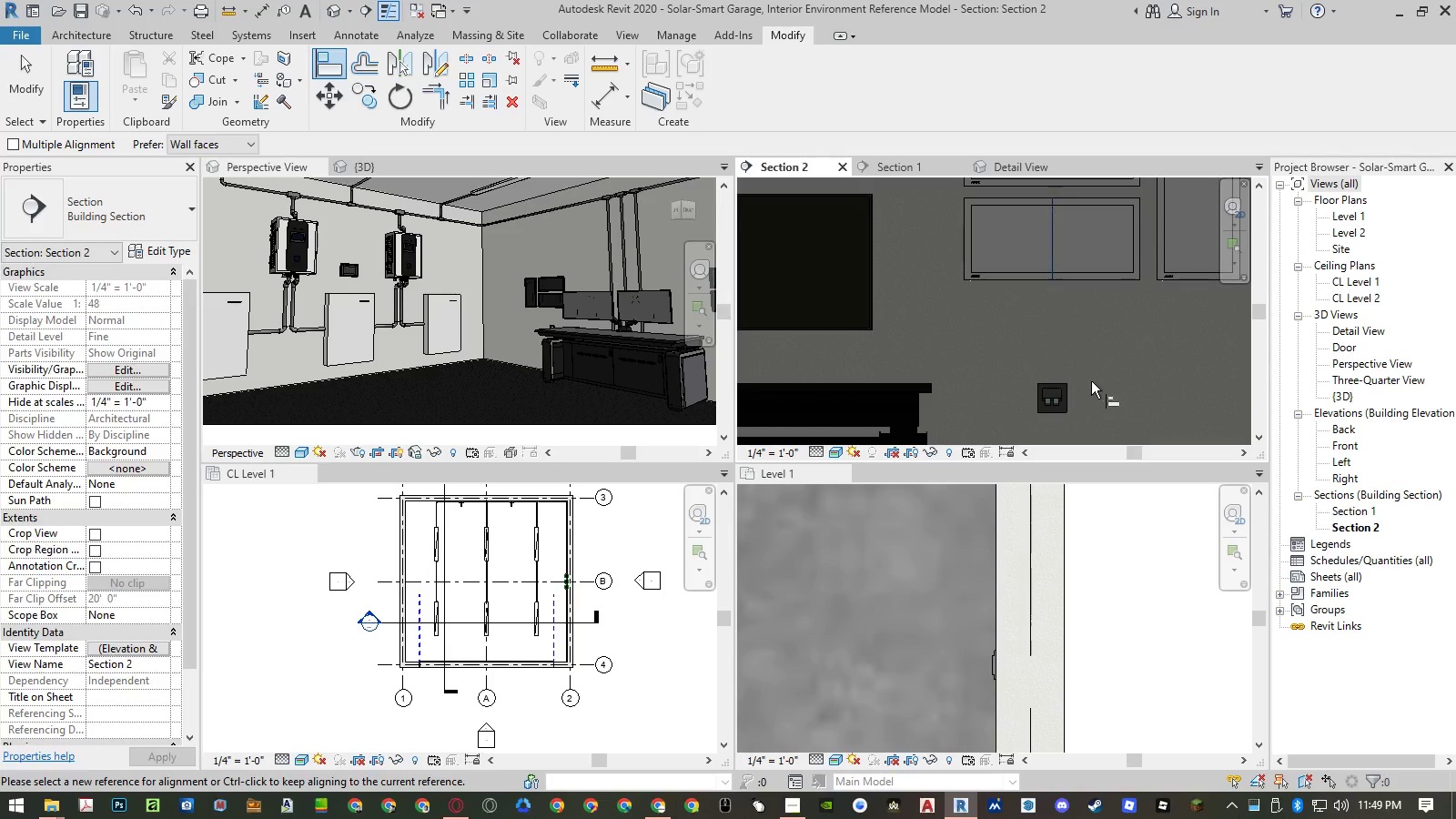 
key(Escape)
 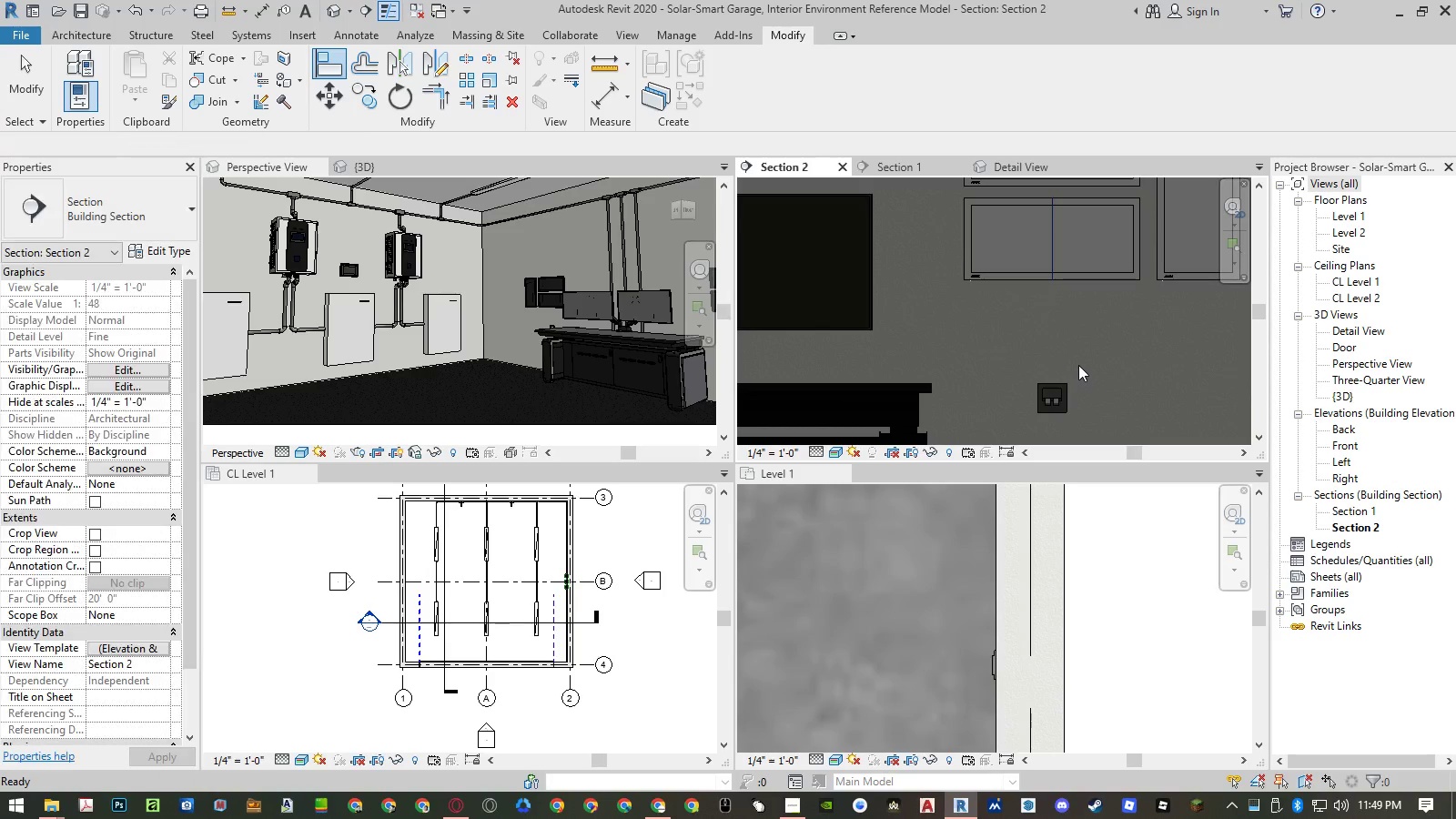 
scroll: coordinate [1078, 360], scroll_direction: down, amount: 12.0
 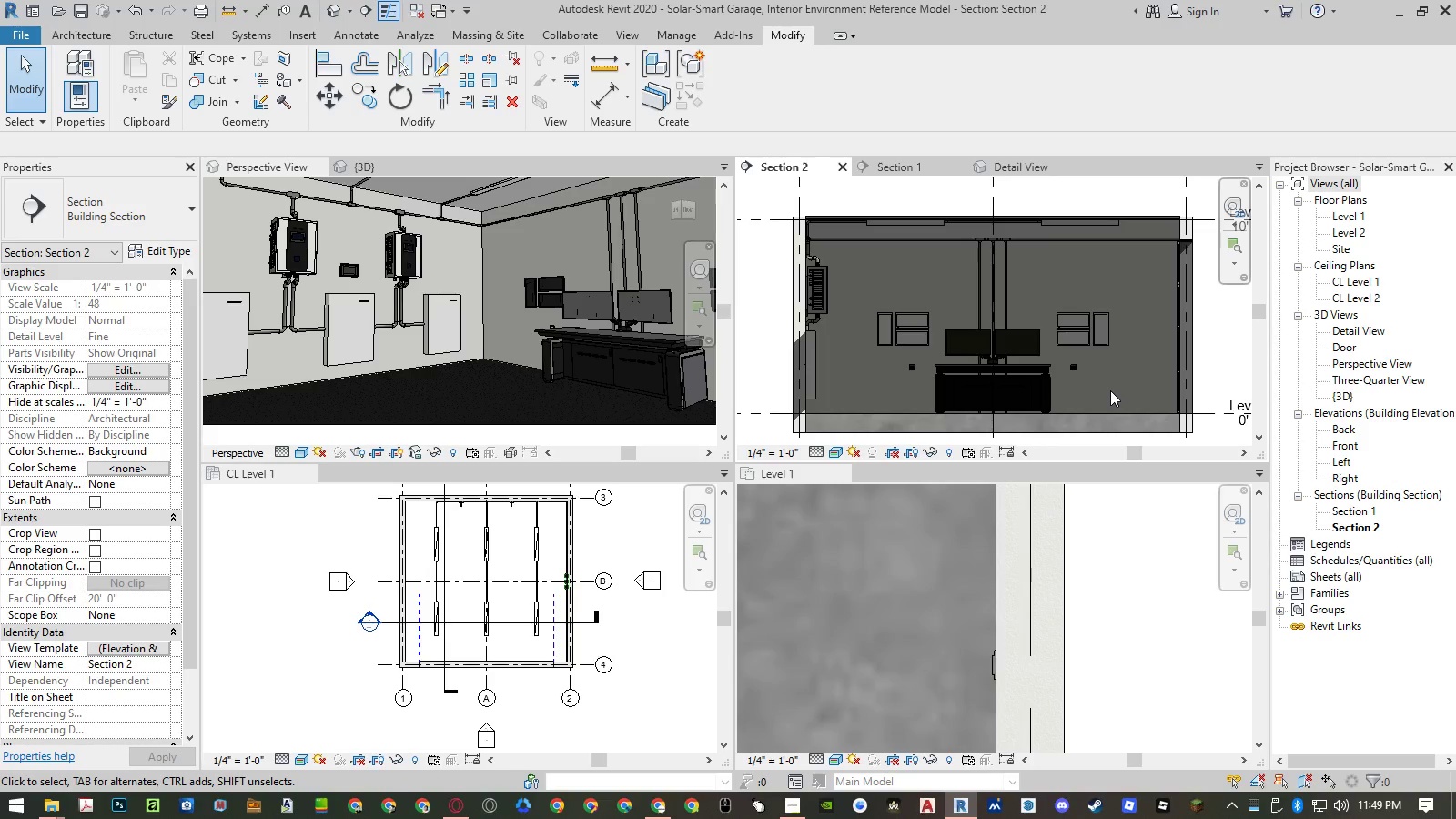 
left_click([1076, 370])
 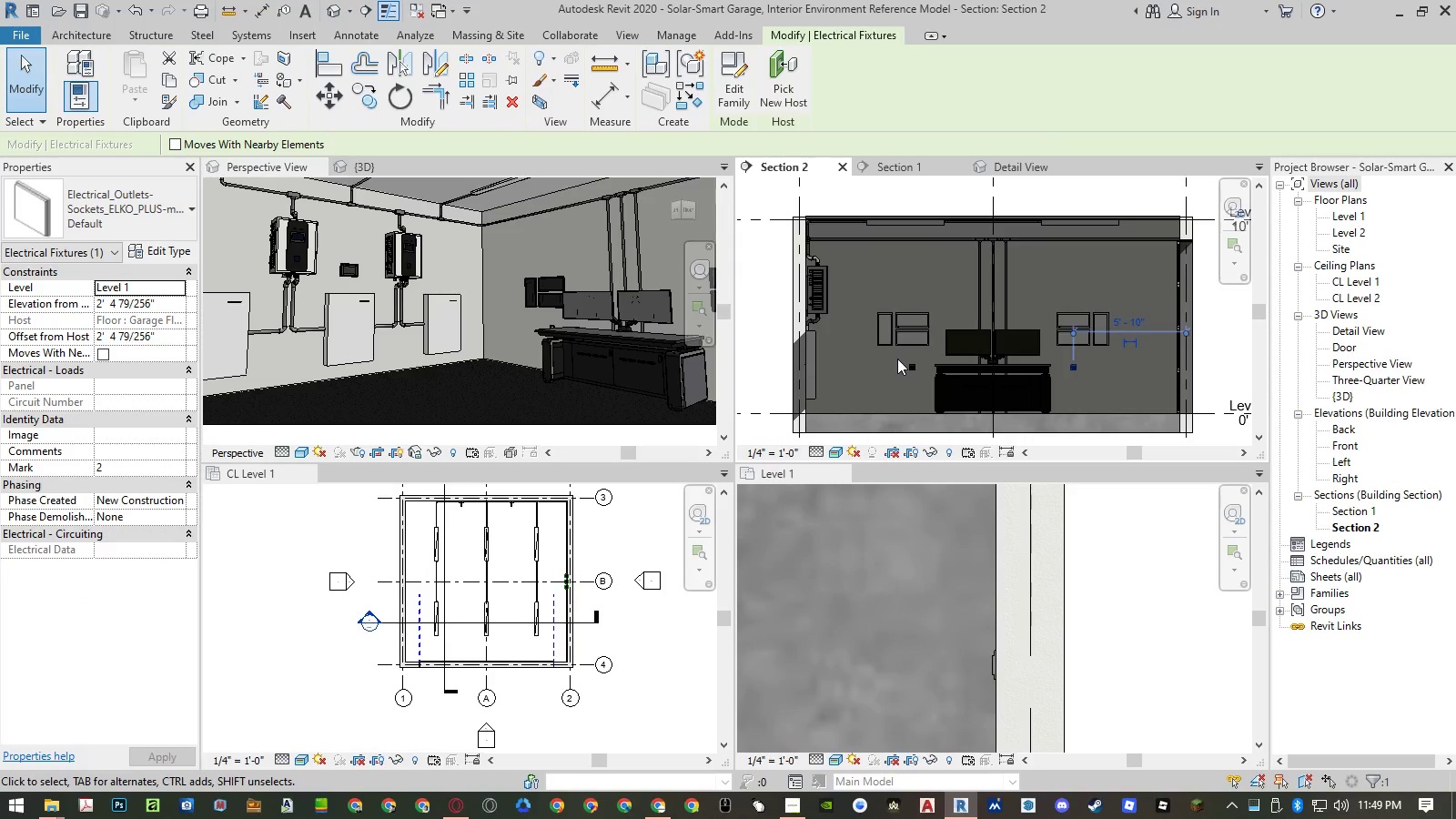 
hold_key(key=ControlLeft, duration=1.02)
left_click([913, 364])
 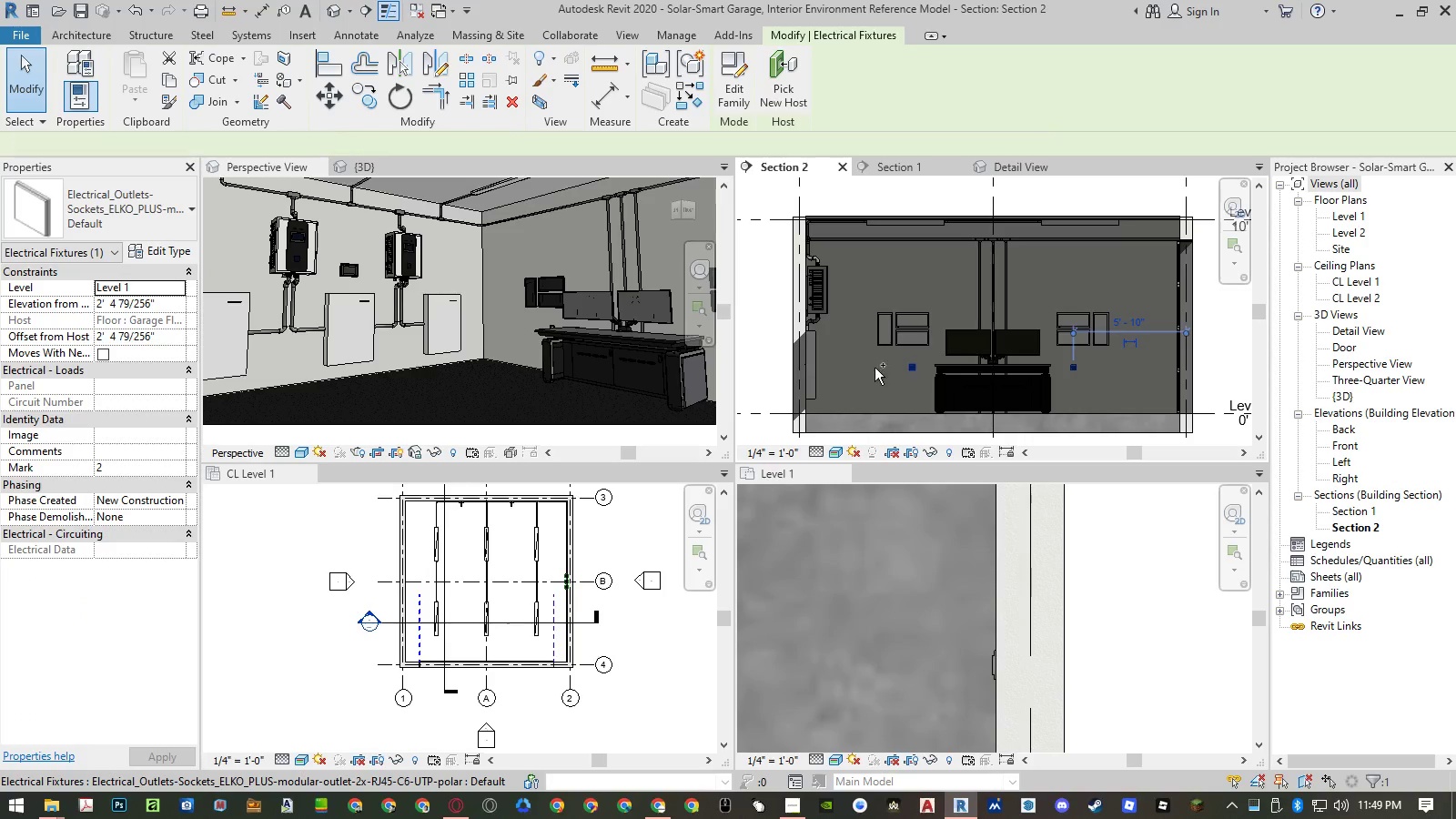 
hold_key(key=ControlLeft, duration=17.31)
left_click([179, 304])
 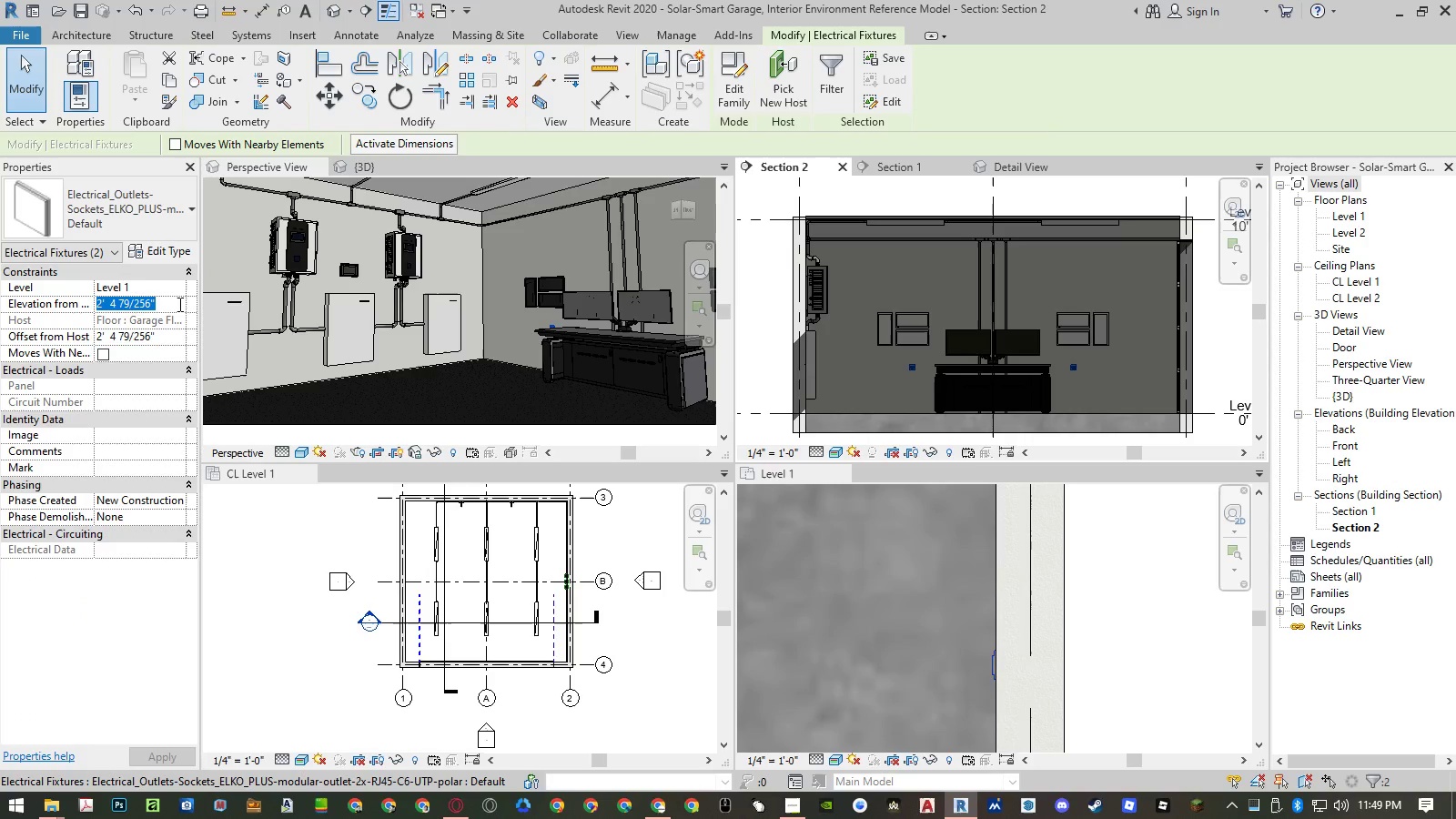 
key(Numpad1)
 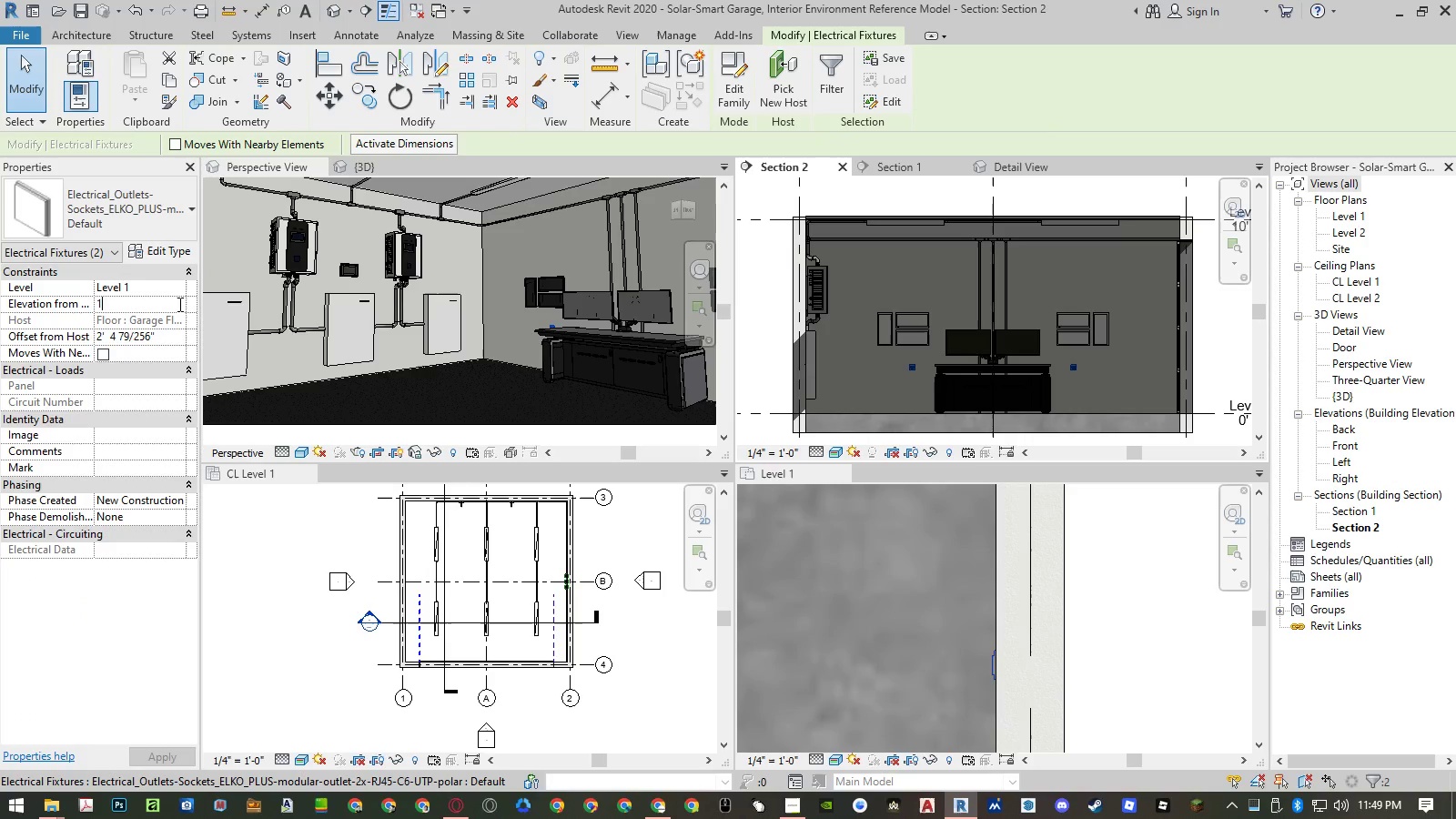 
key(NumpadDecimal)
 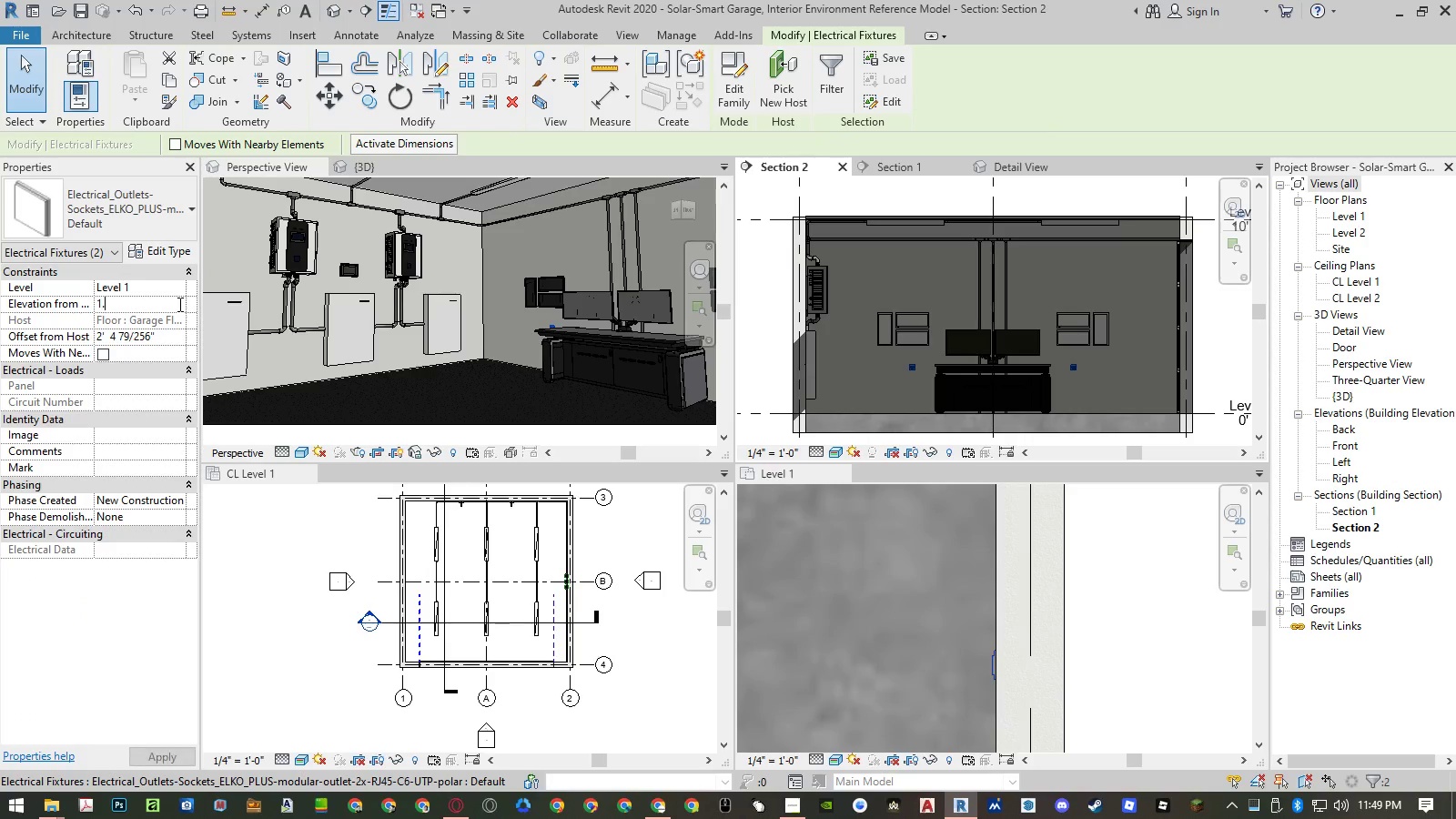 
key(Numpad5)
 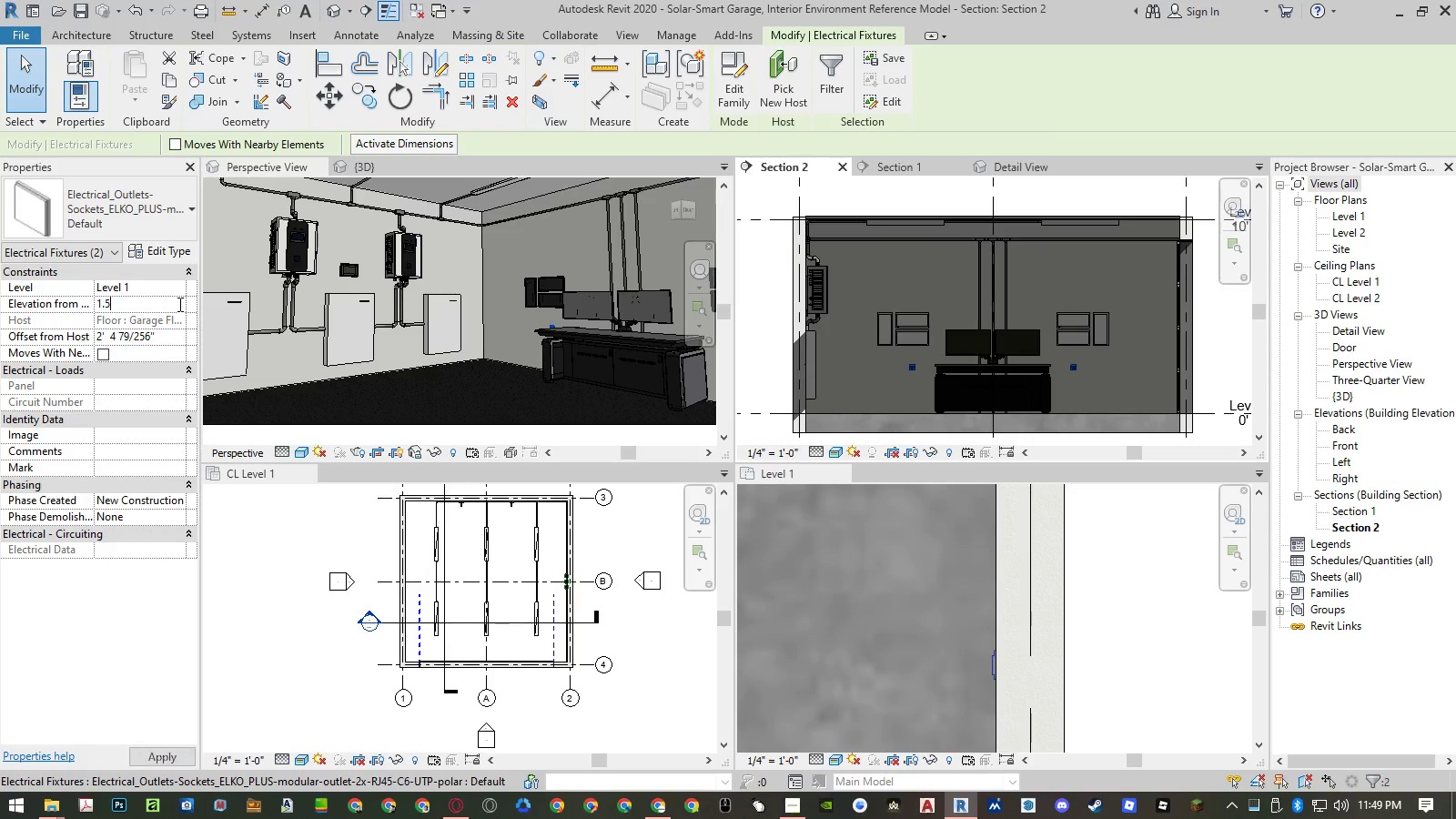 
key(NumpadEnter)
 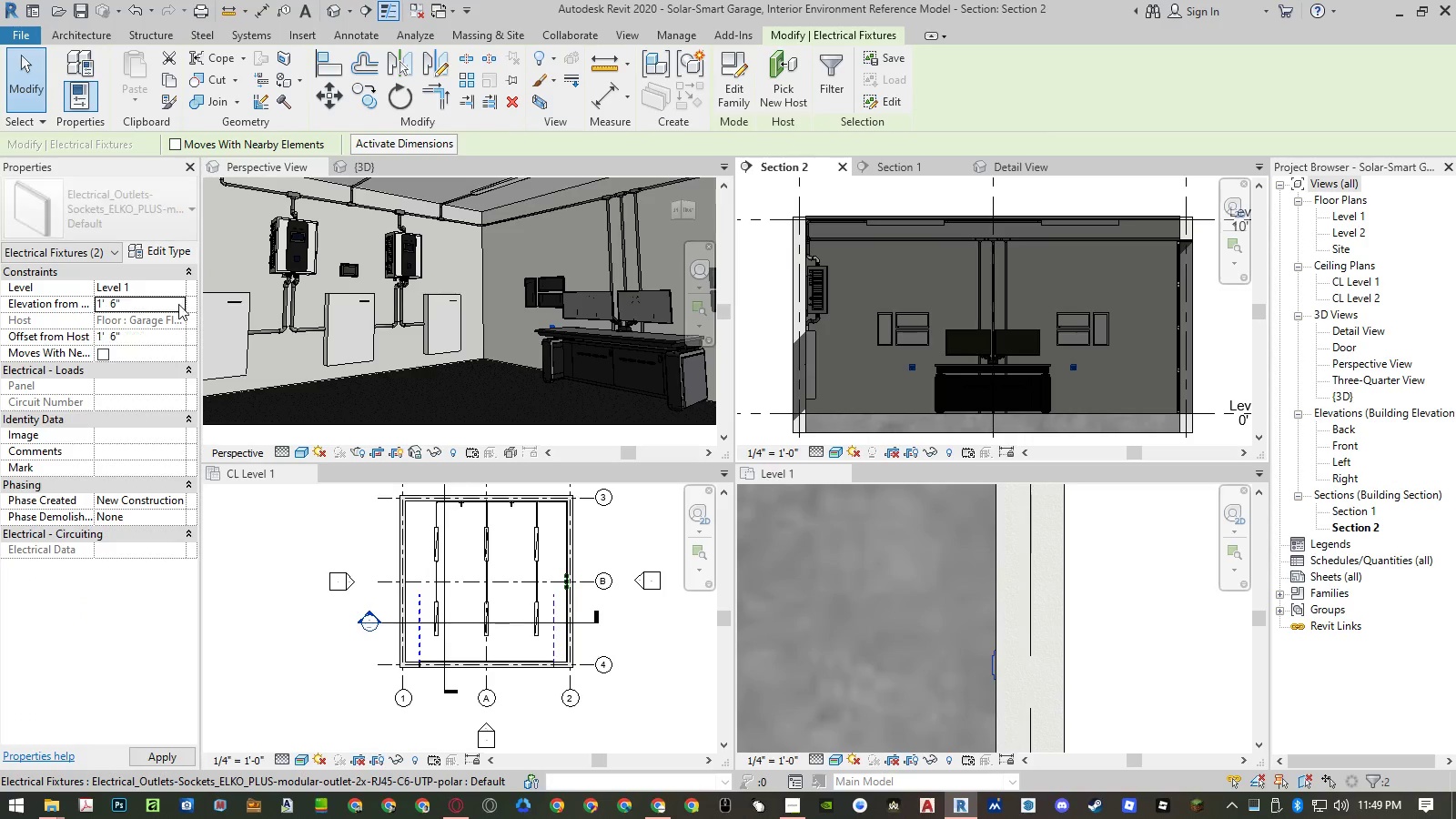 
key(NumpadEnter)
 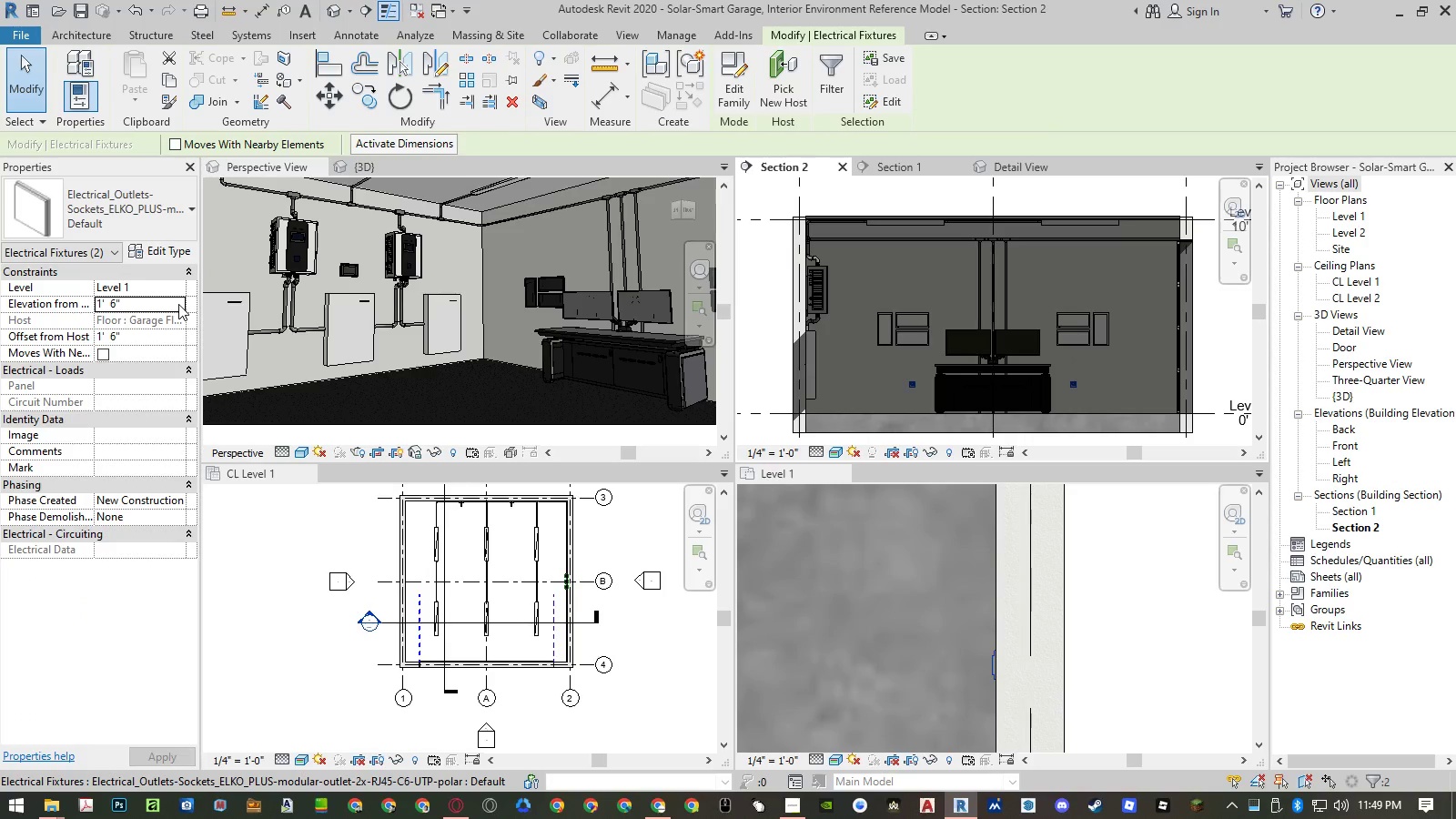 
key(Escape)
 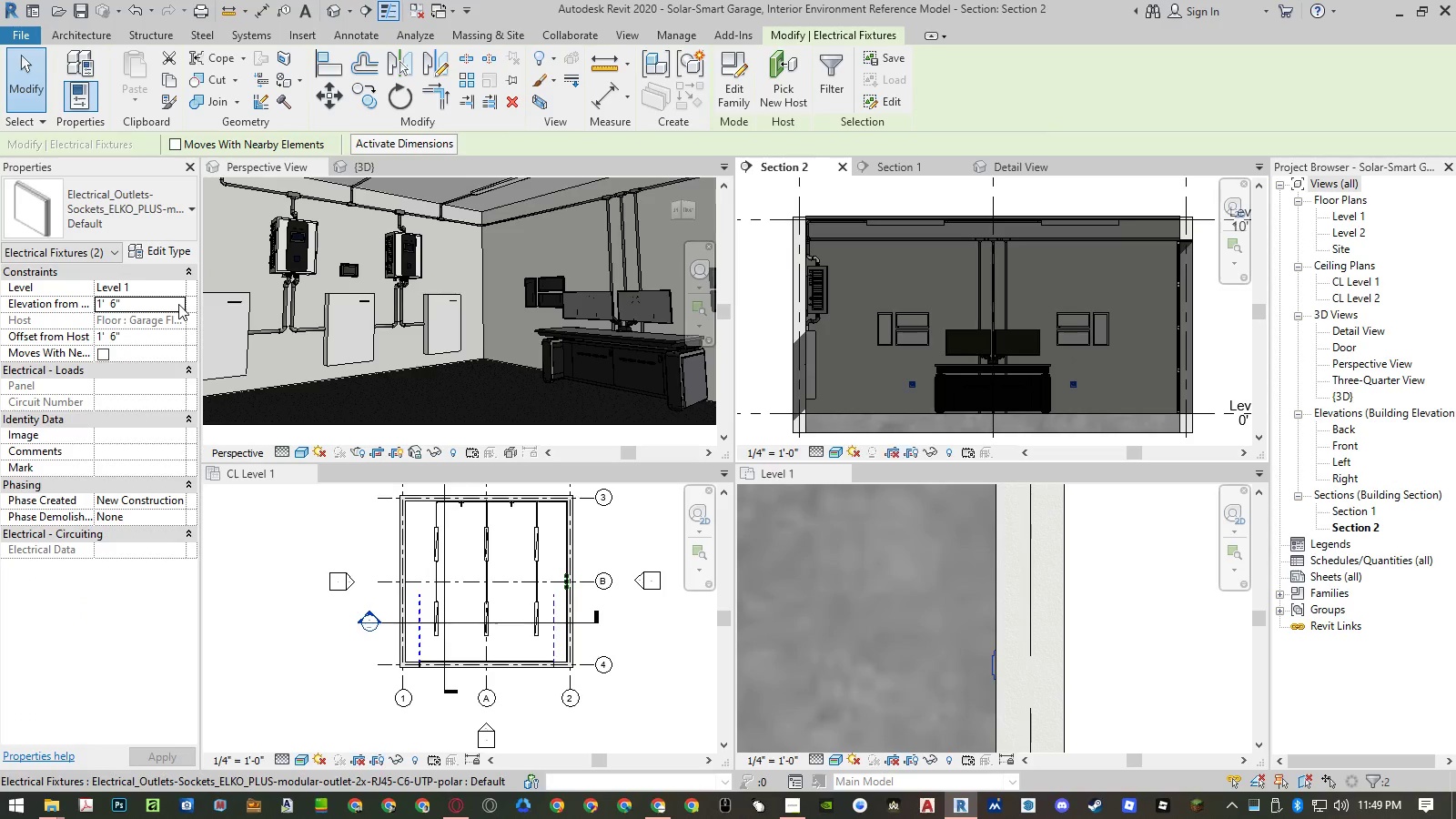 
key(Escape)
 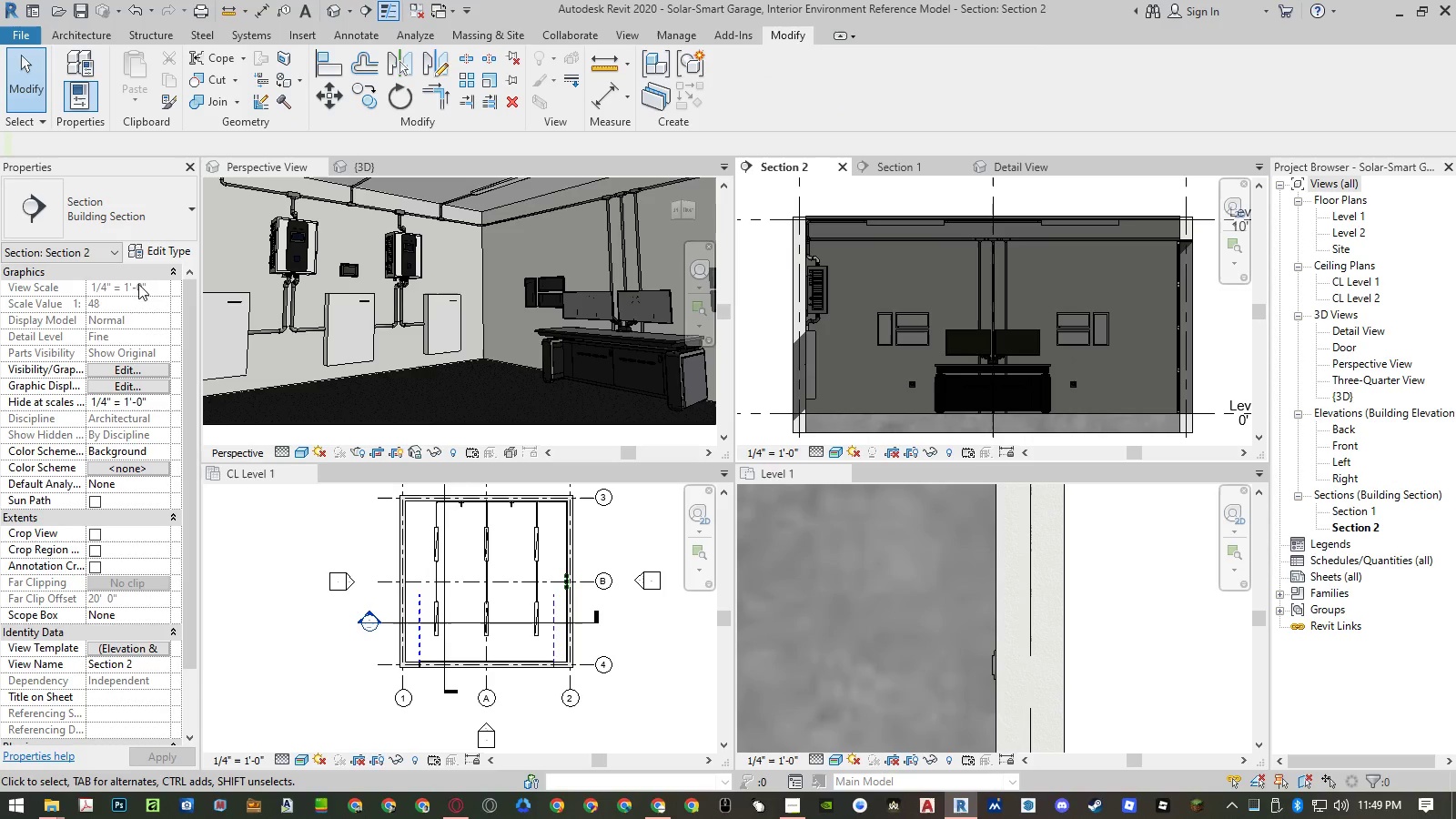 
double_click([465, 345])
 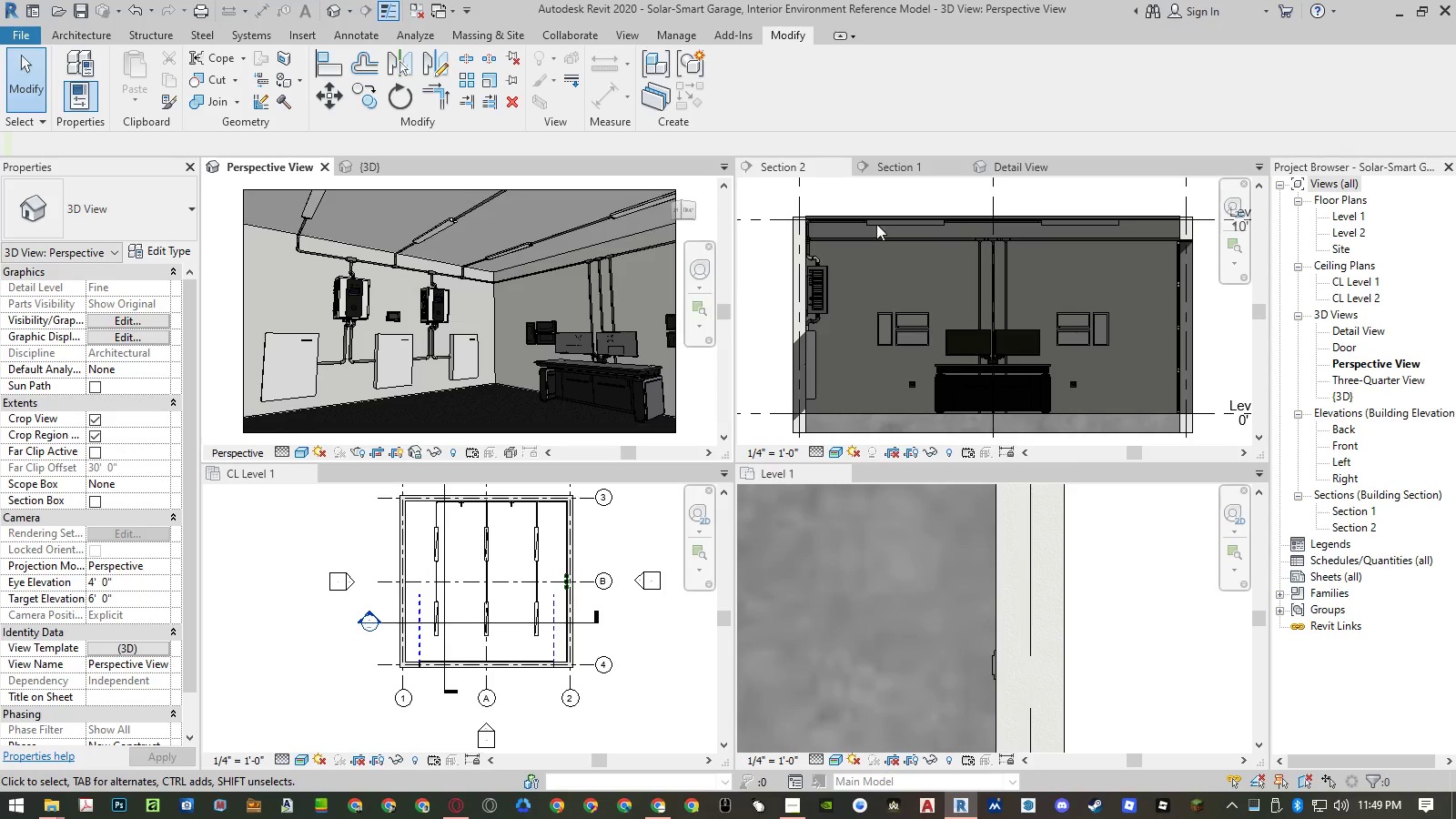 
left_click([1016, 160])
 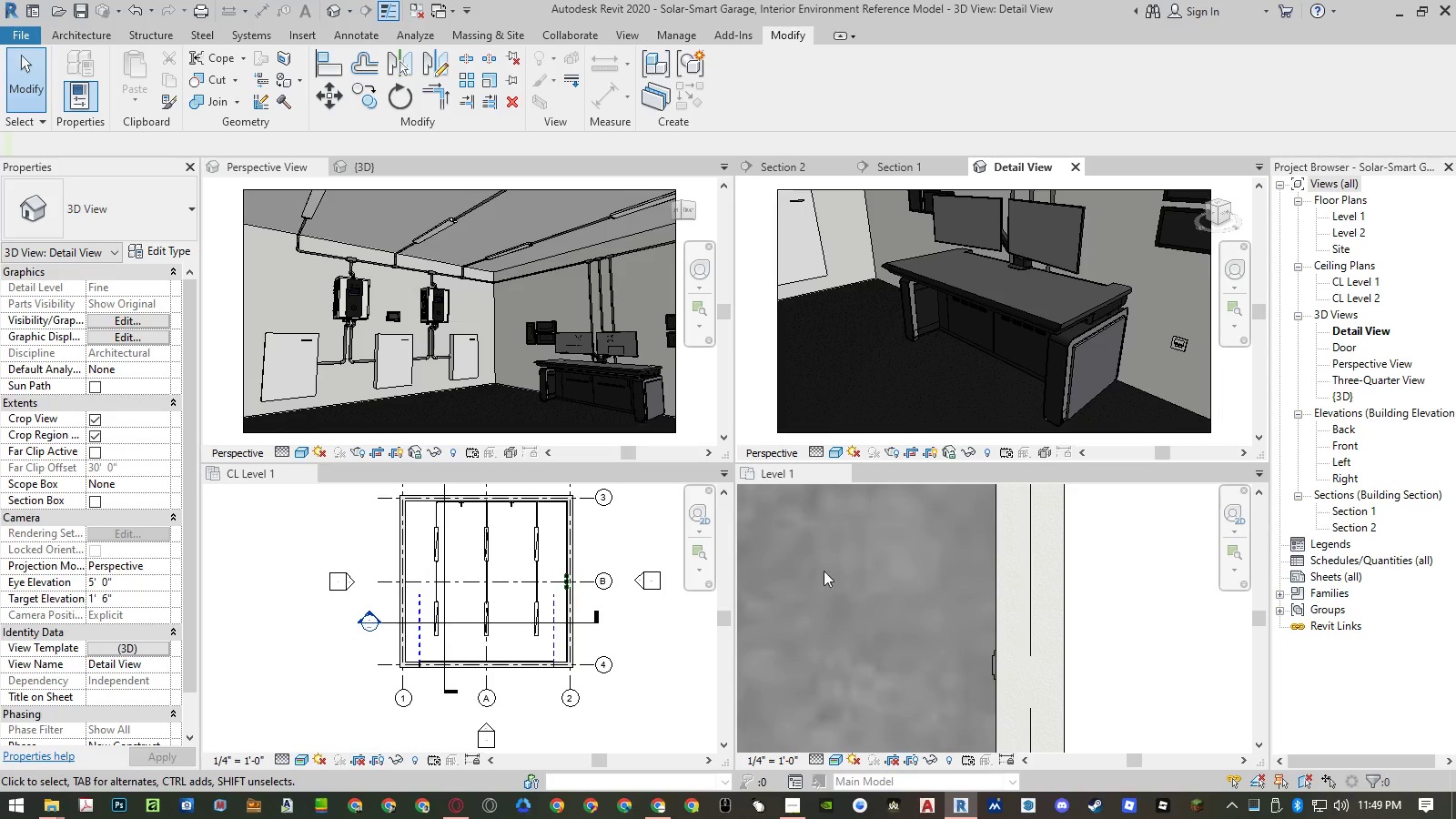 
left_click([761, 168])
 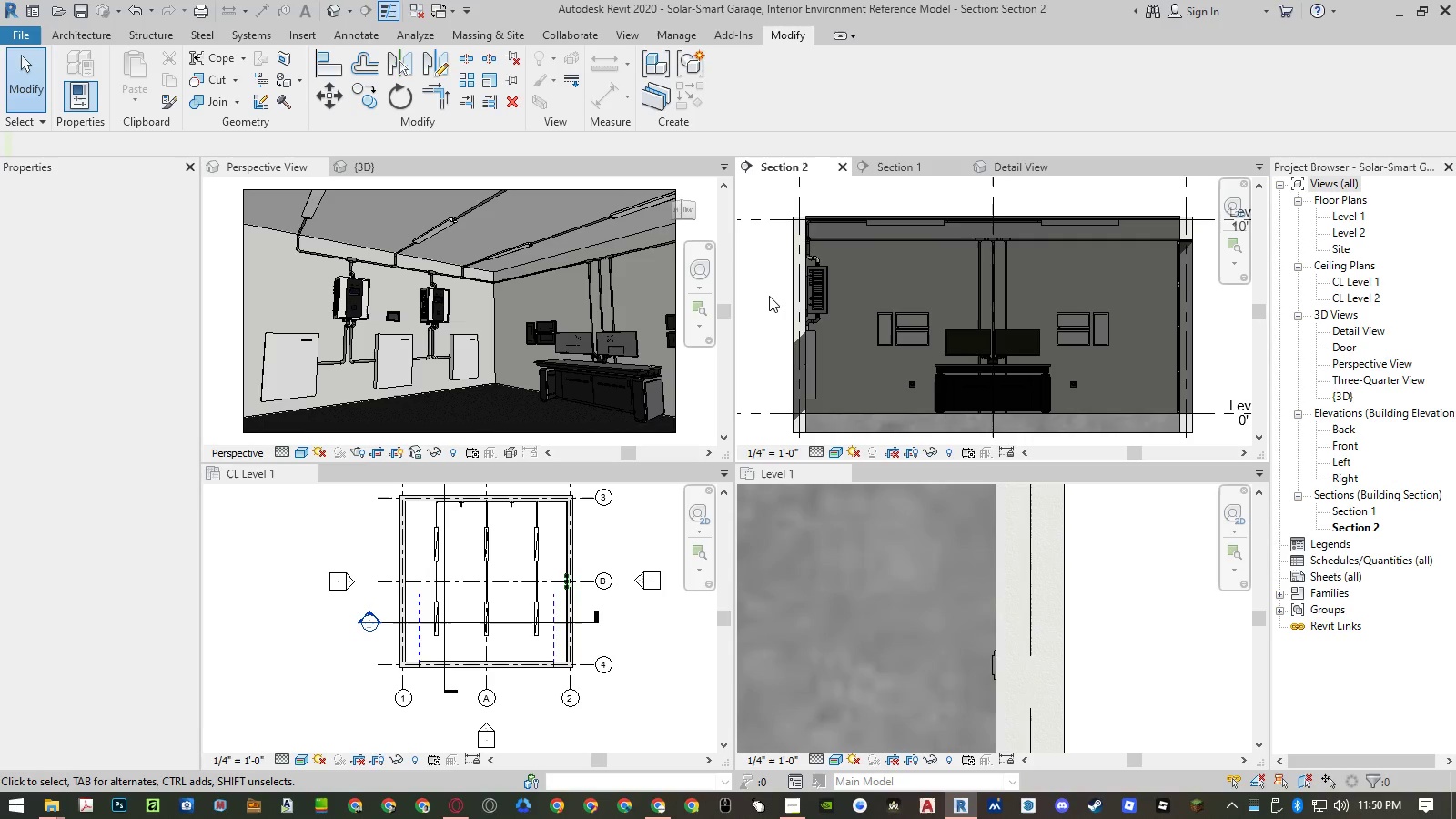 
left_click([769, 298])
 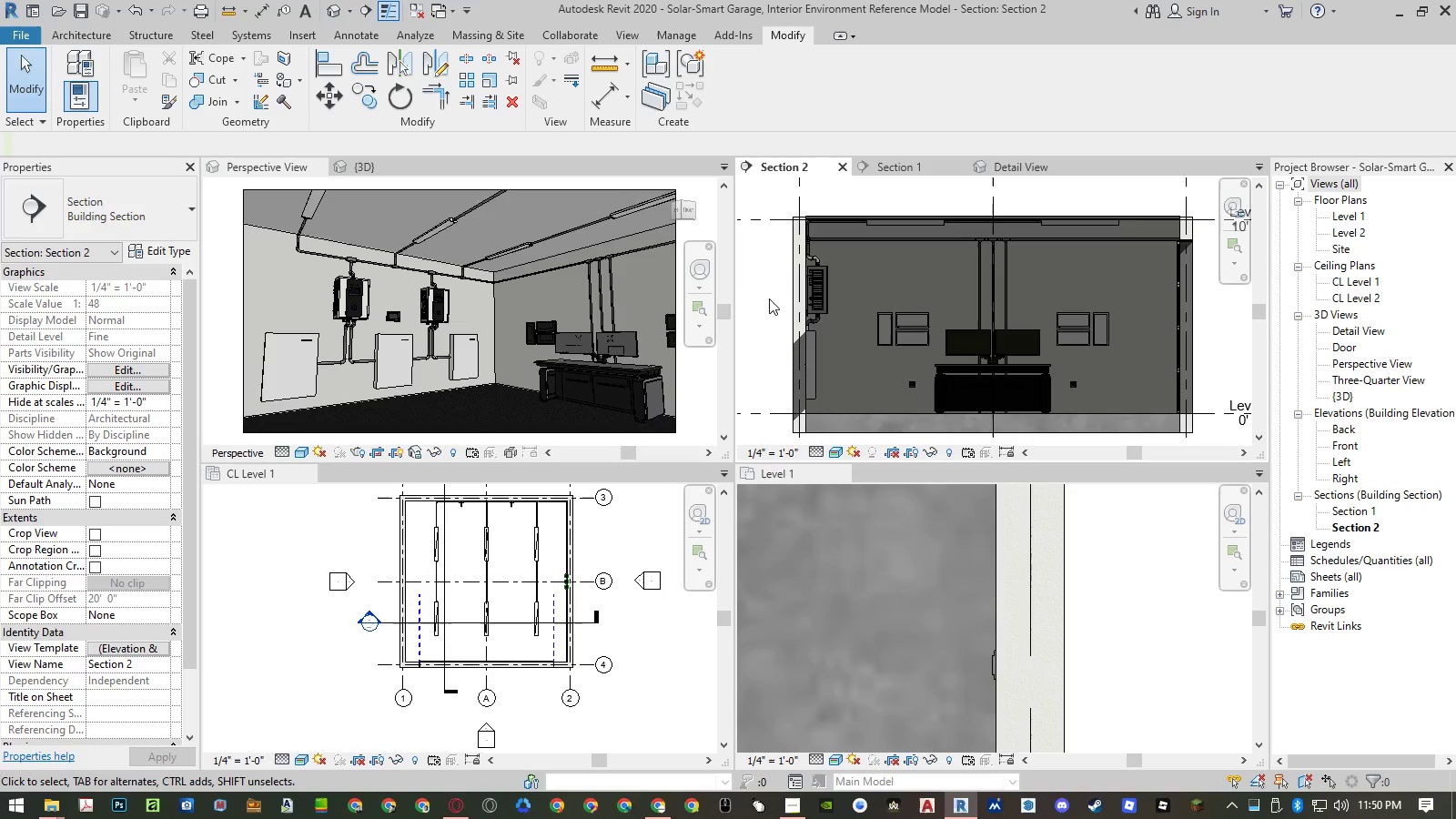 
key(Control+S)
 